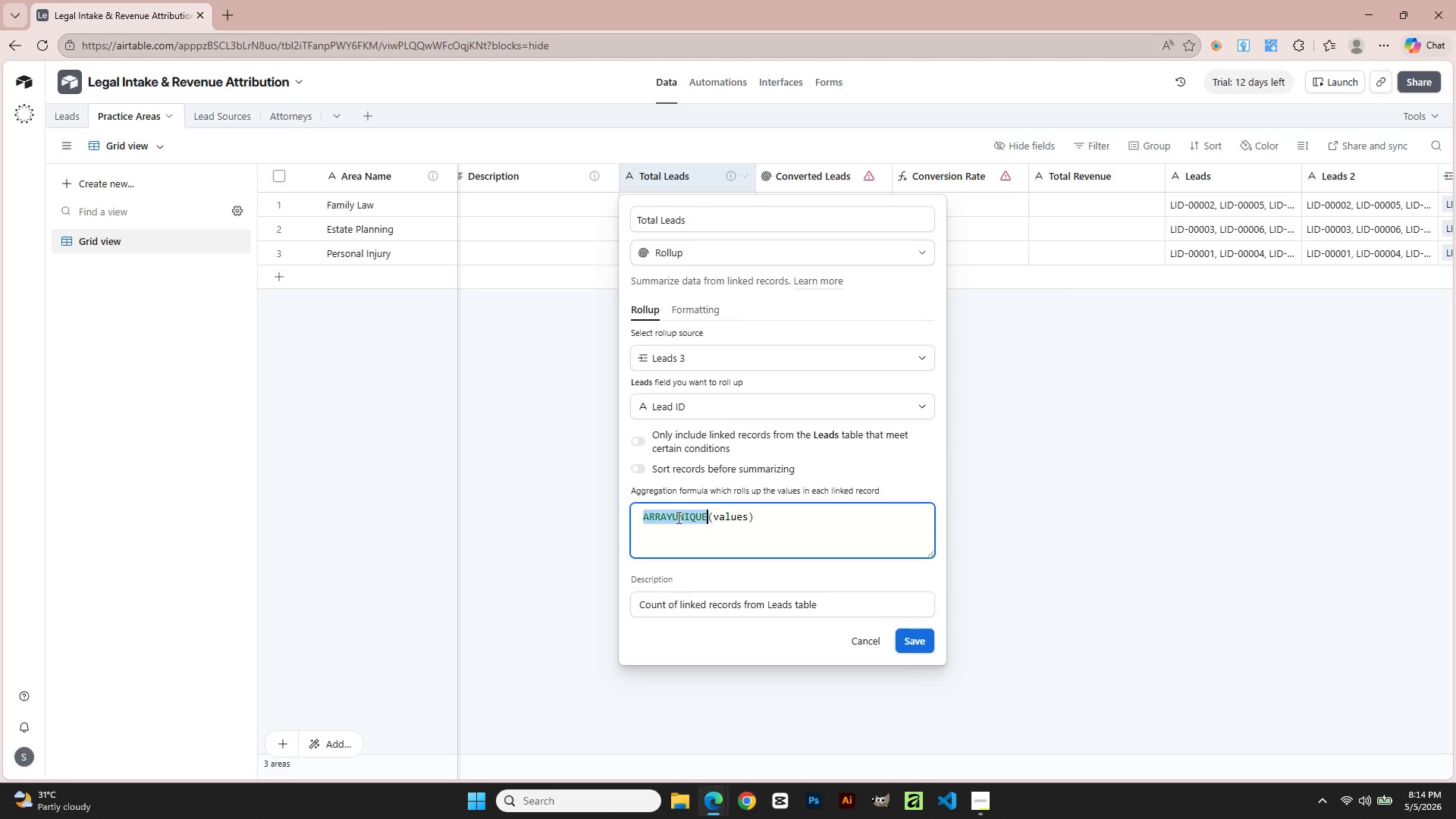 
triple_click([677, 517])
 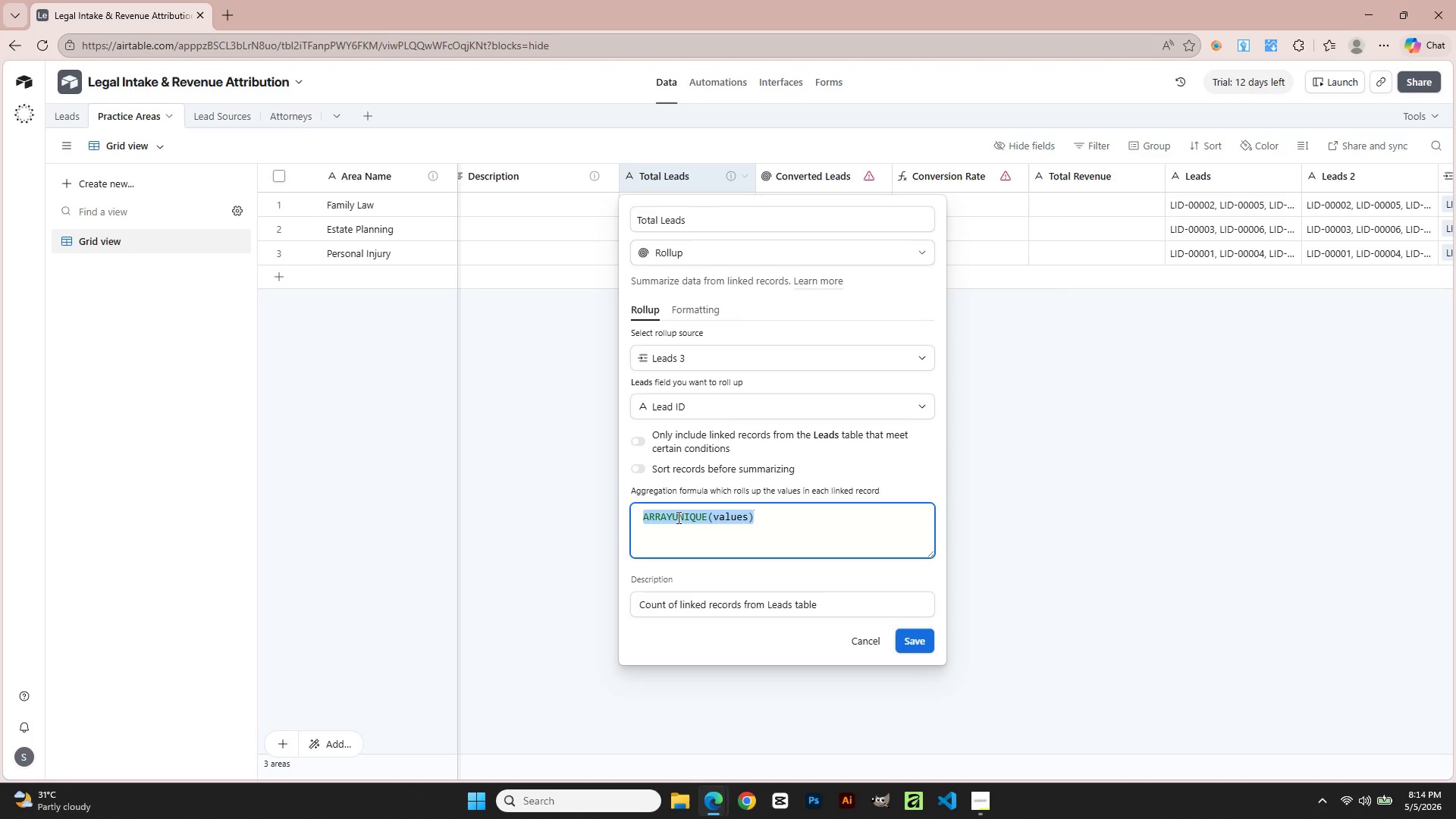 
type(Coun)
 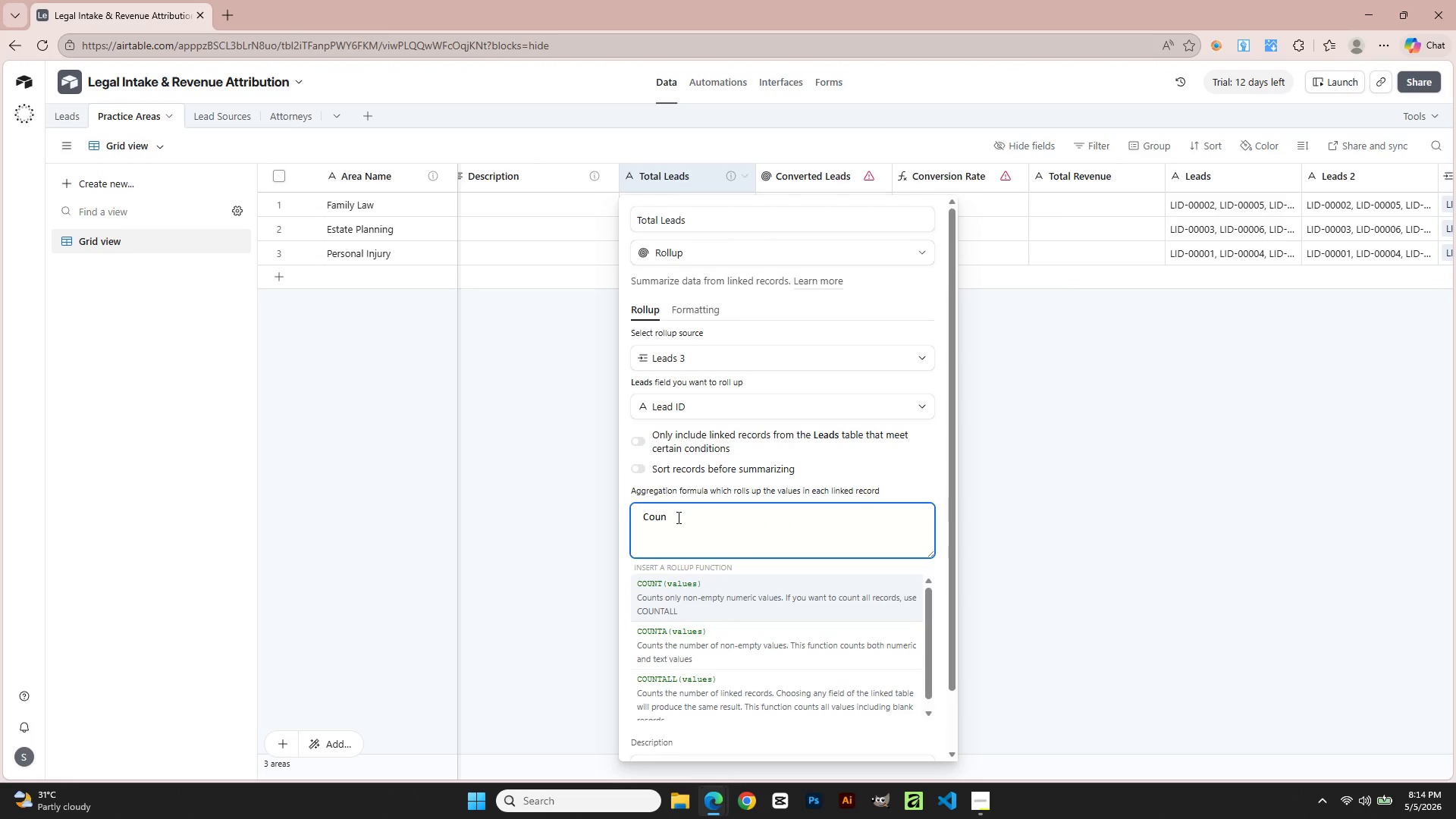 
key(Enter)
 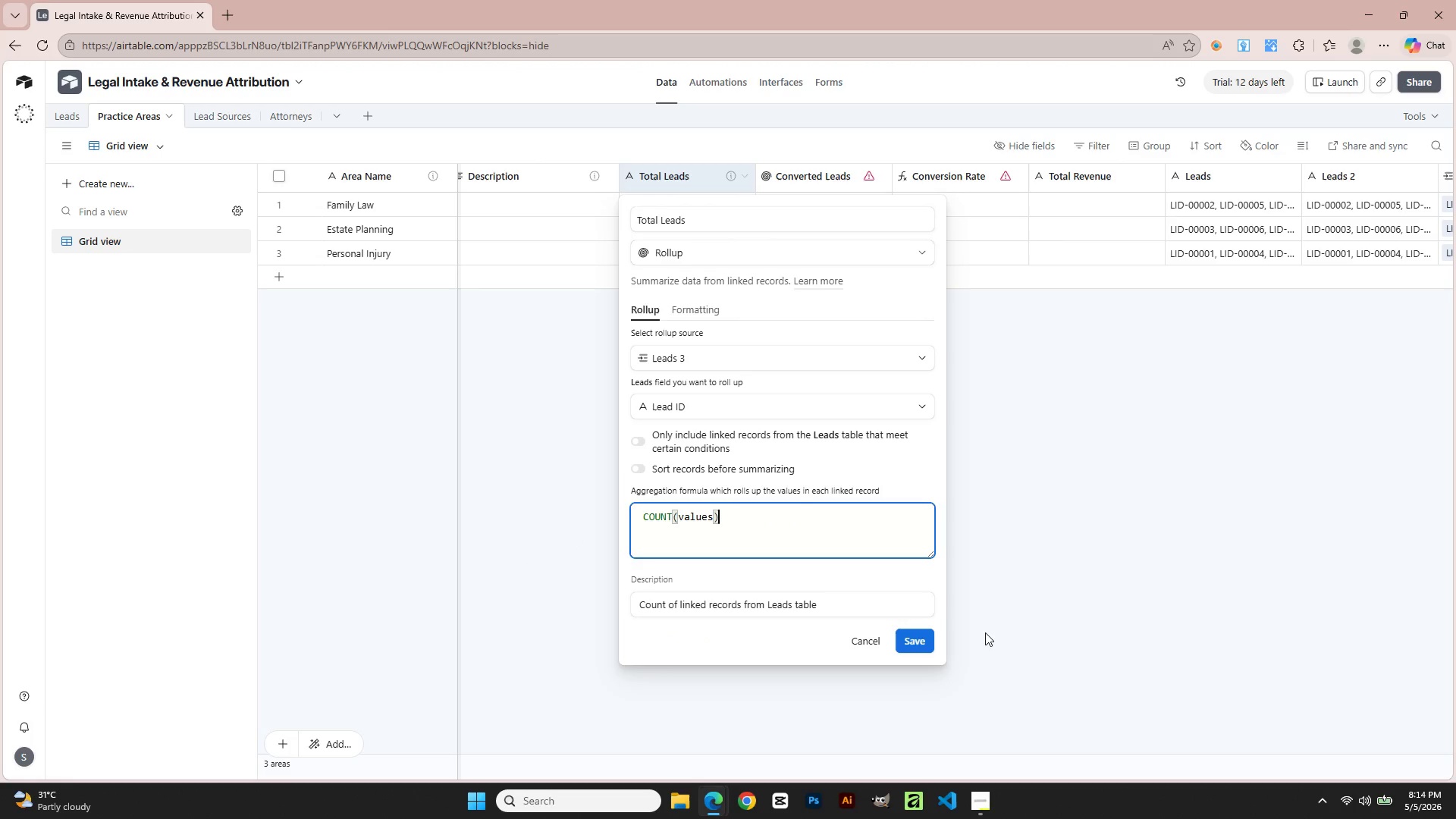 
left_click([919, 647])
 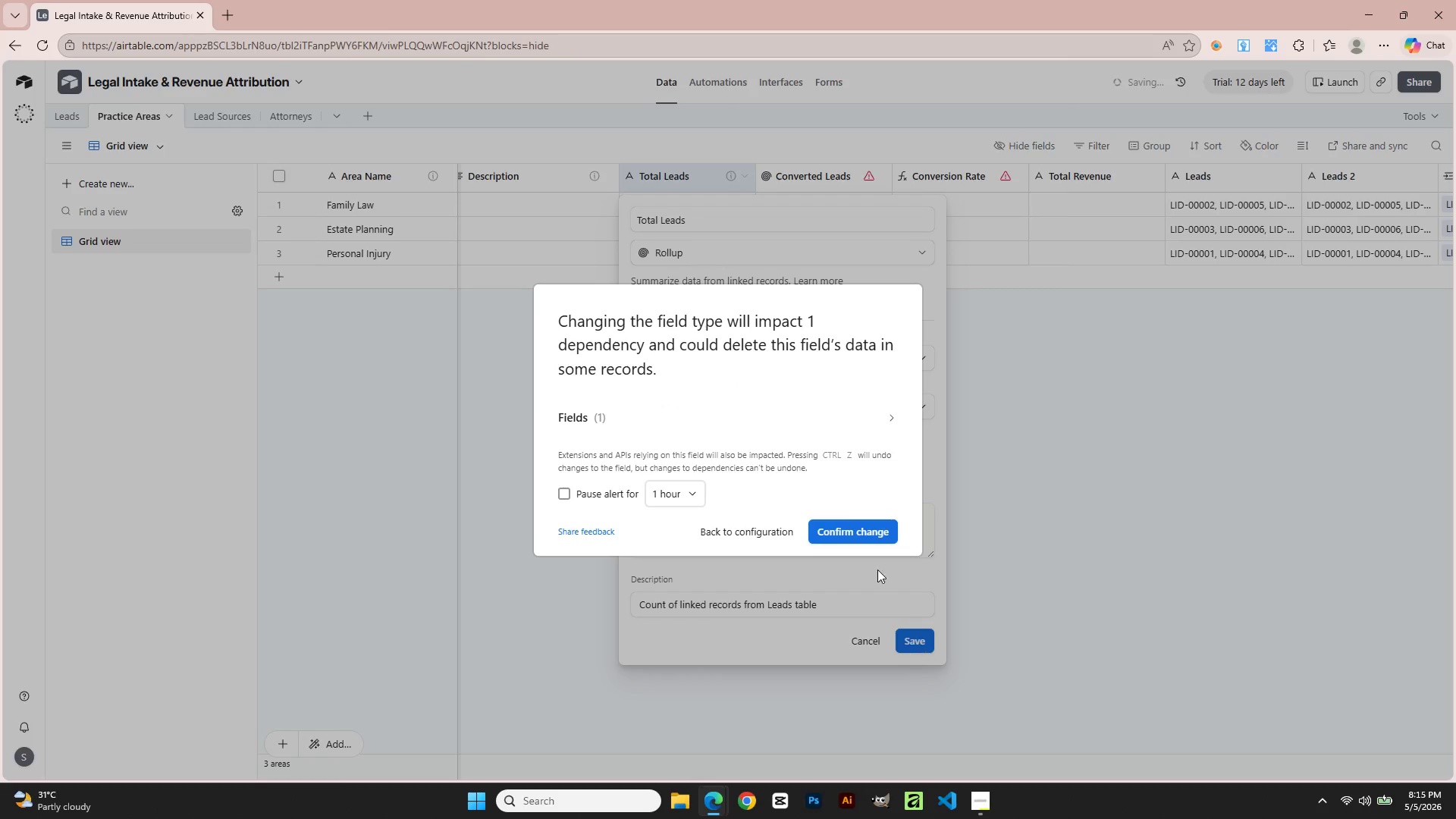 
left_click([874, 533])
 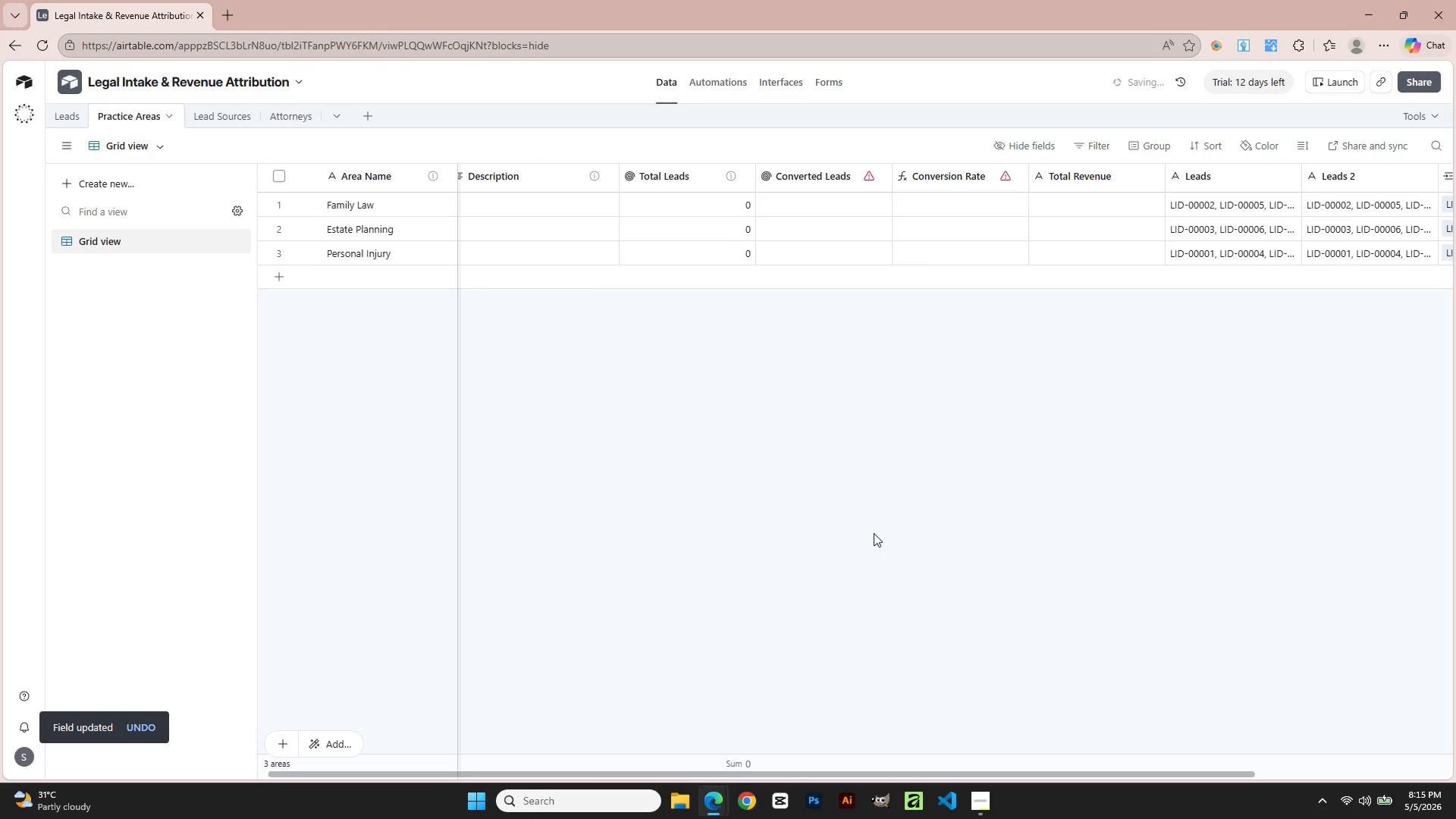 
left_click([874, 533])
 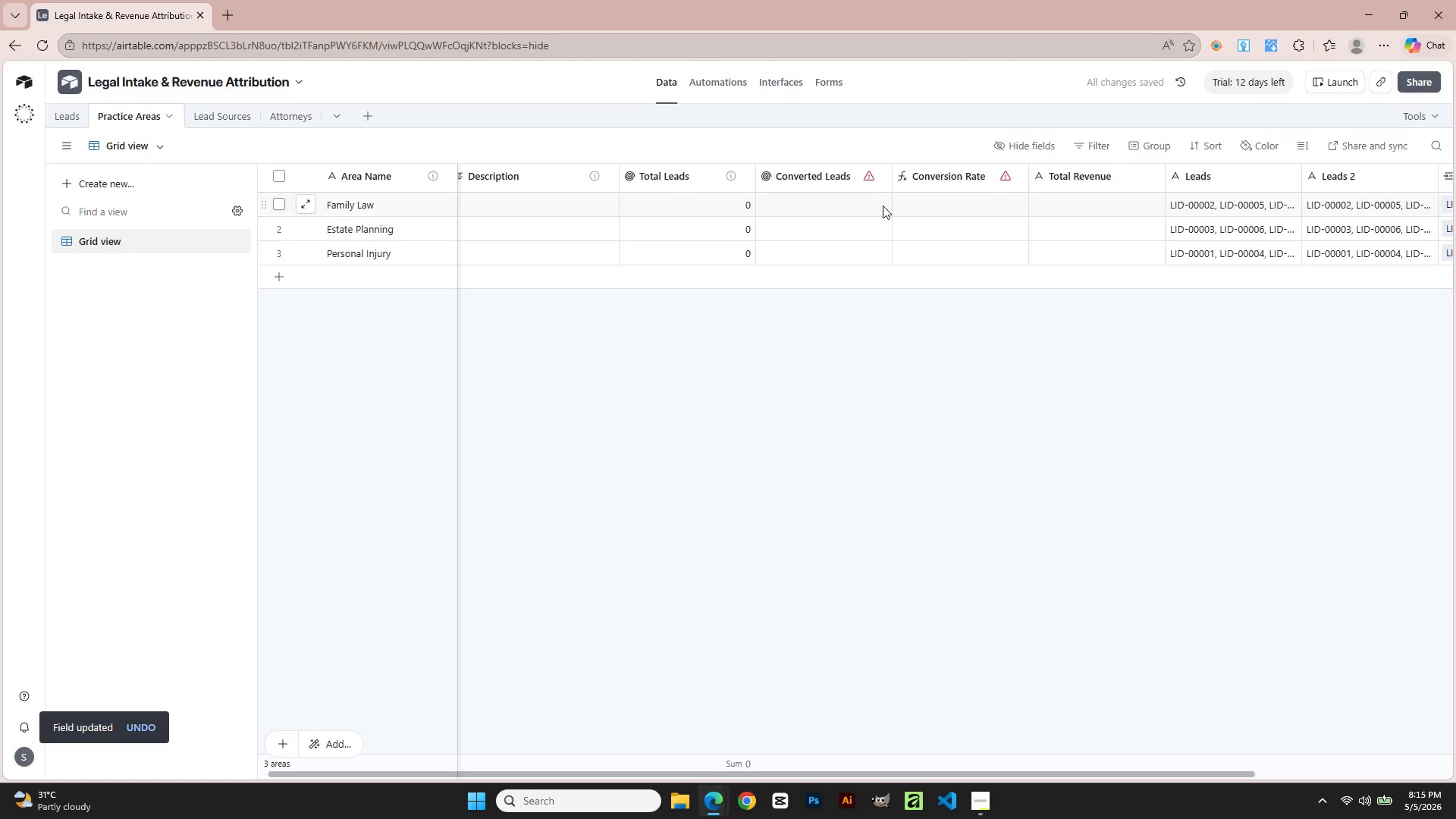 
left_click([874, 172])
 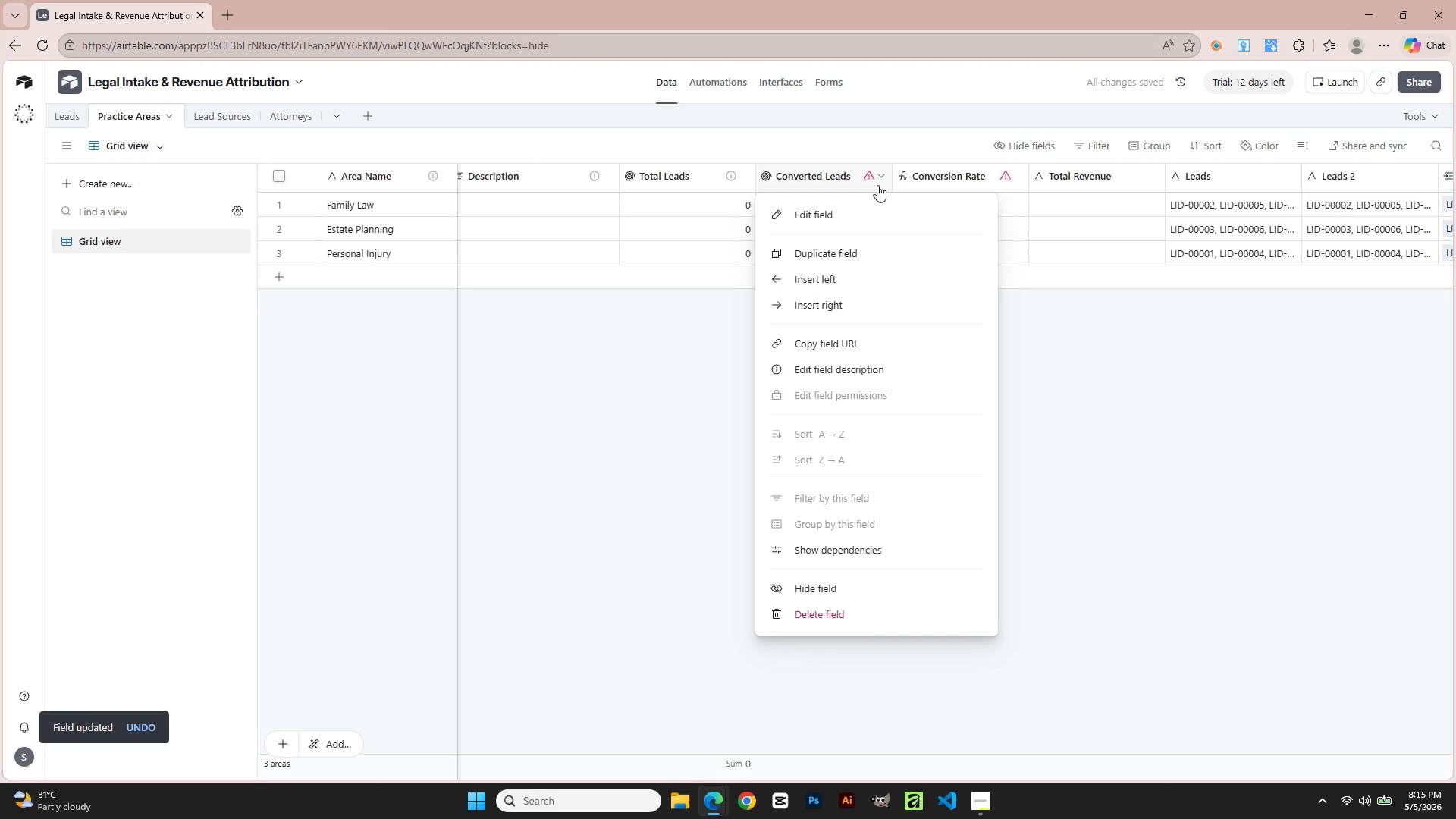 
key(Alt+AltLeft)
 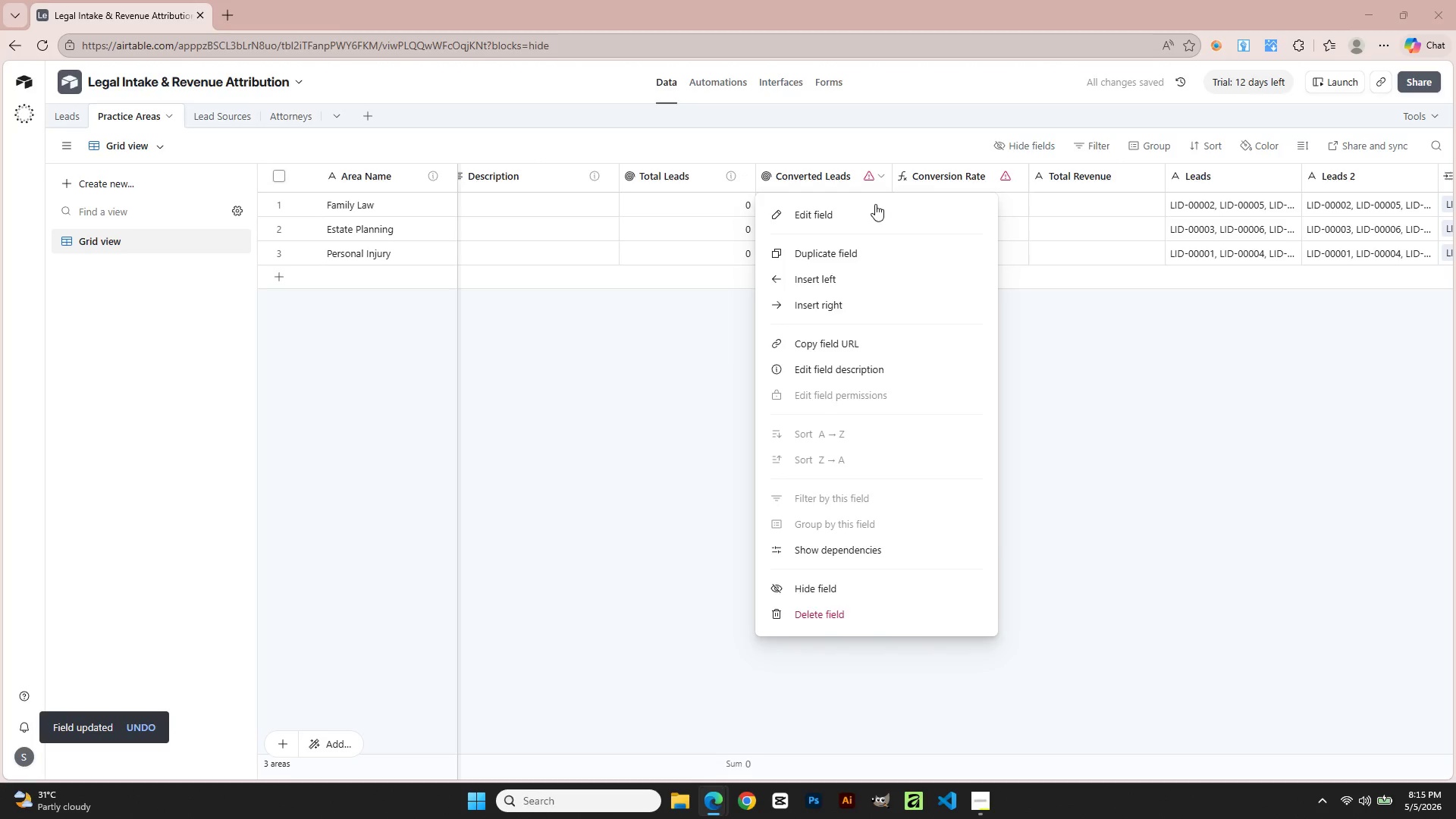 
key(Alt+Tab)
 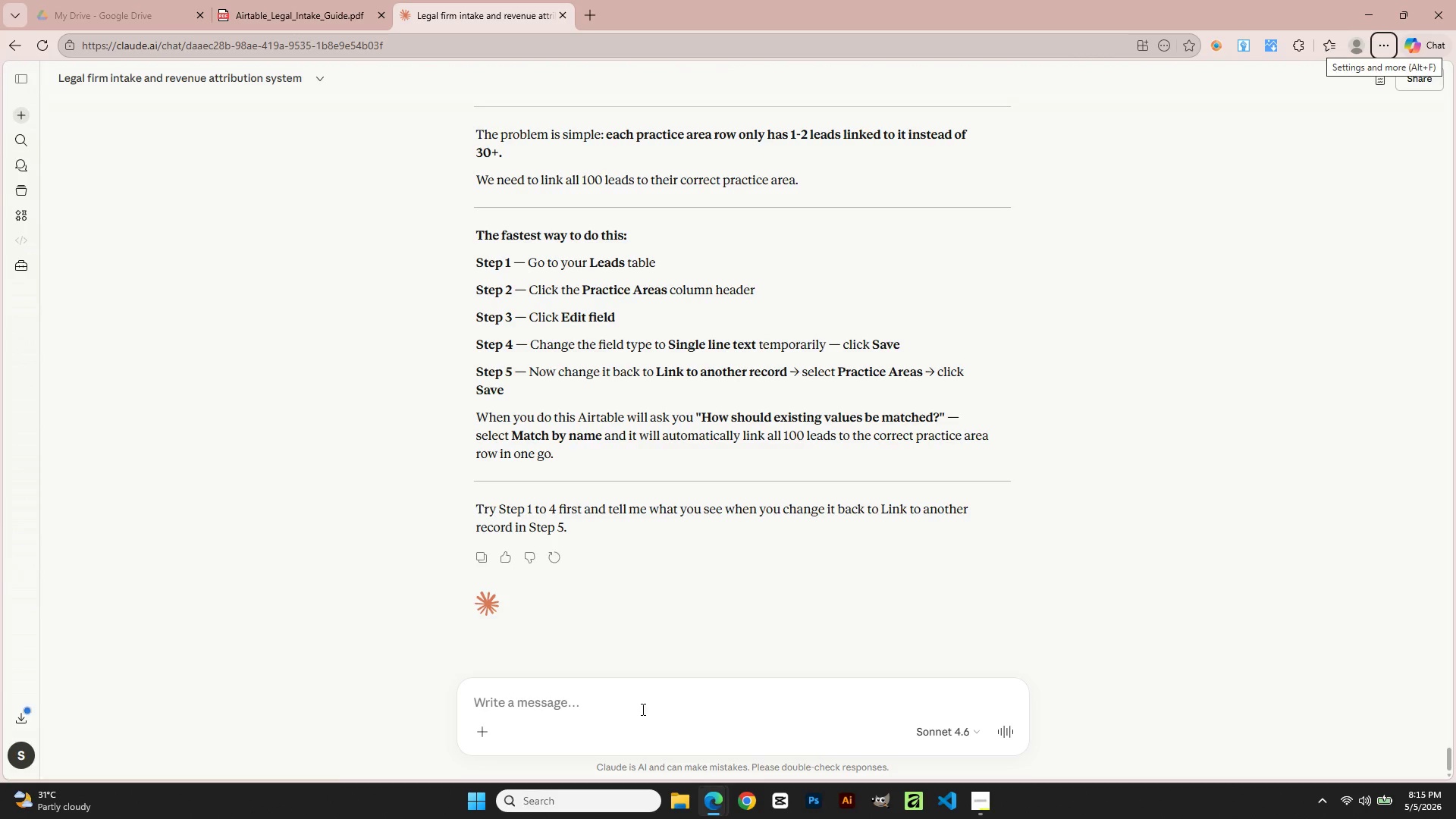 
left_click([637, 700])
 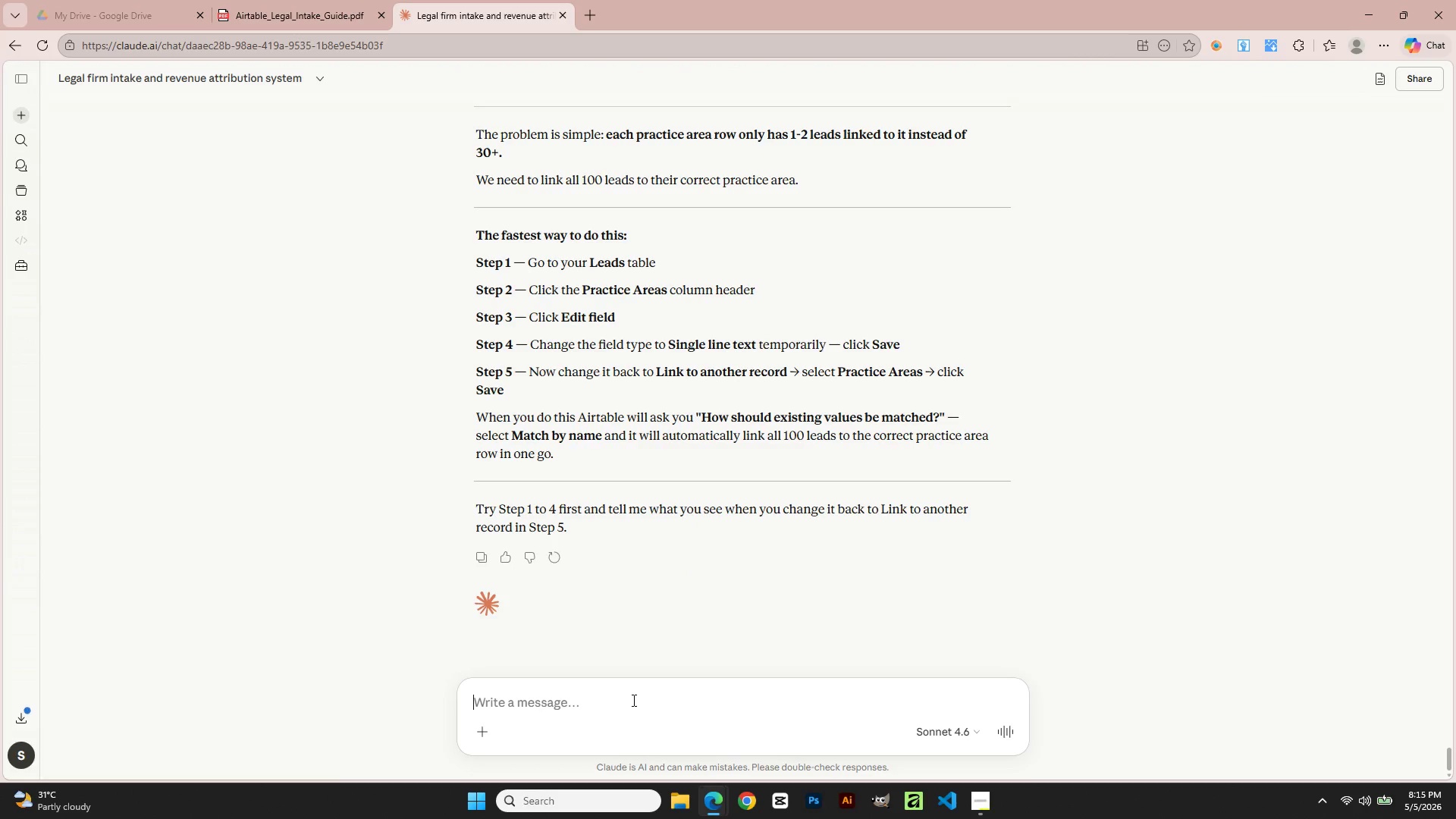 
type(Still 0)
 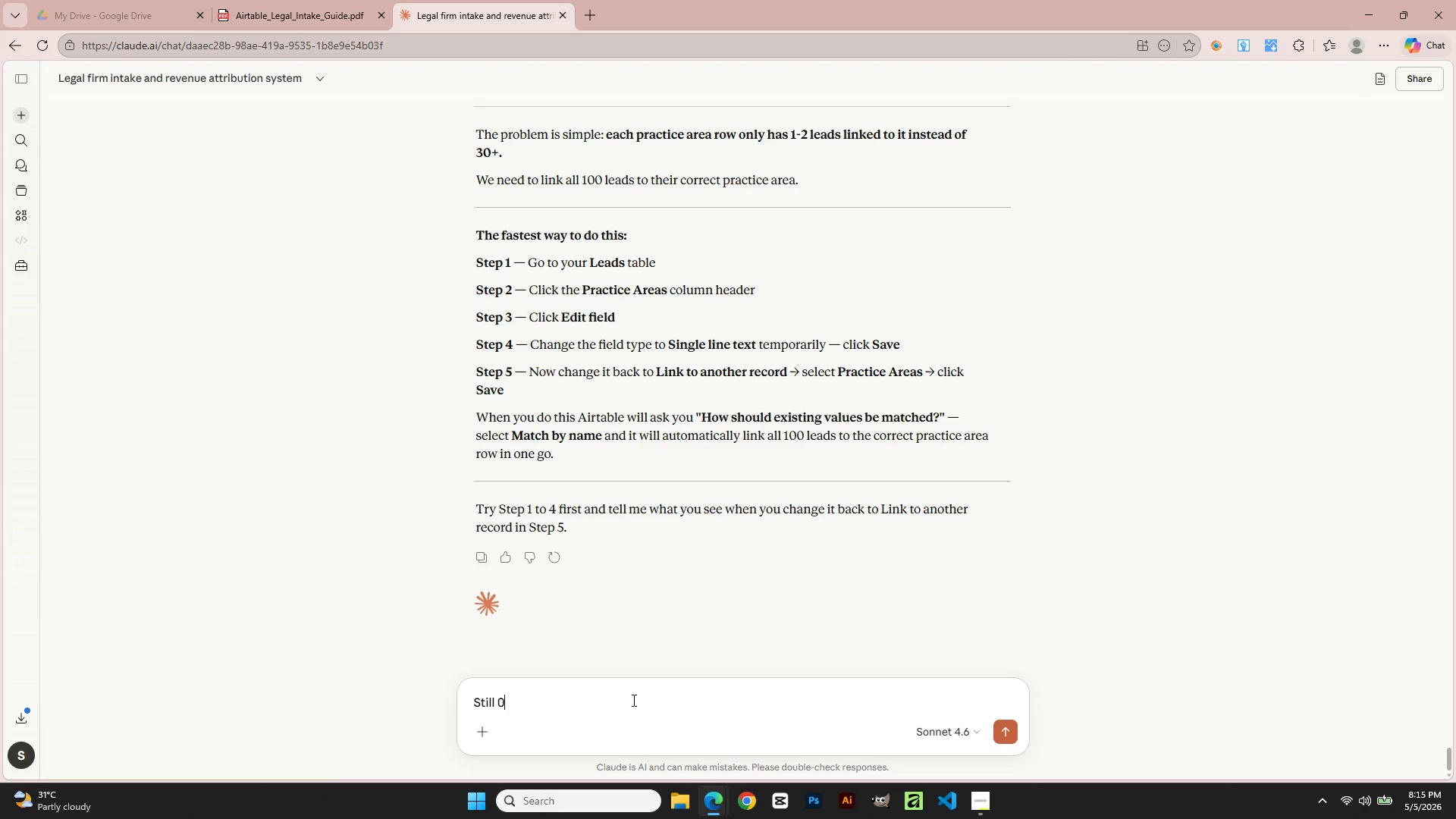 
key(Enter)
 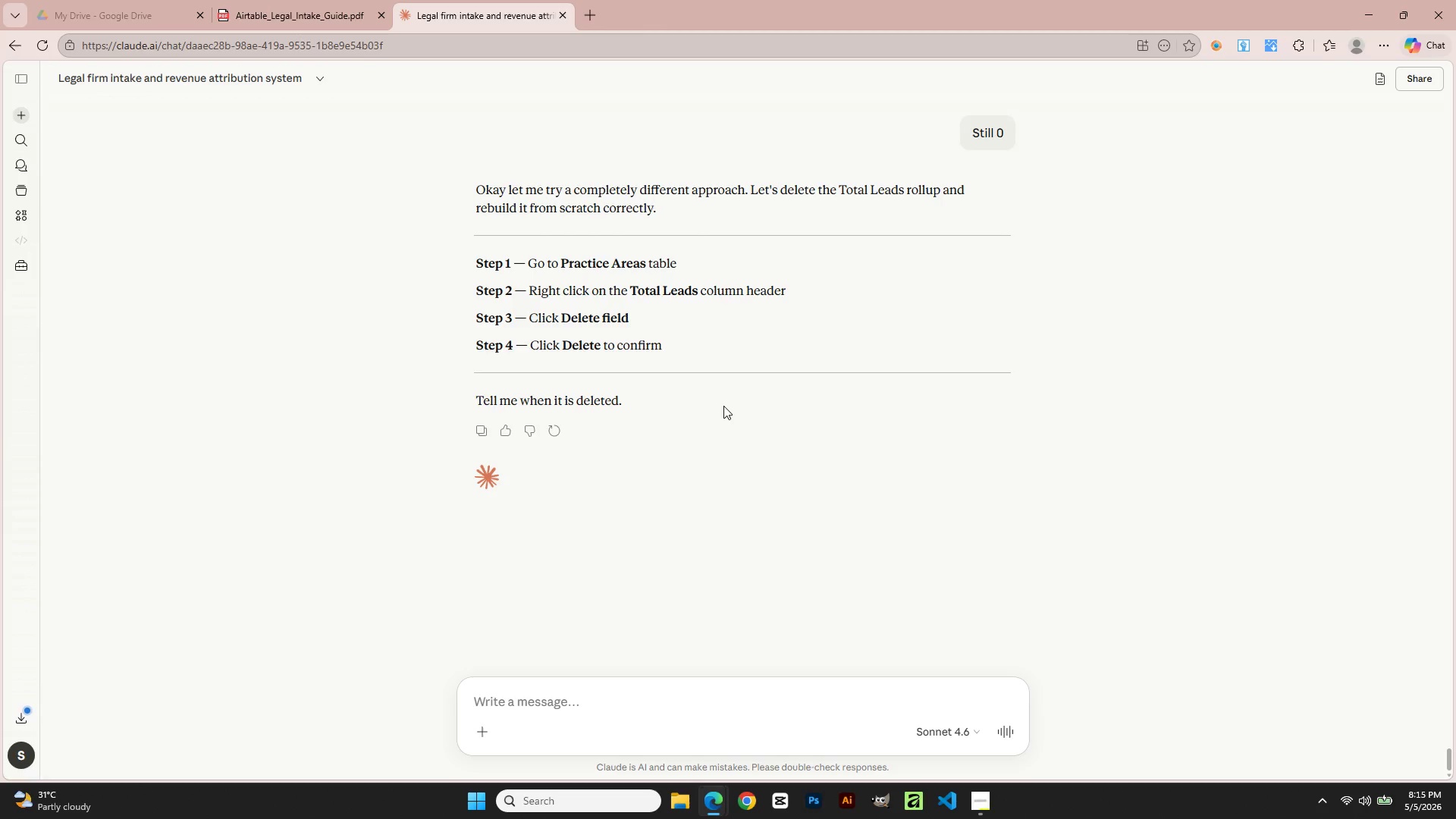 
wait(18.08)
 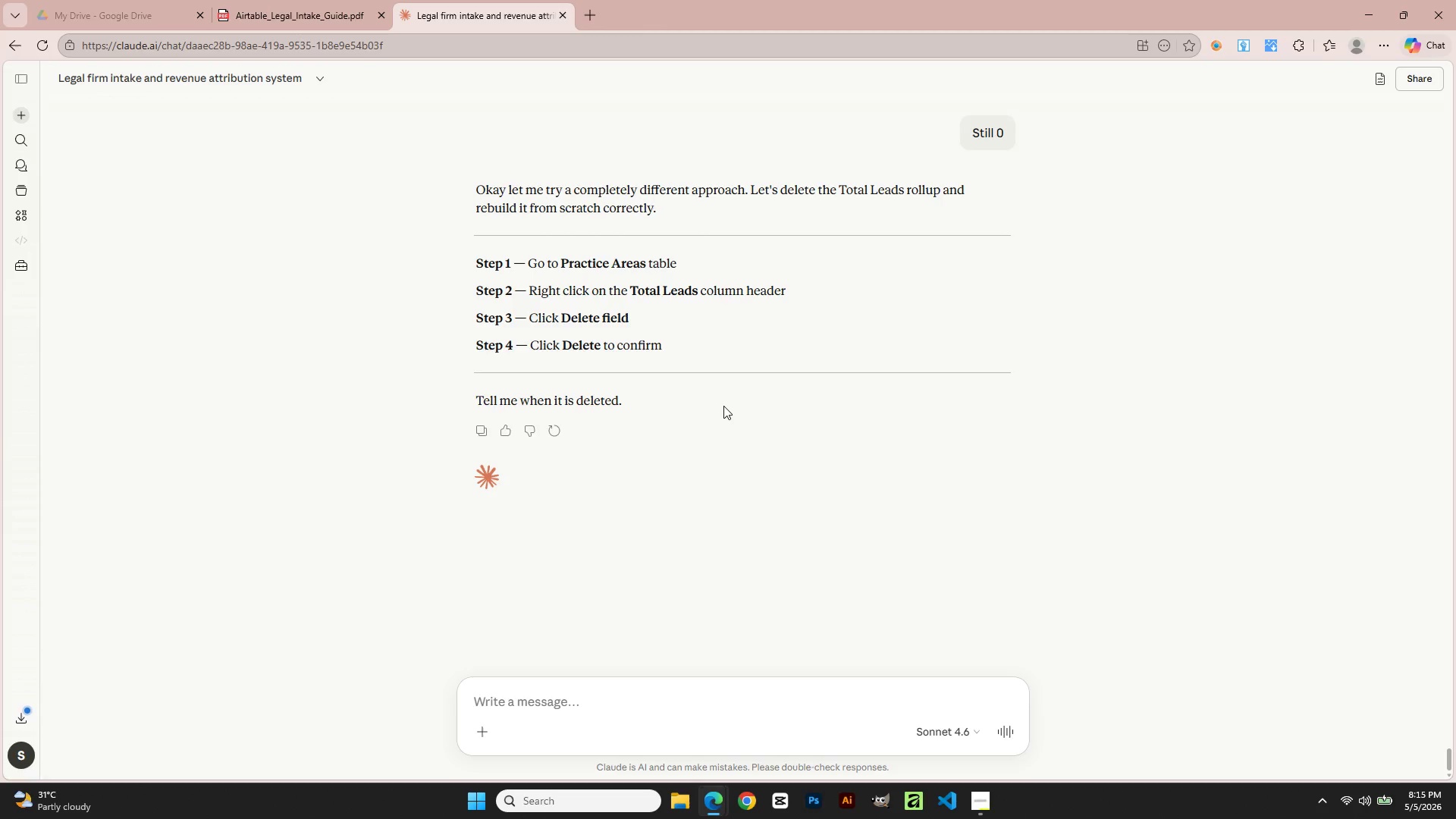 
type(deleted)
 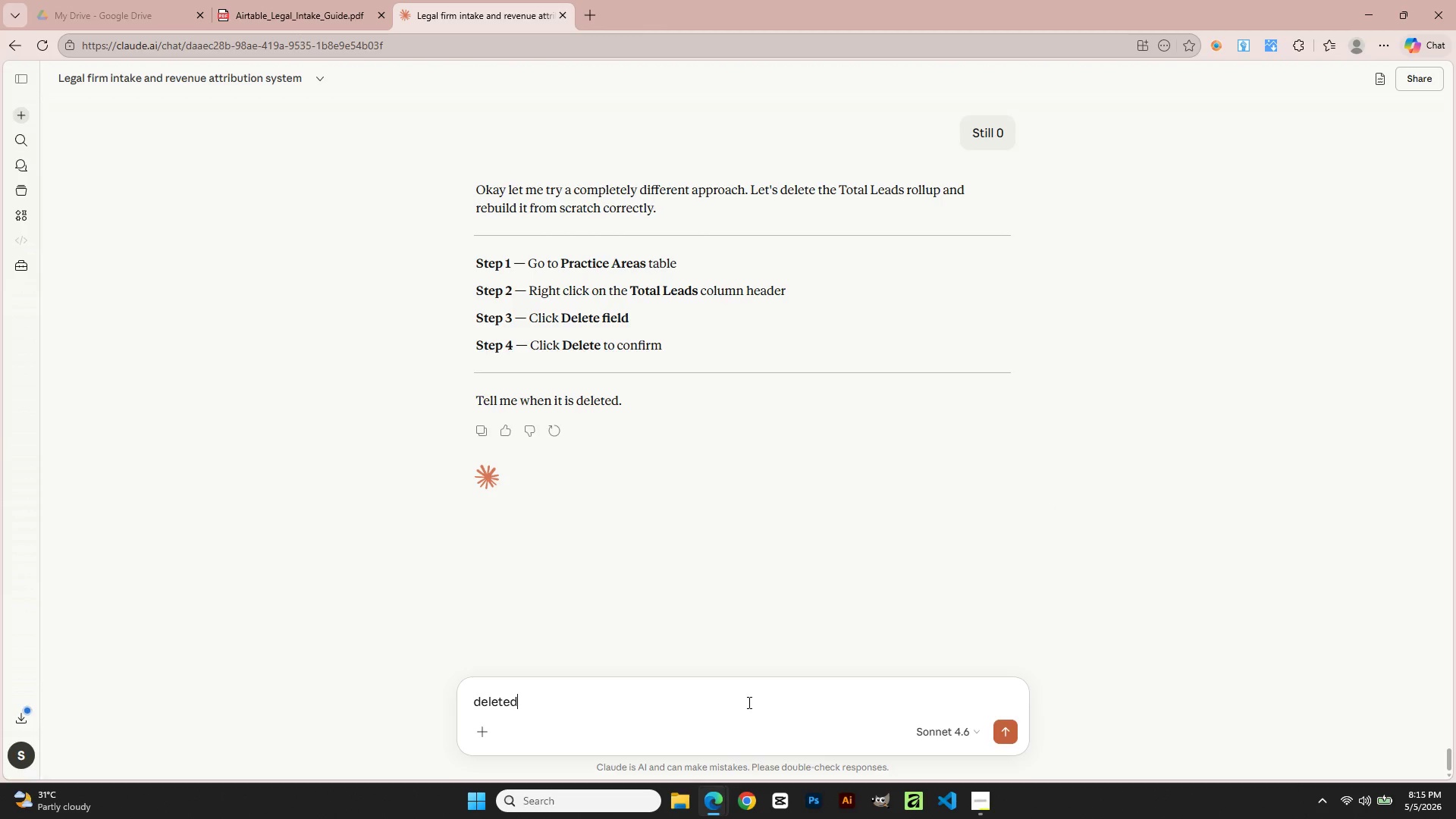 
key(Enter)
 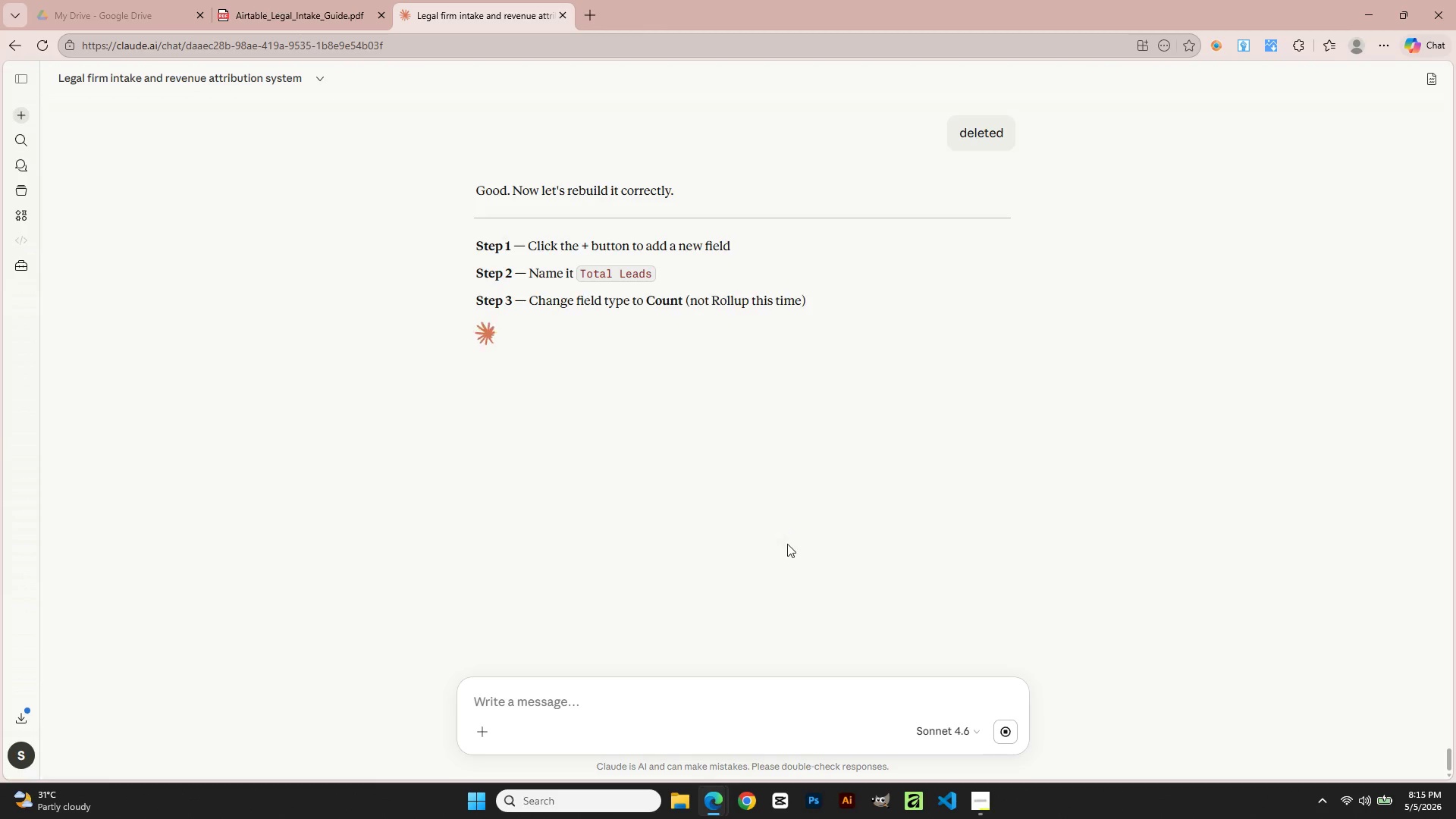 
wait(10.55)
 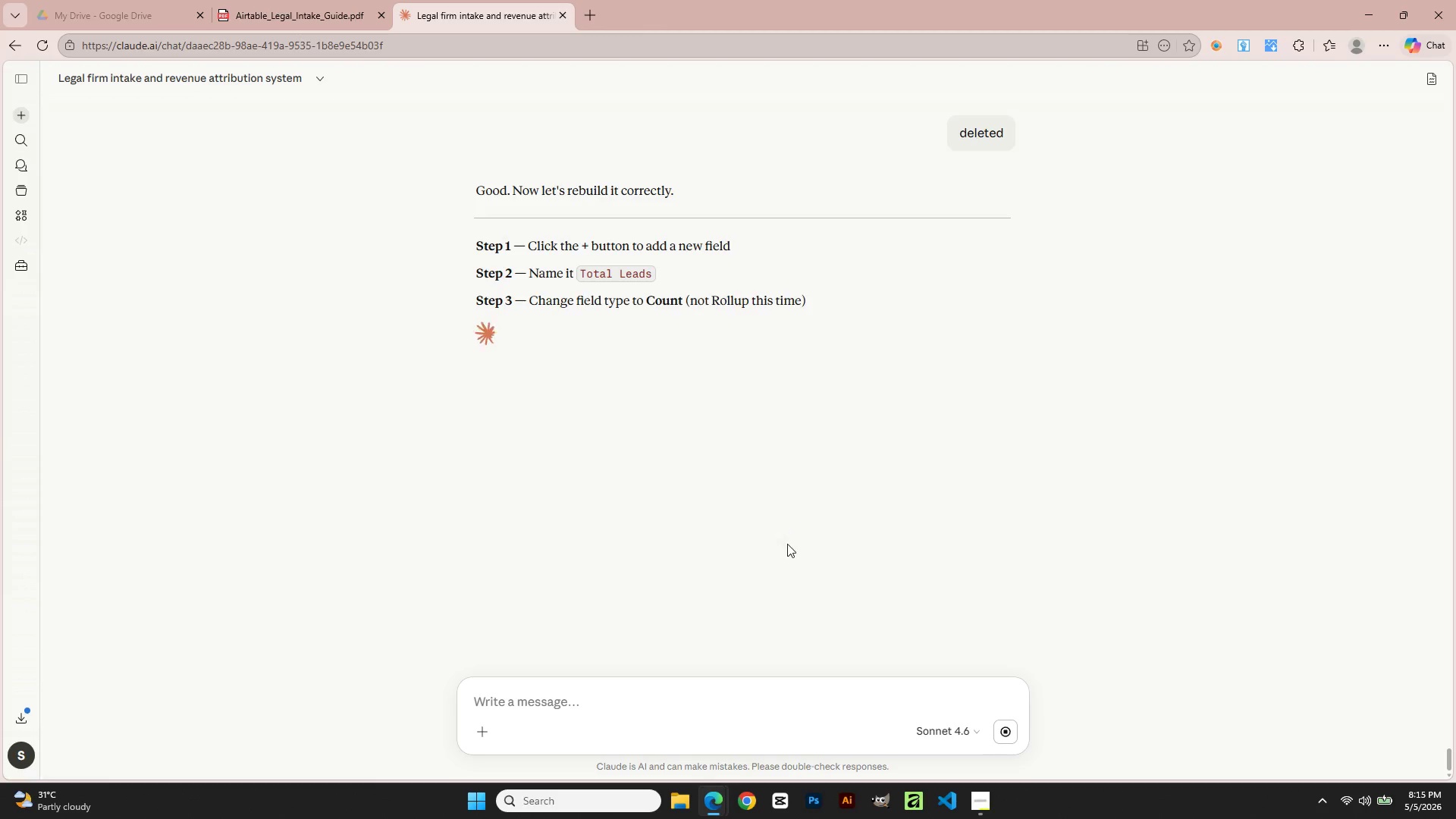 
key(Alt+AltLeft)
 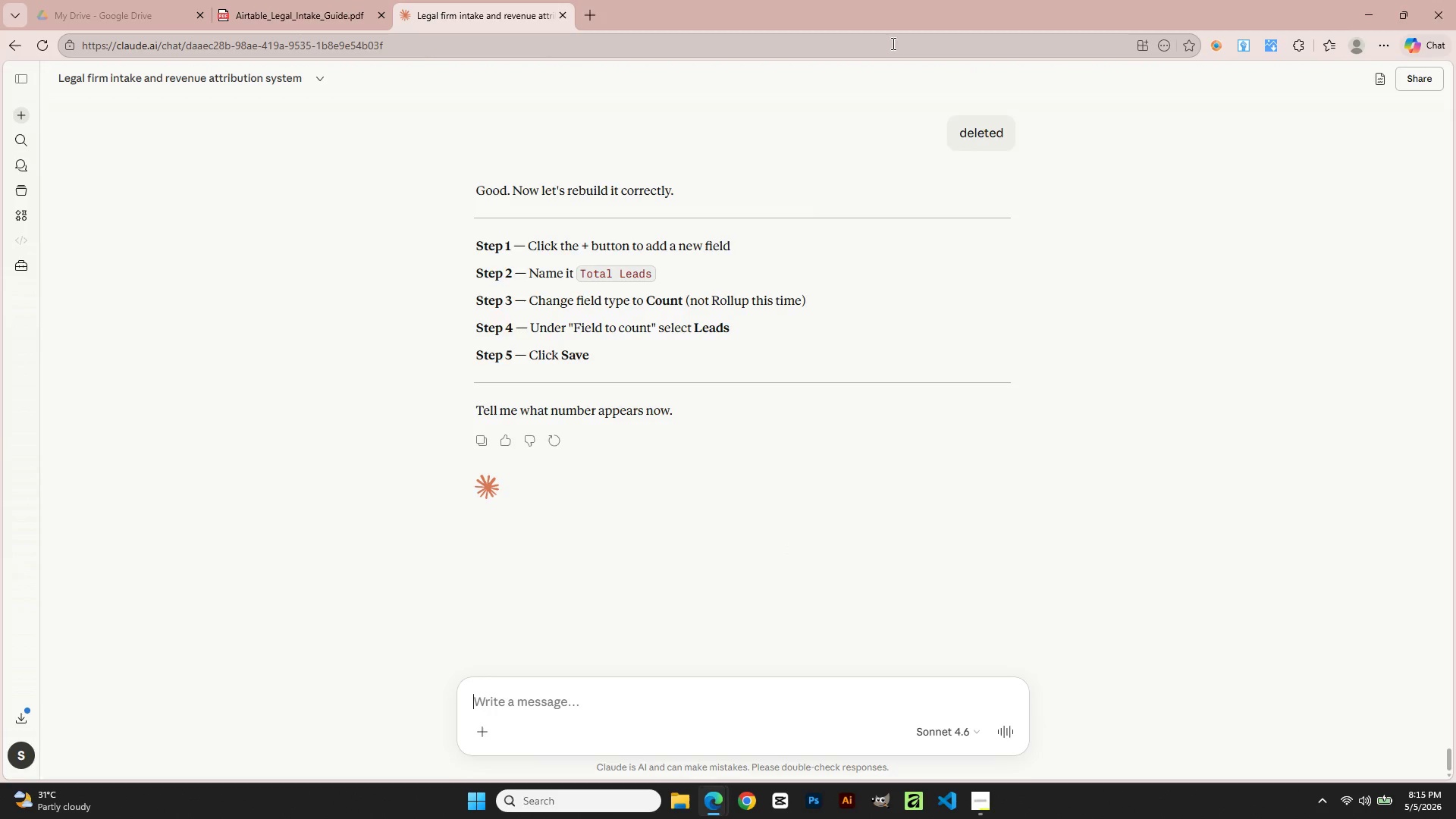 
key(Alt+Tab)
 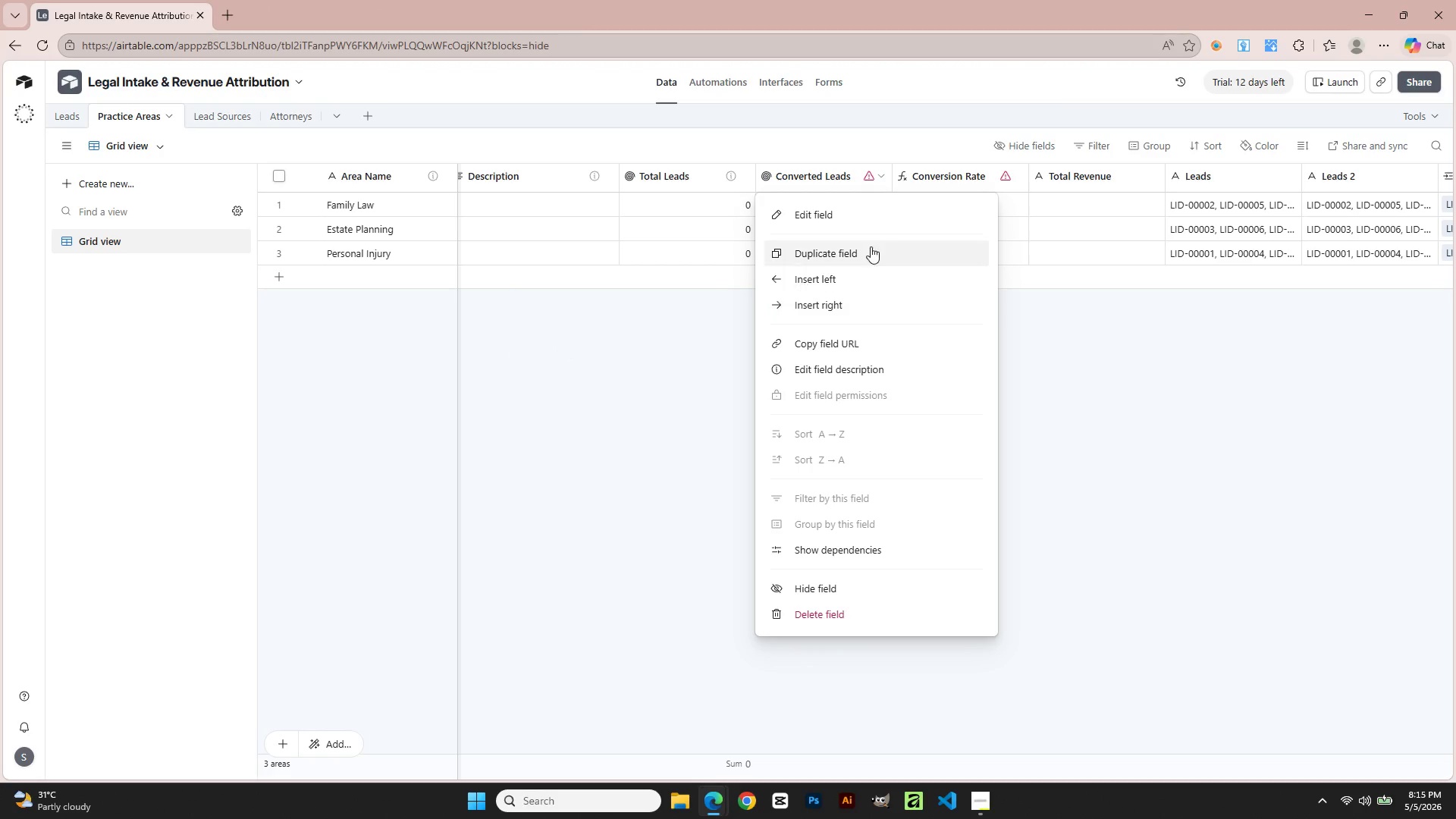 
left_click([571, 345])
 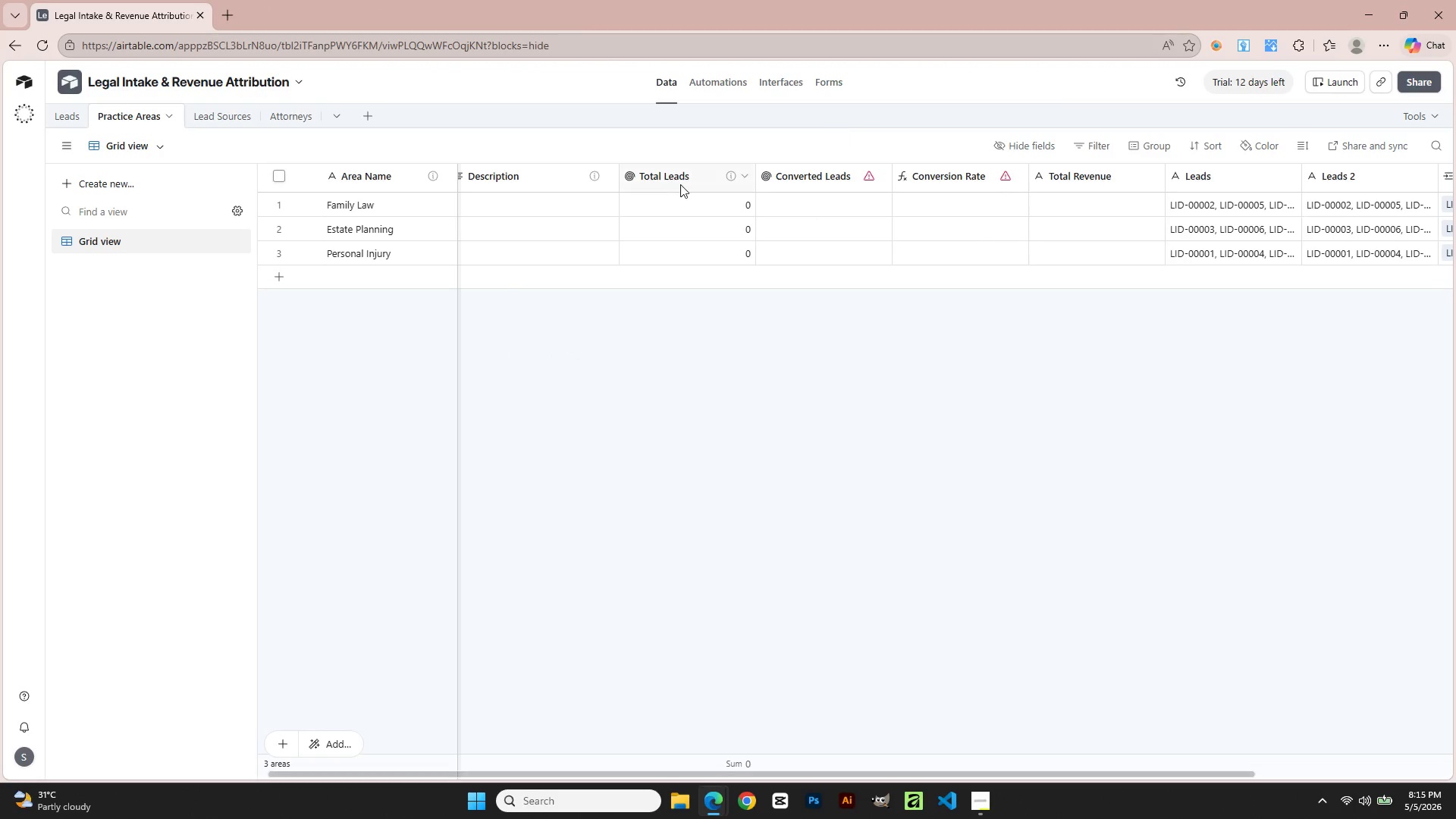 
right_click([677, 169])
 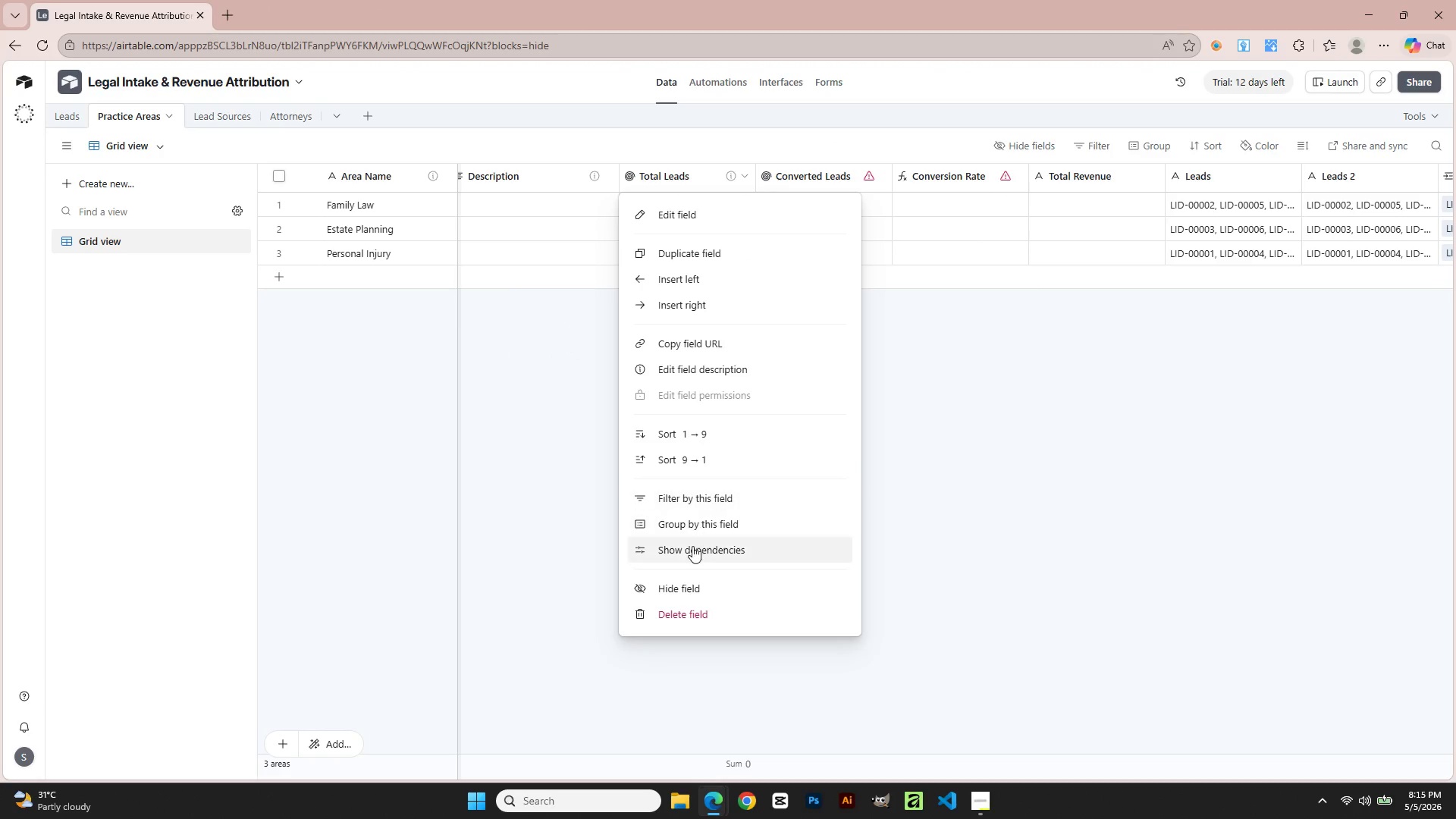 
left_click([694, 616])
 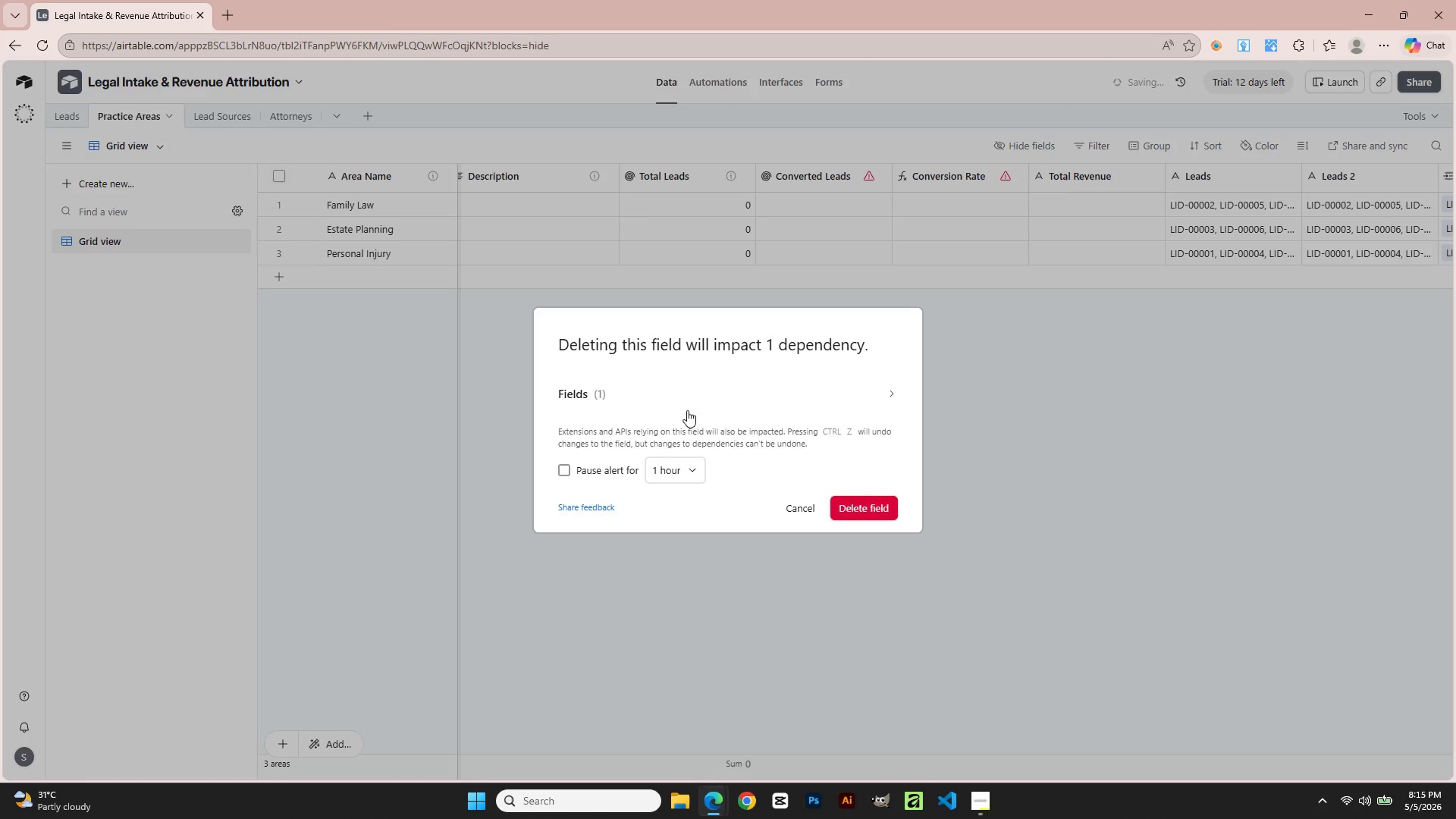 
left_click([871, 510])
 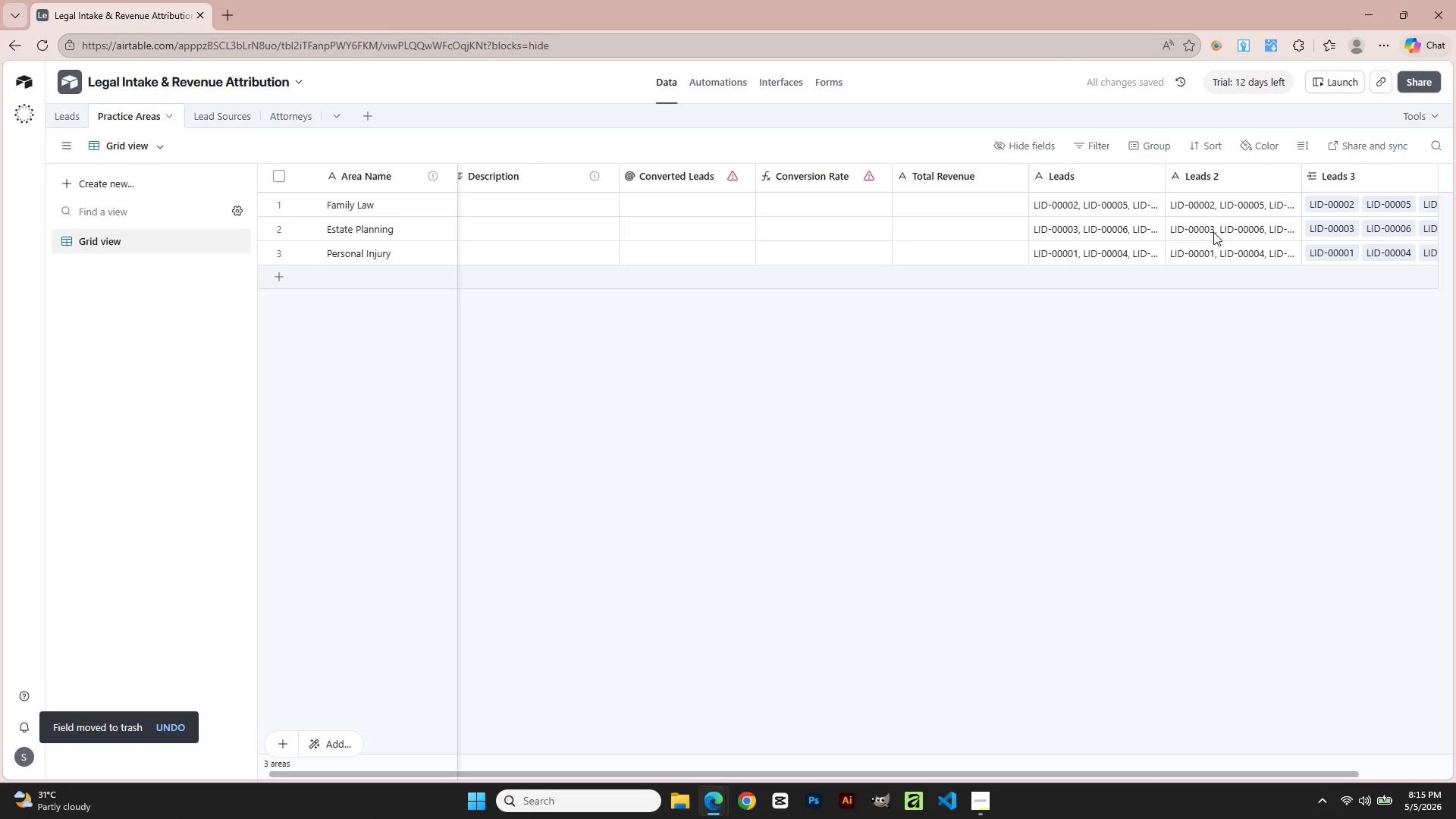 
right_click([1228, 171])
 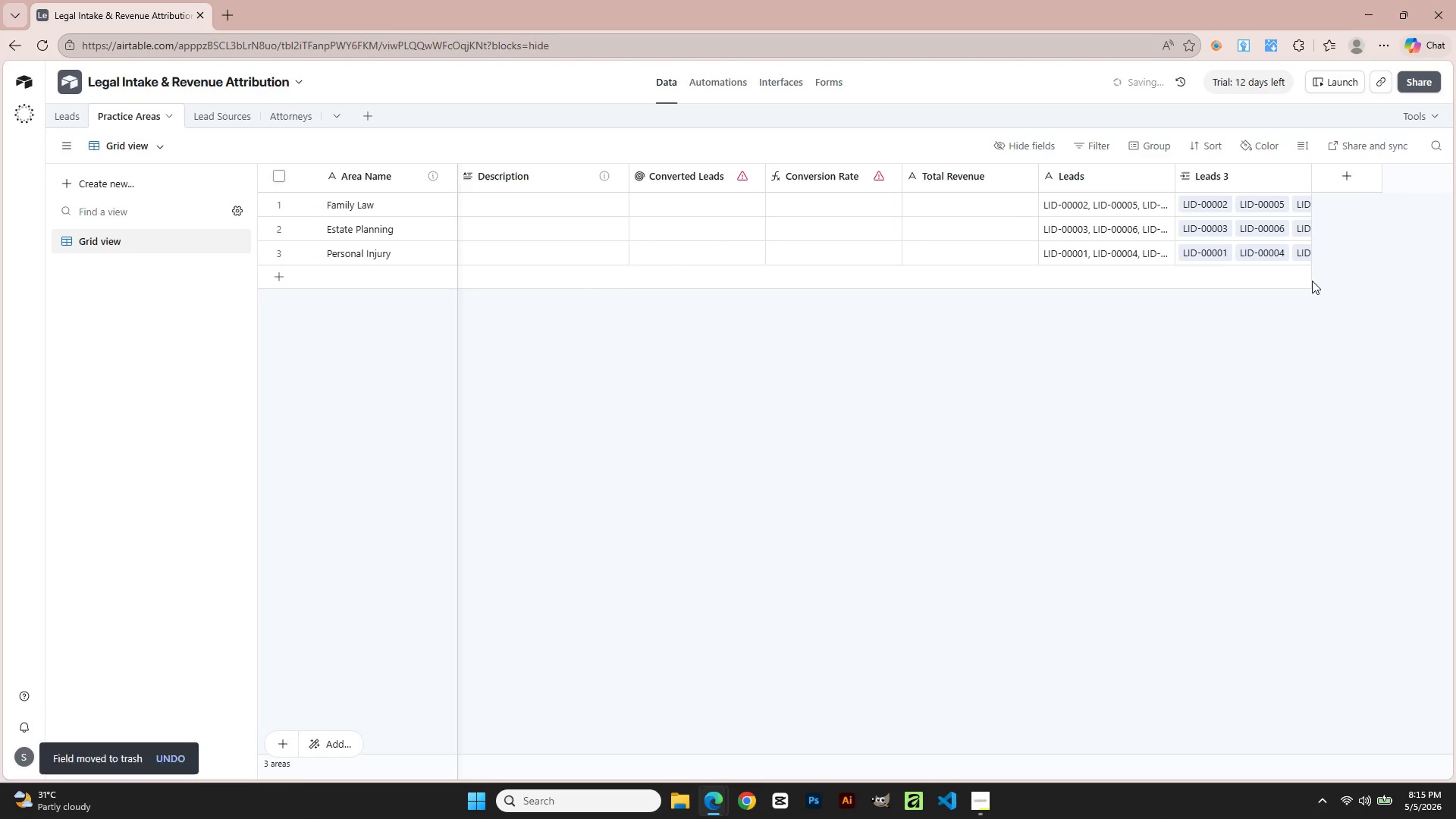 
right_click([1221, 183])
 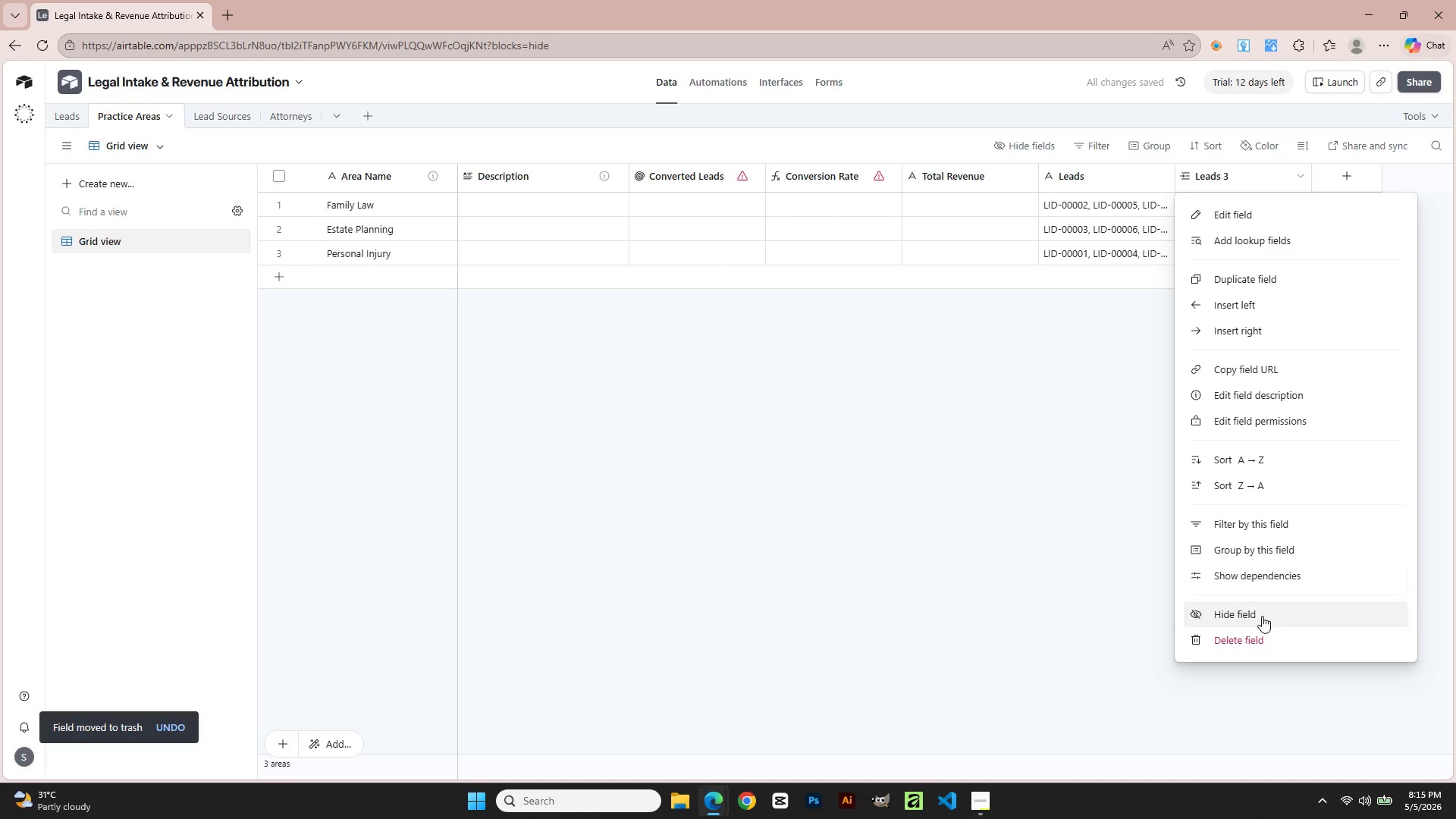 
left_click([1257, 635])
 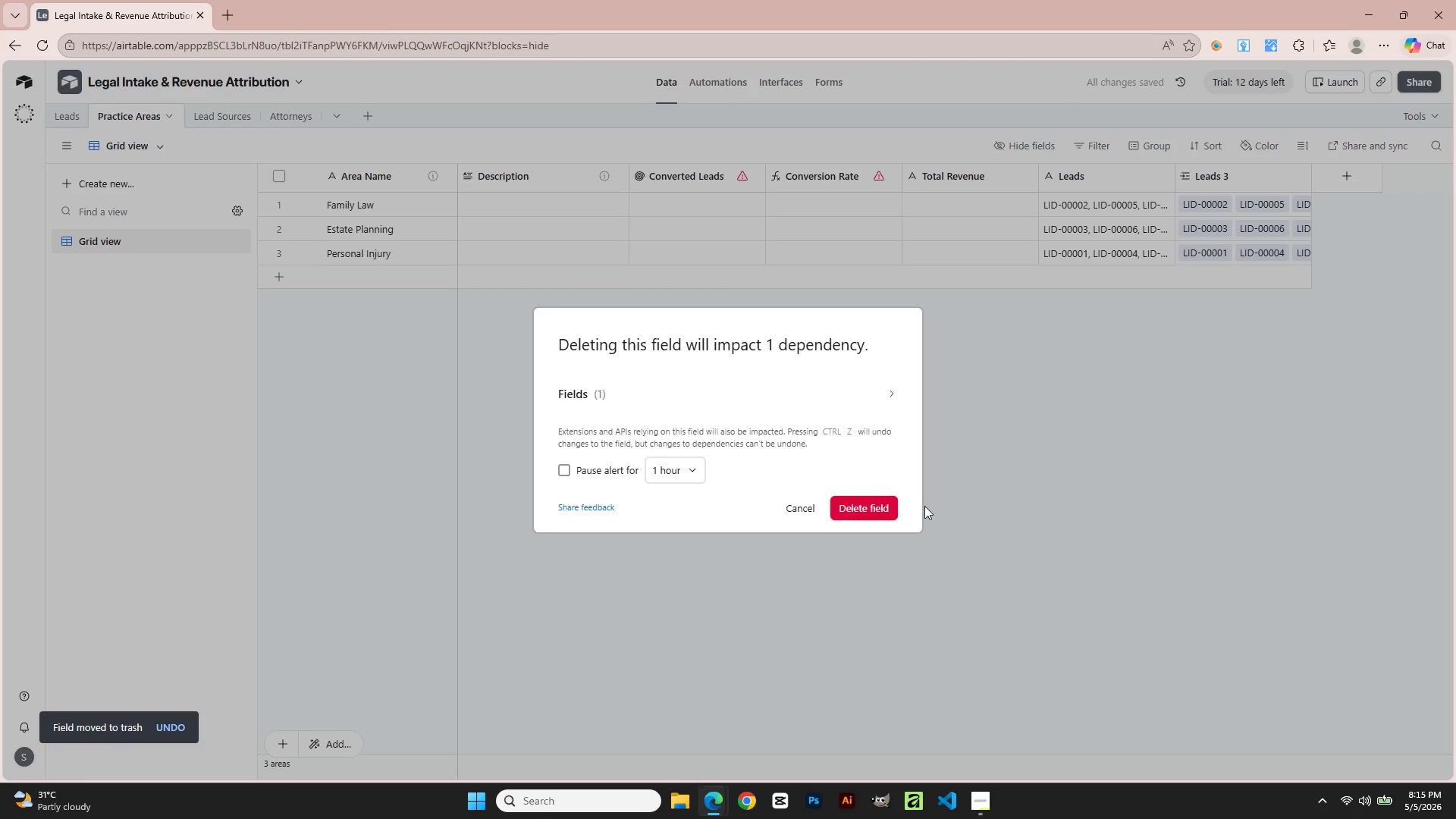 
double_click([899, 505])
 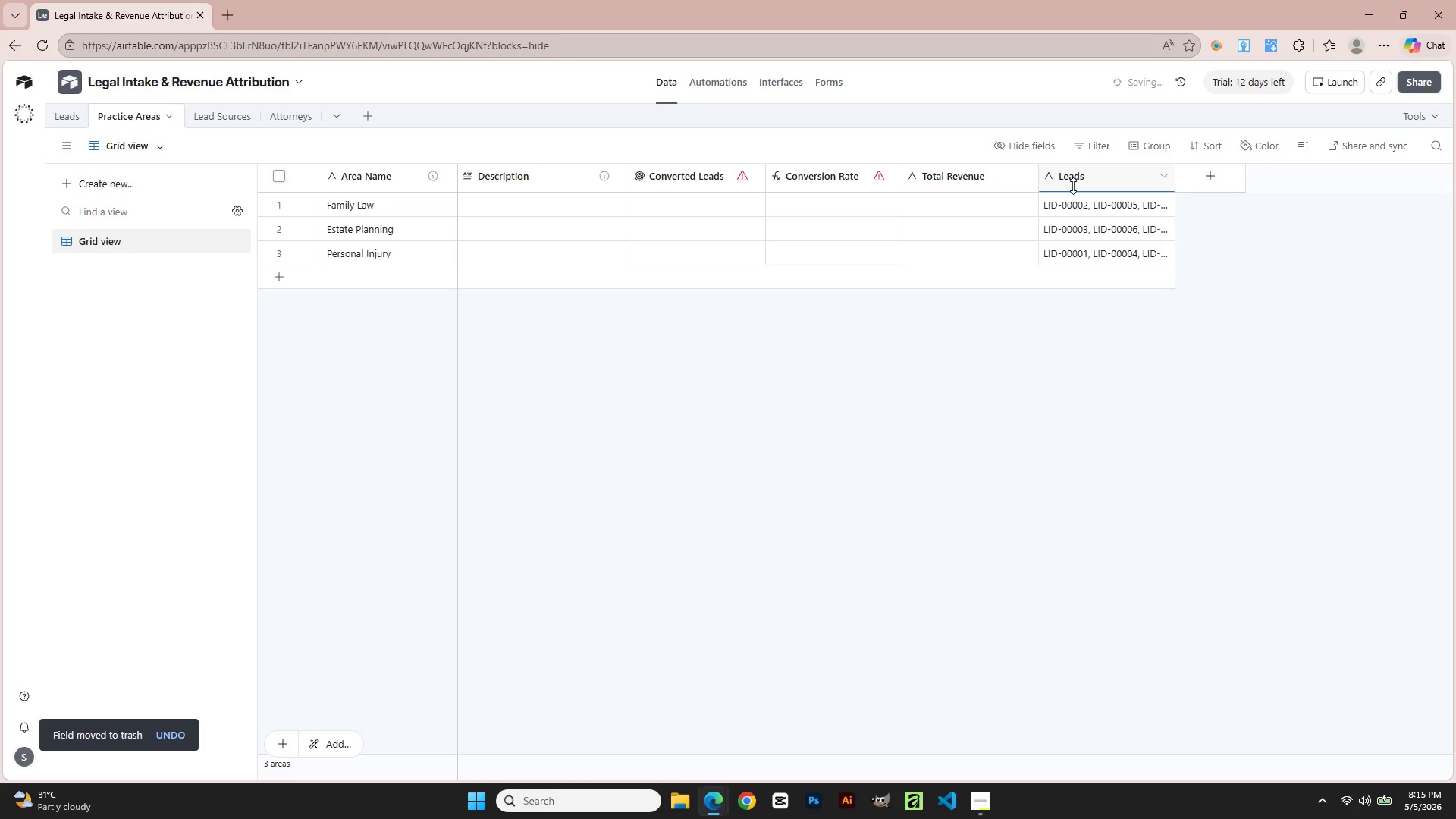 
right_click([1076, 173])
 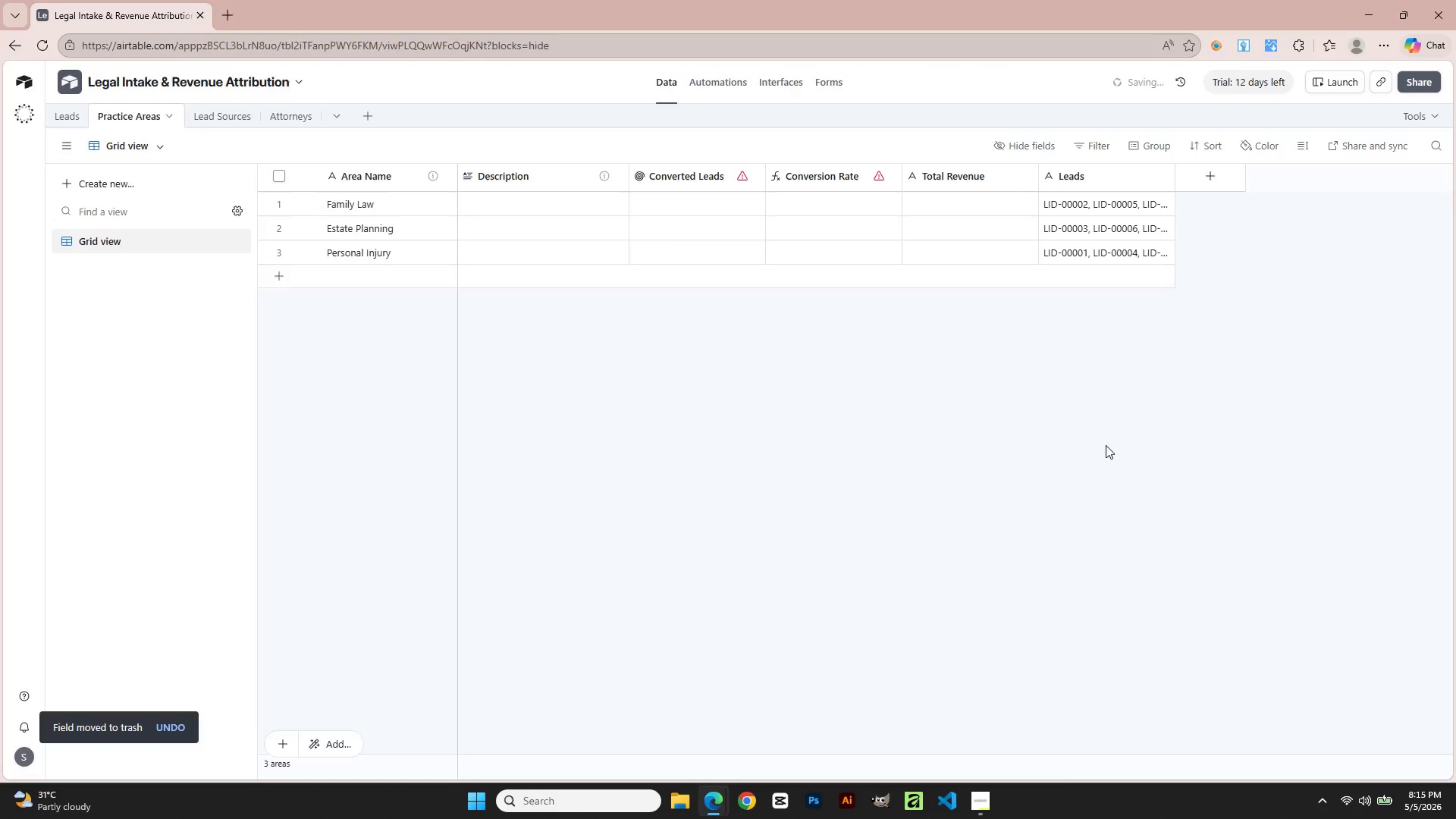 
left_click([864, 515])
 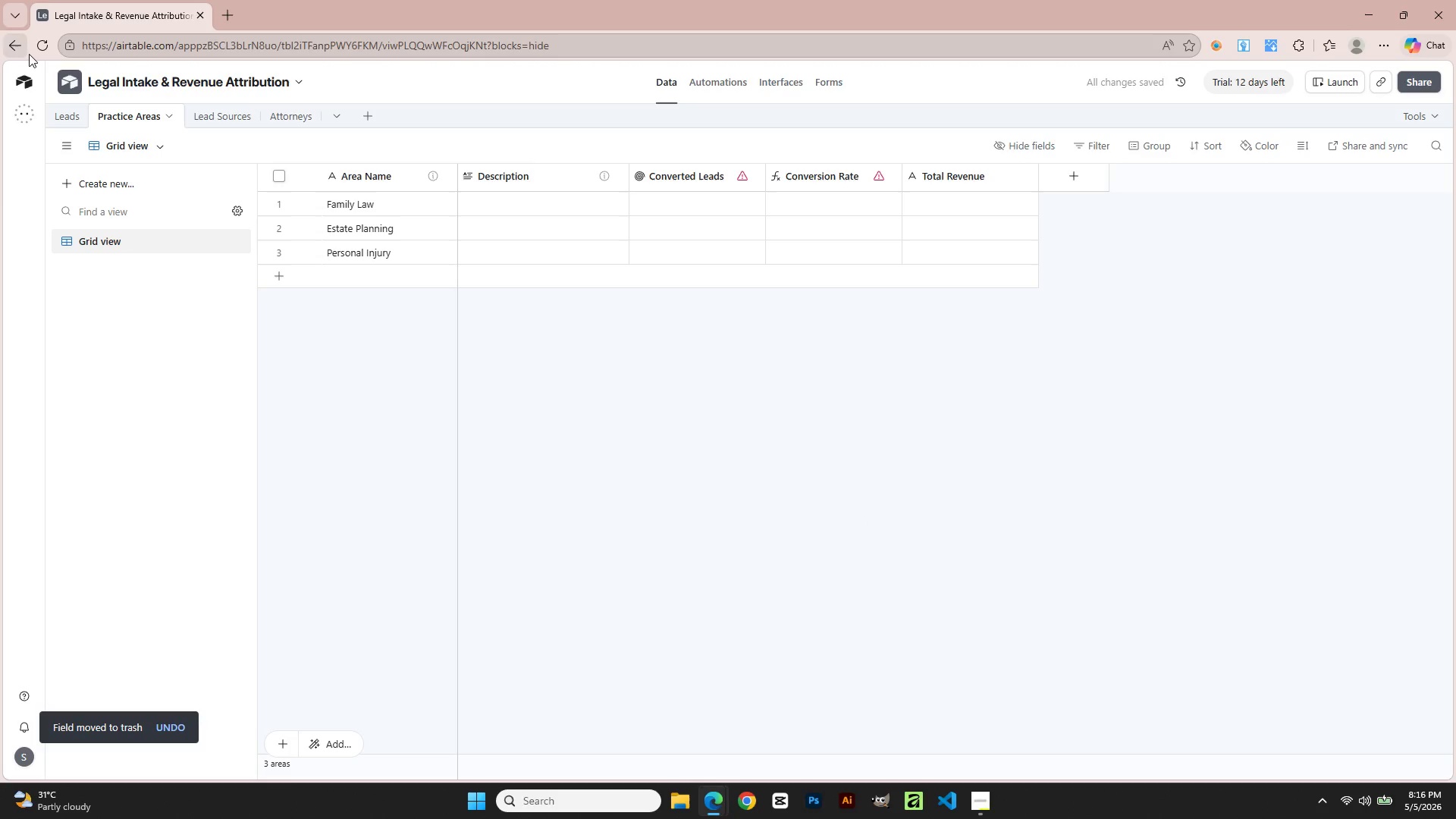 
left_click([70, 111])
 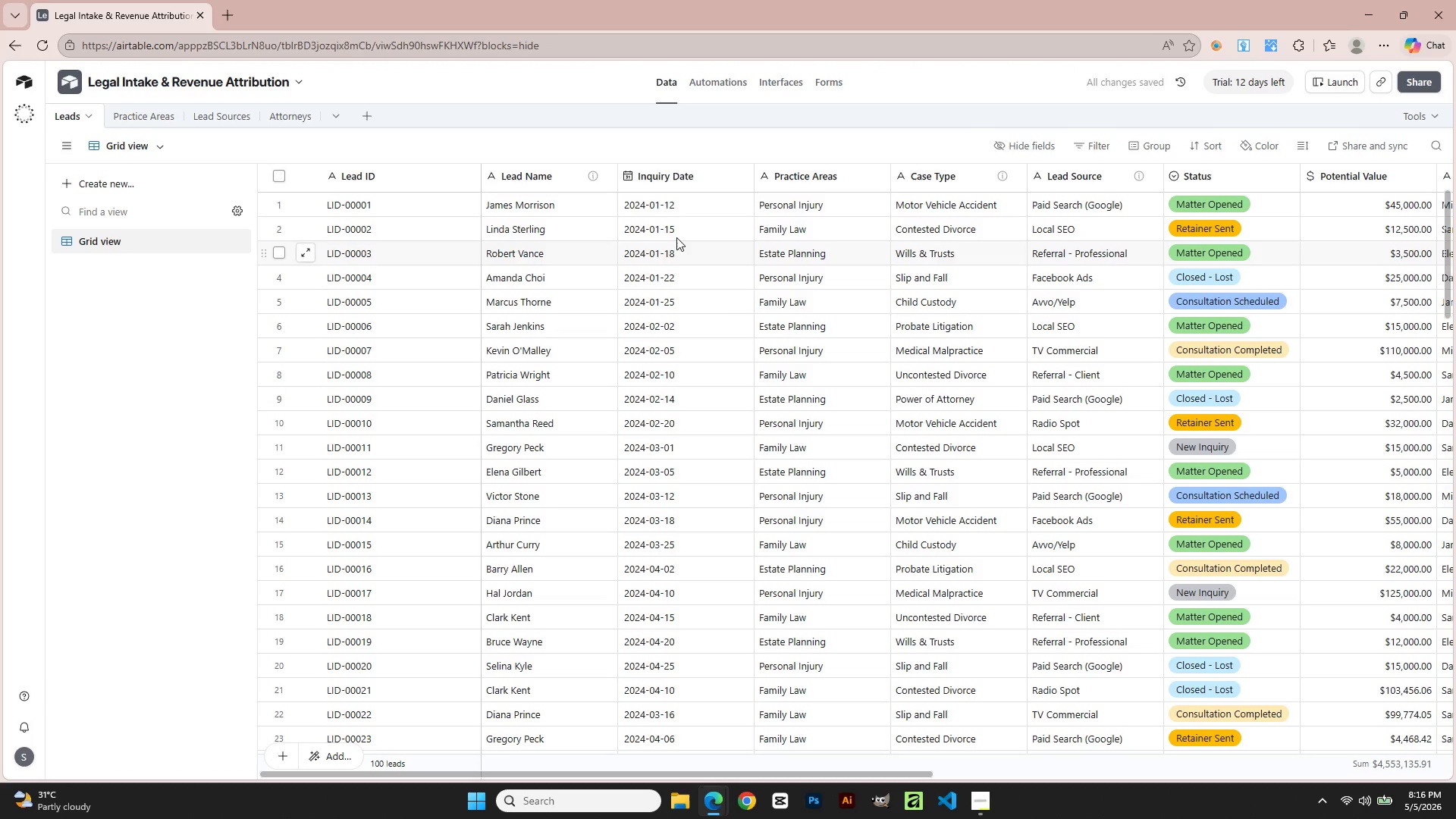 
right_click([787, 171])
 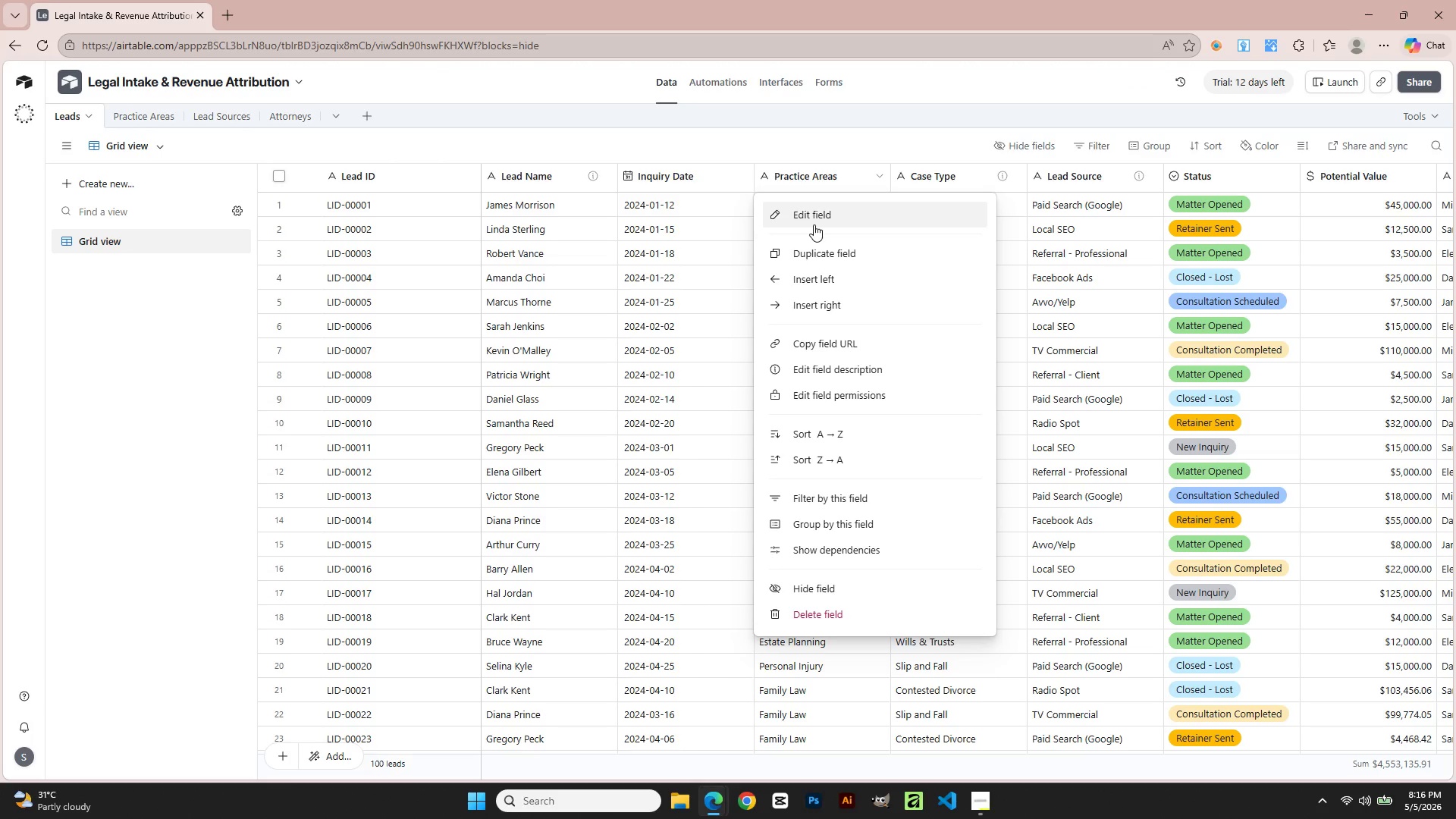 
left_click([814, 224])
 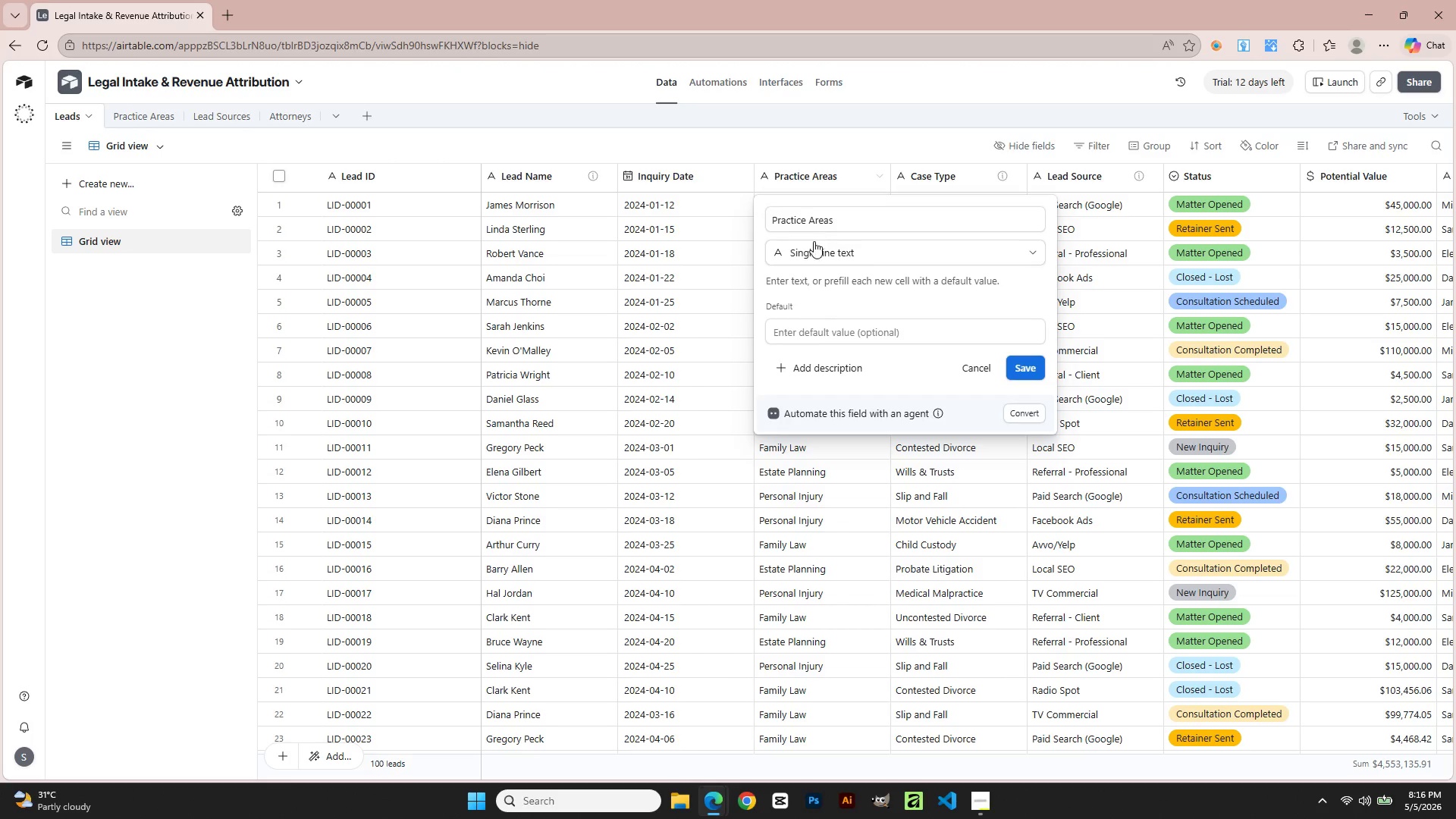 
left_click([814, 251])
 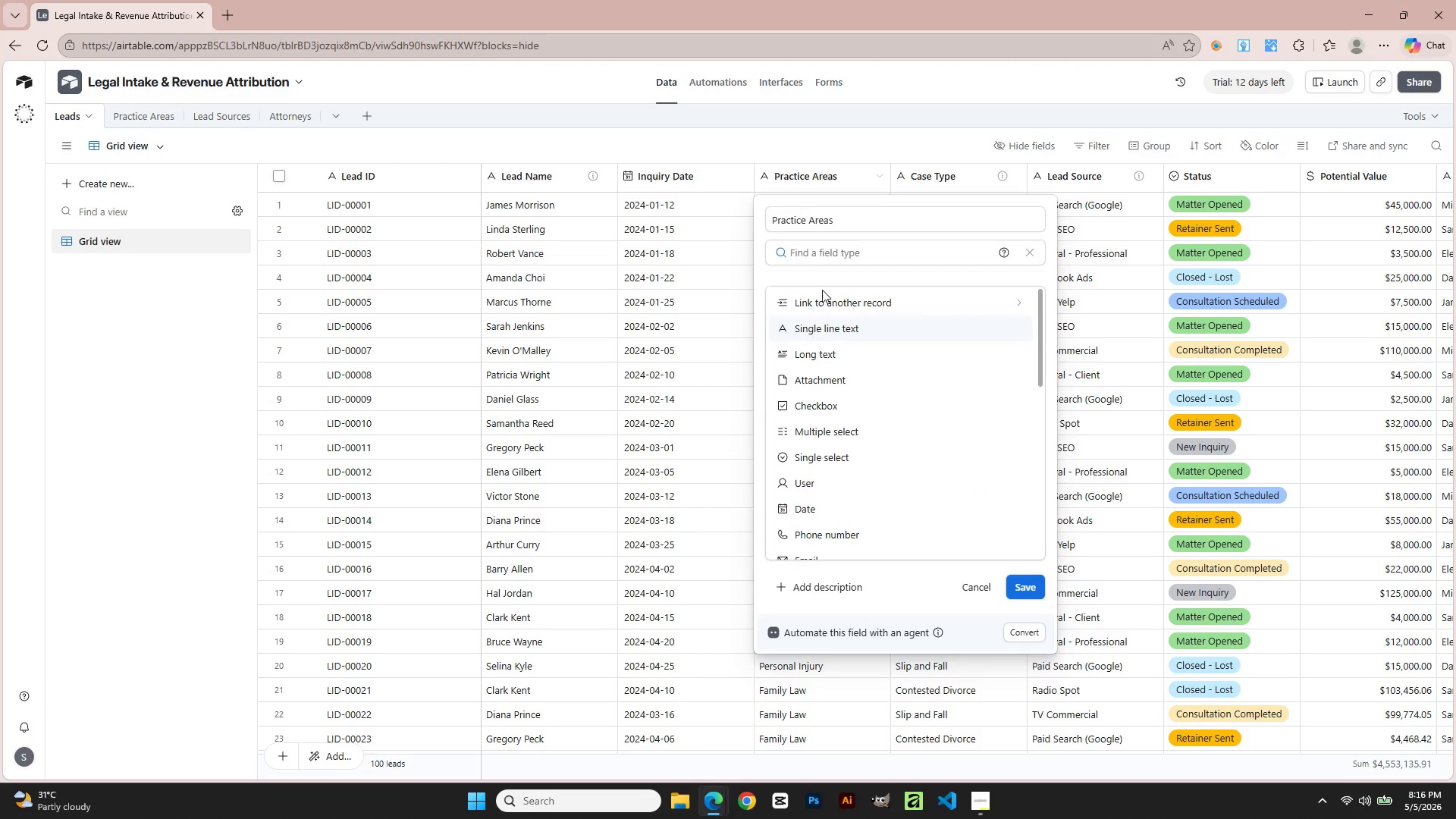 
left_click([822, 302])
 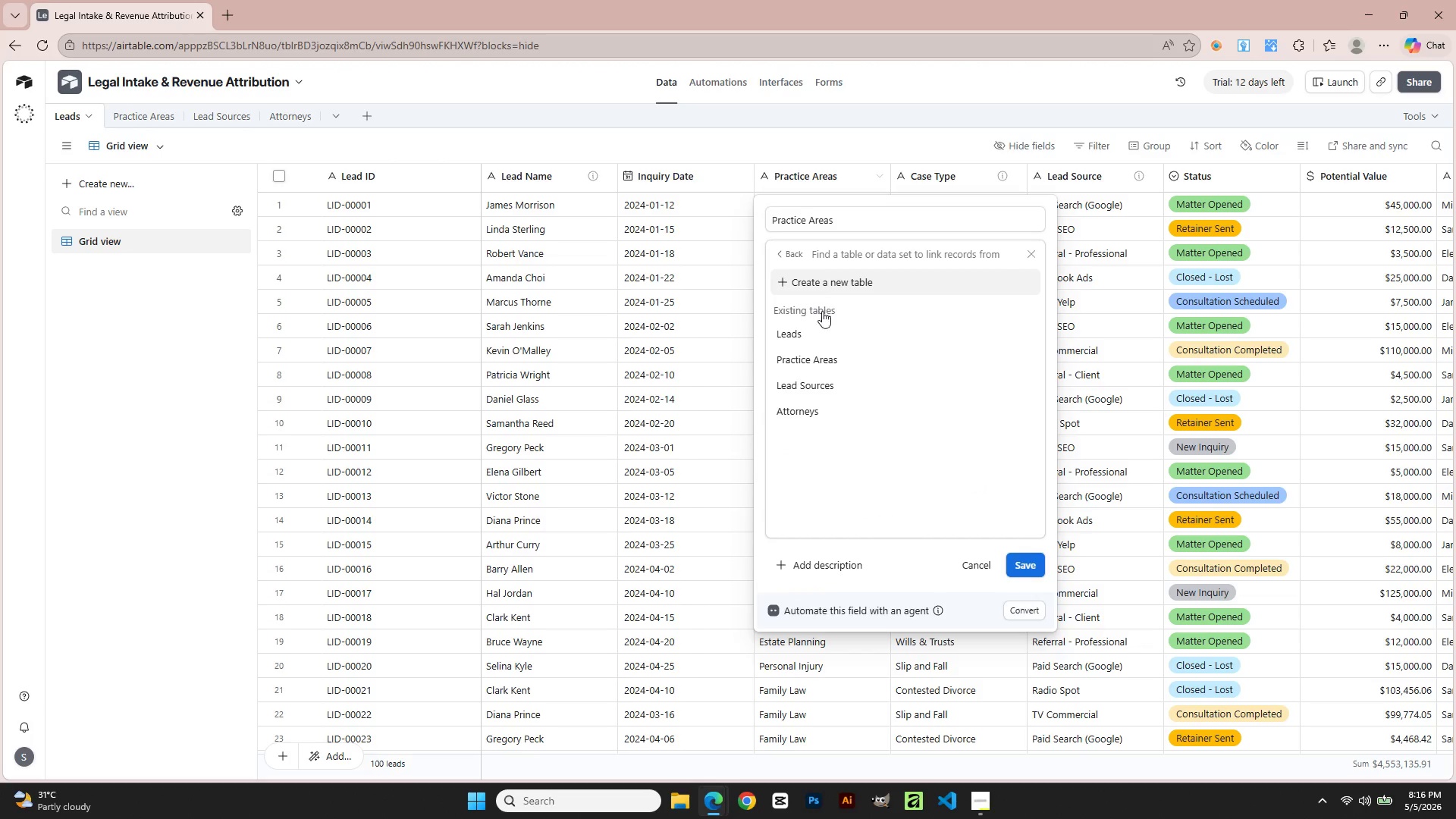 
left_click([822, 333])
 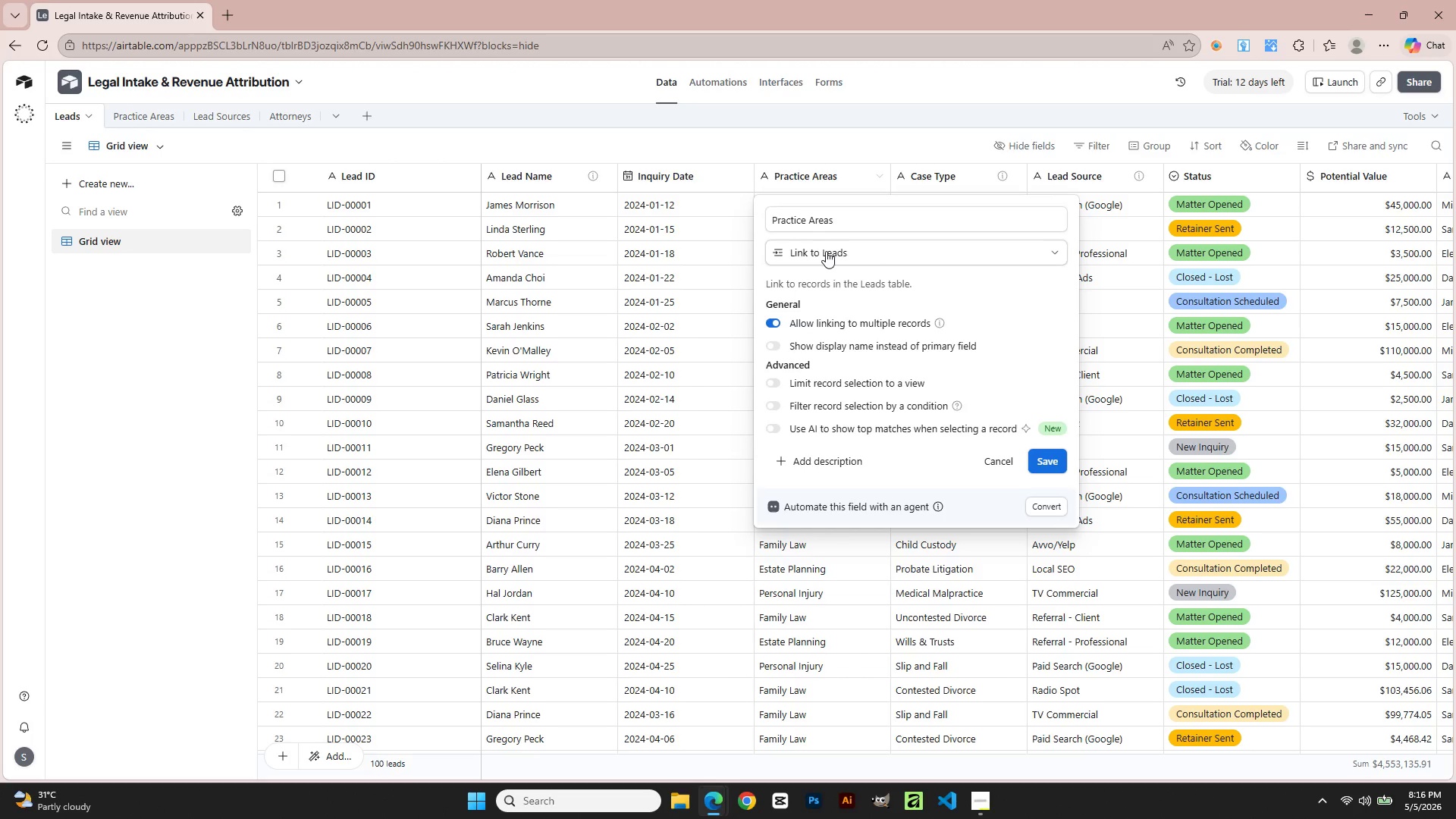 
left_click([826, 251])
 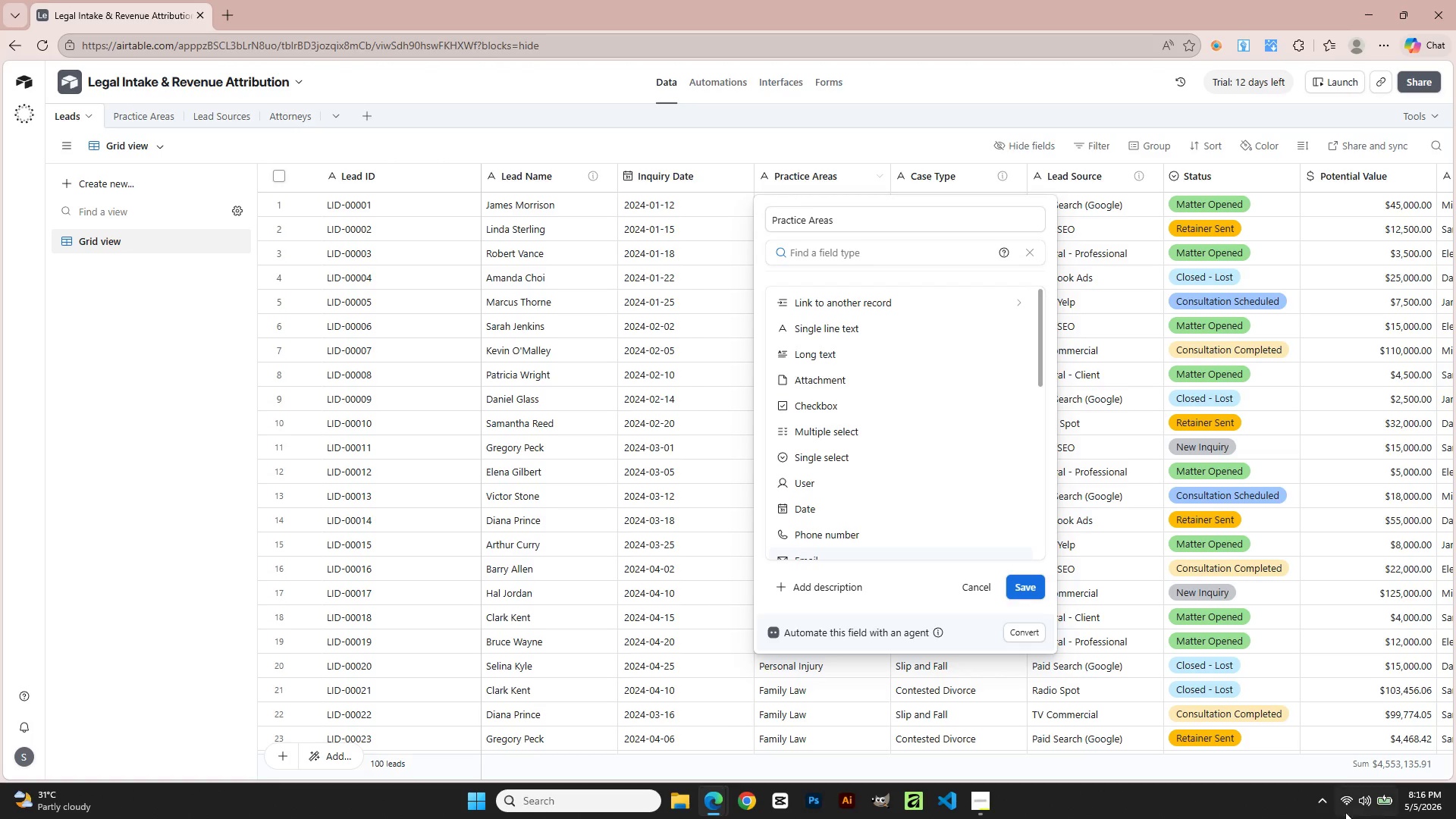 
wait(5.19)
 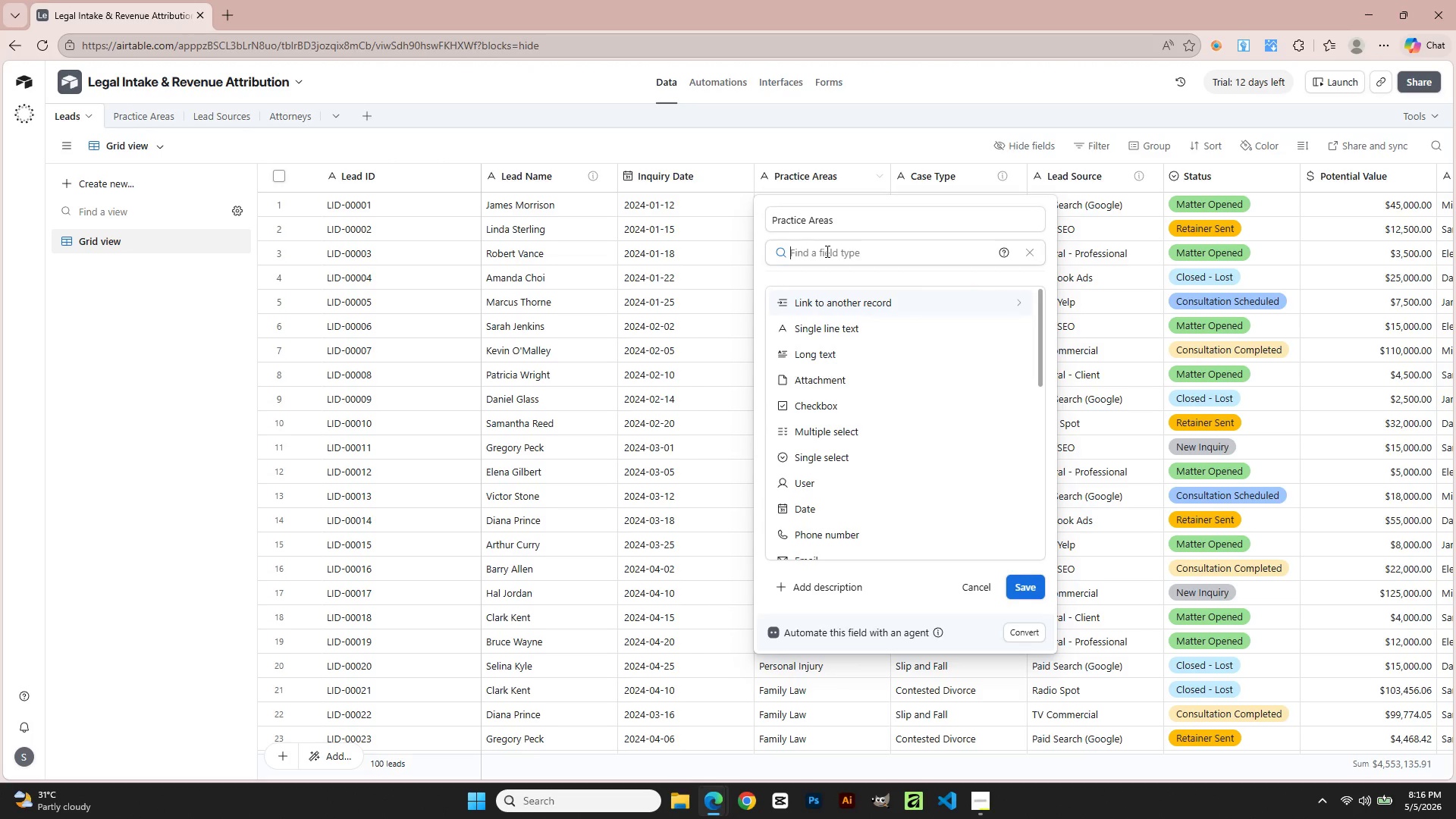 
left_click([858, 288])
 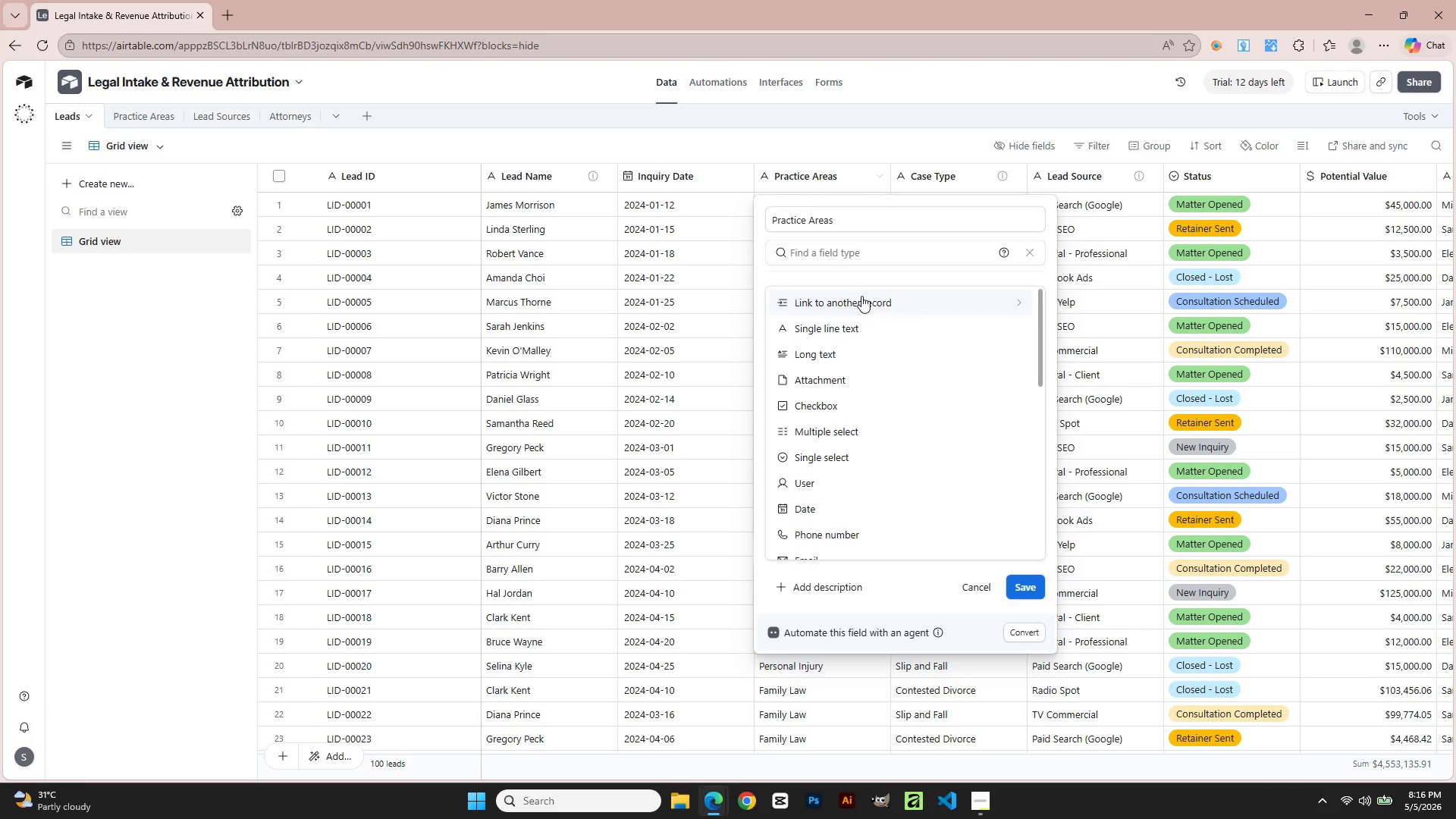 
left_click([864, 307])
 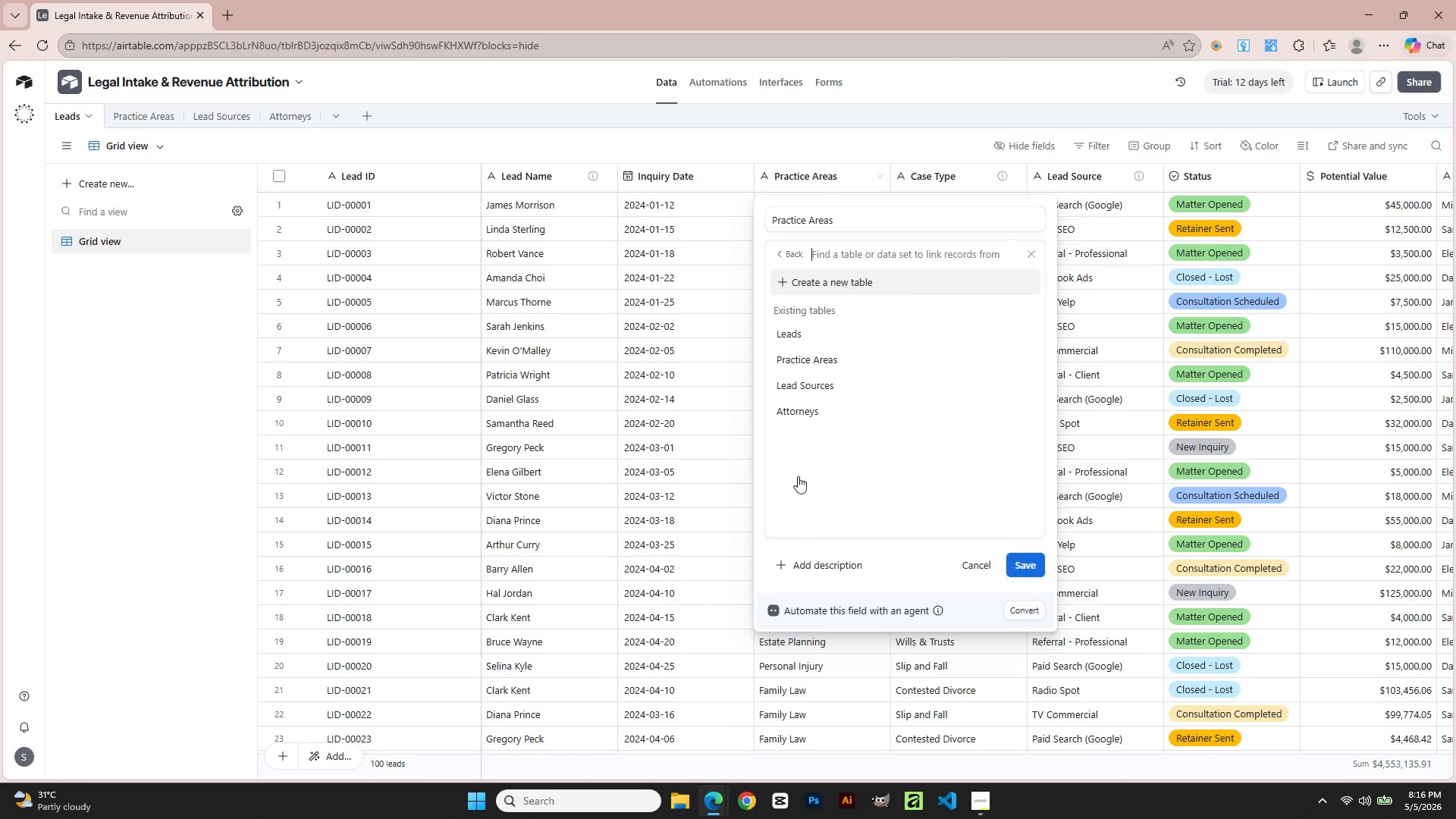 
left_click([809, 362])
 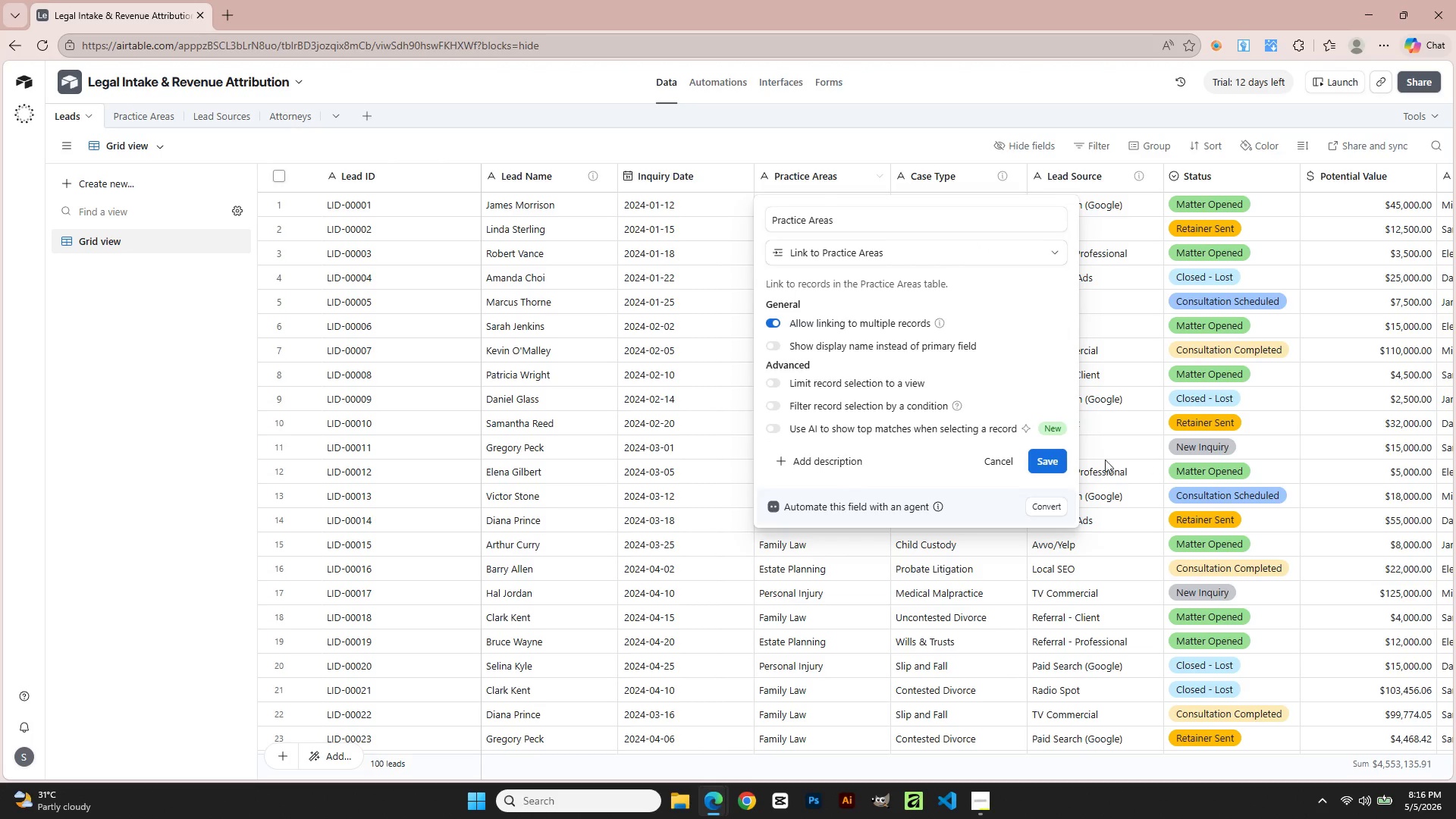 
left_click([1032, 460])
 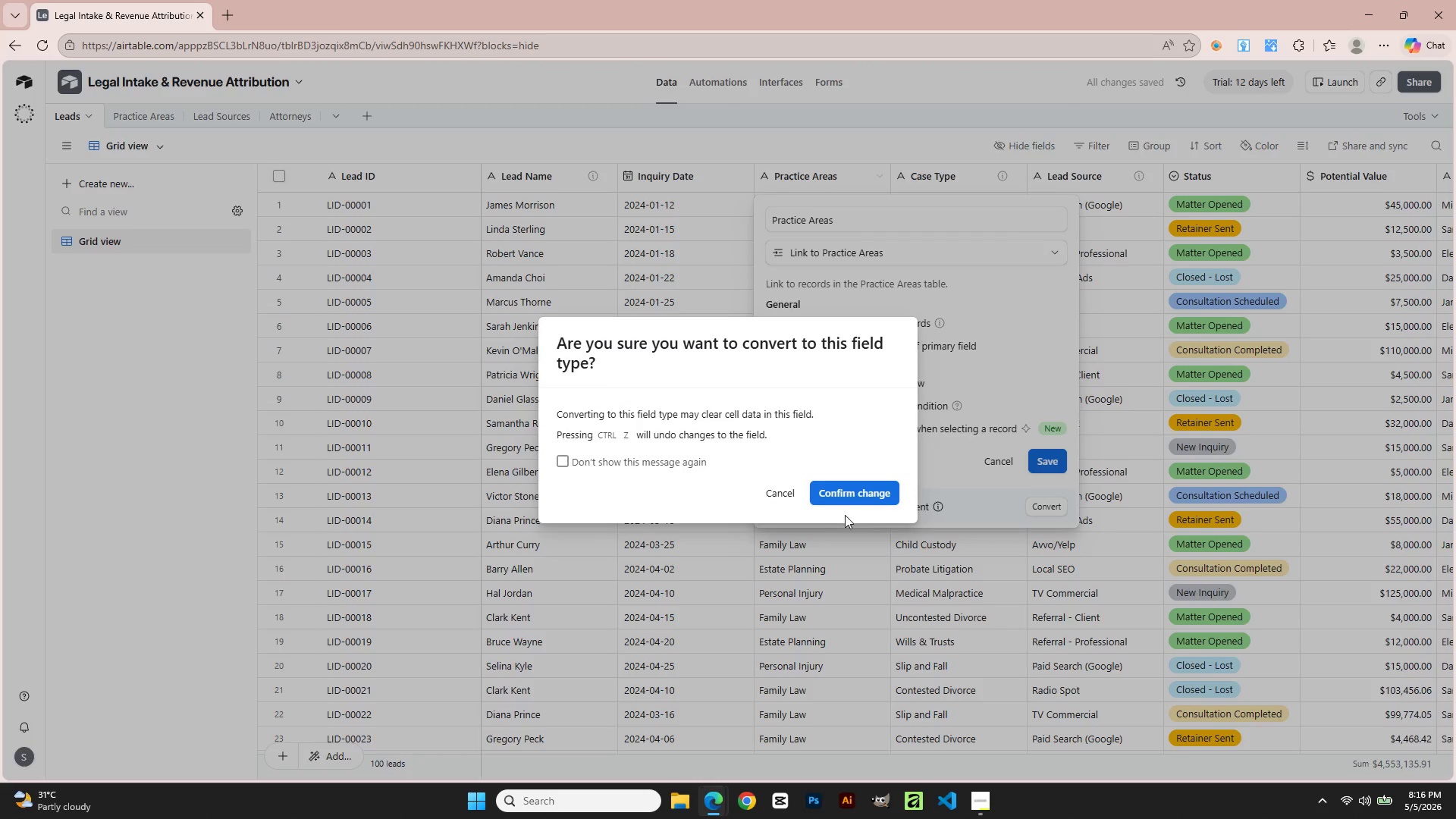 
left_click([835, 491])
 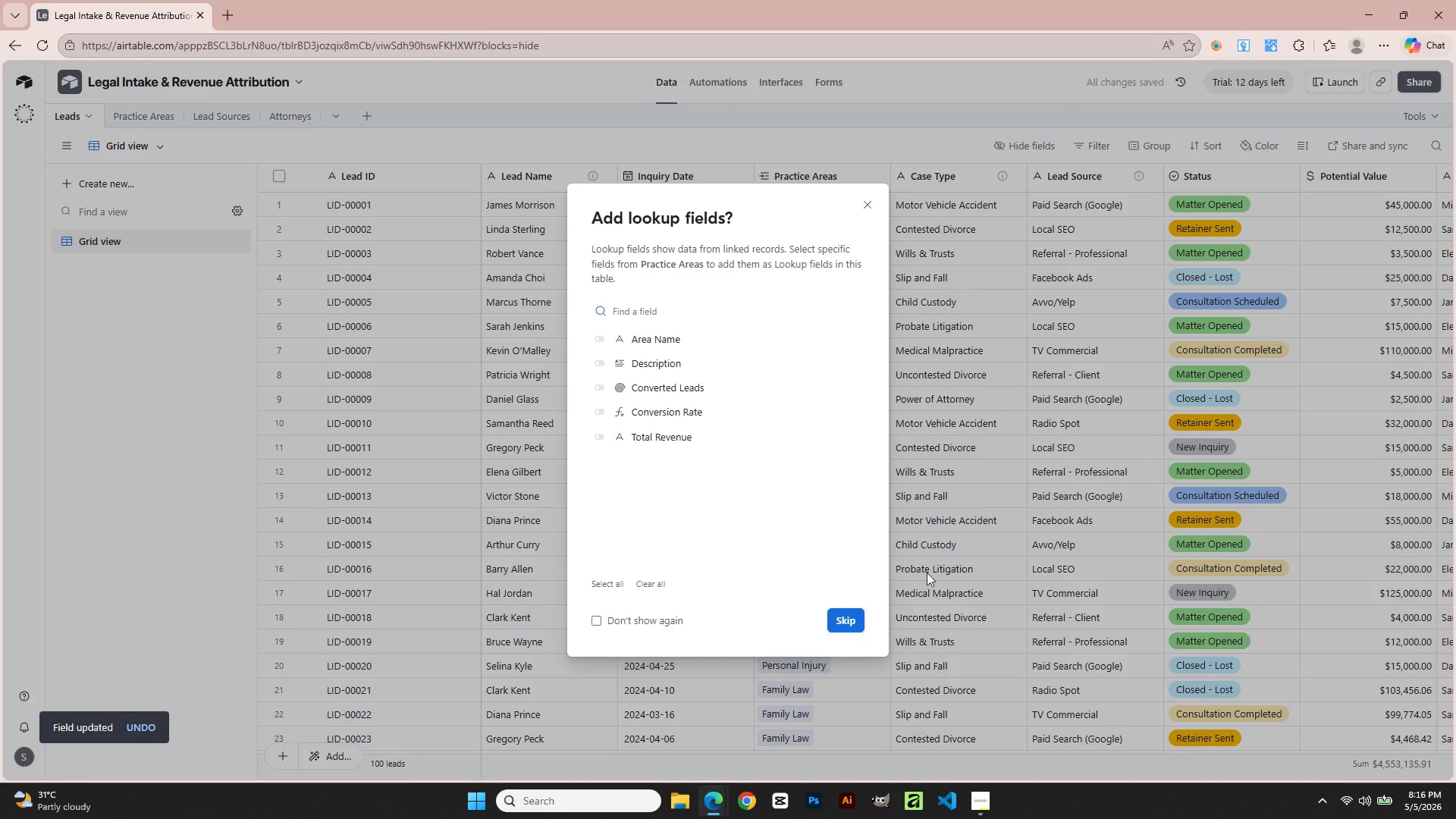 
left_click([857, 613])
 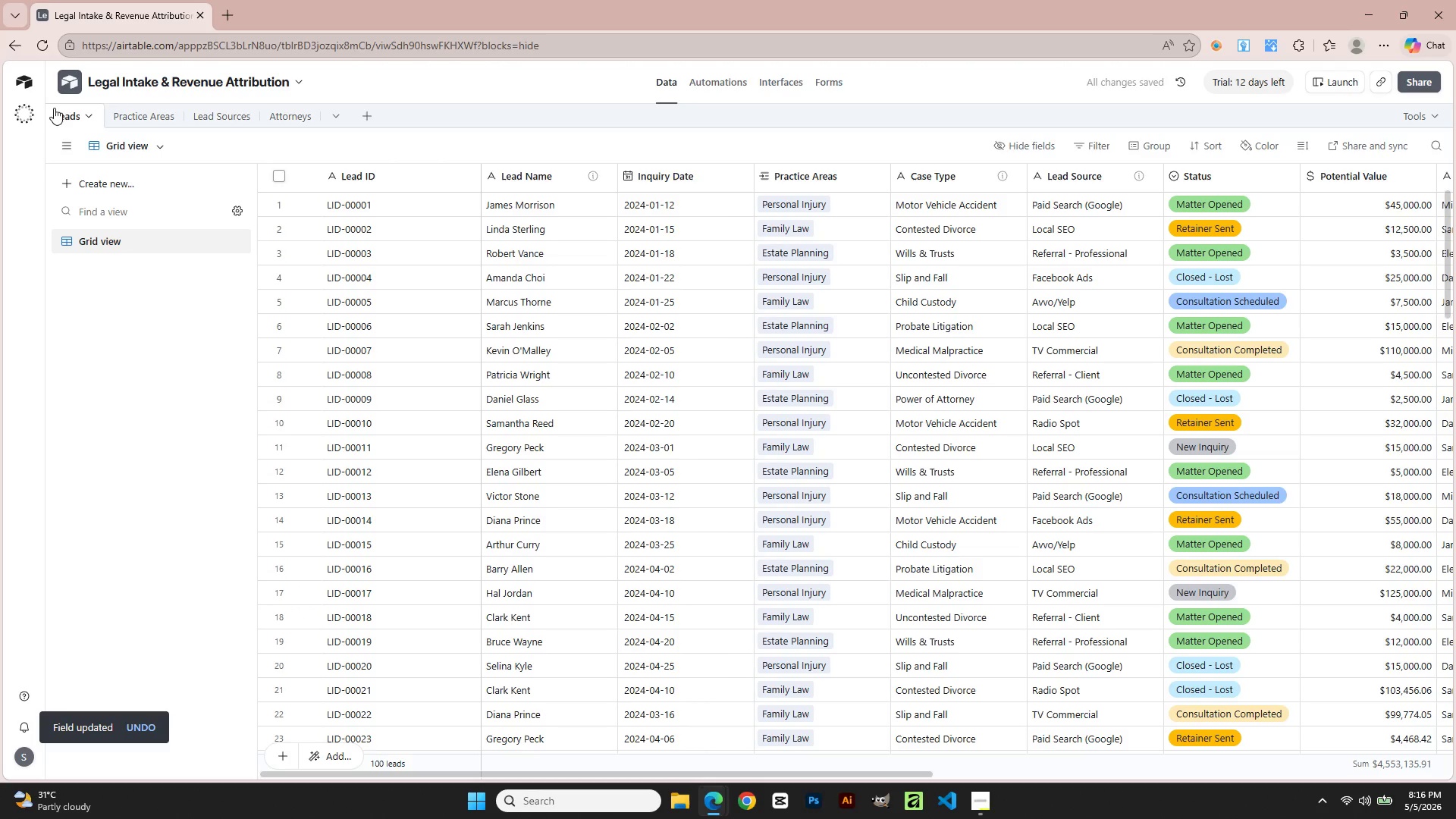 
left_click([130, 119])
 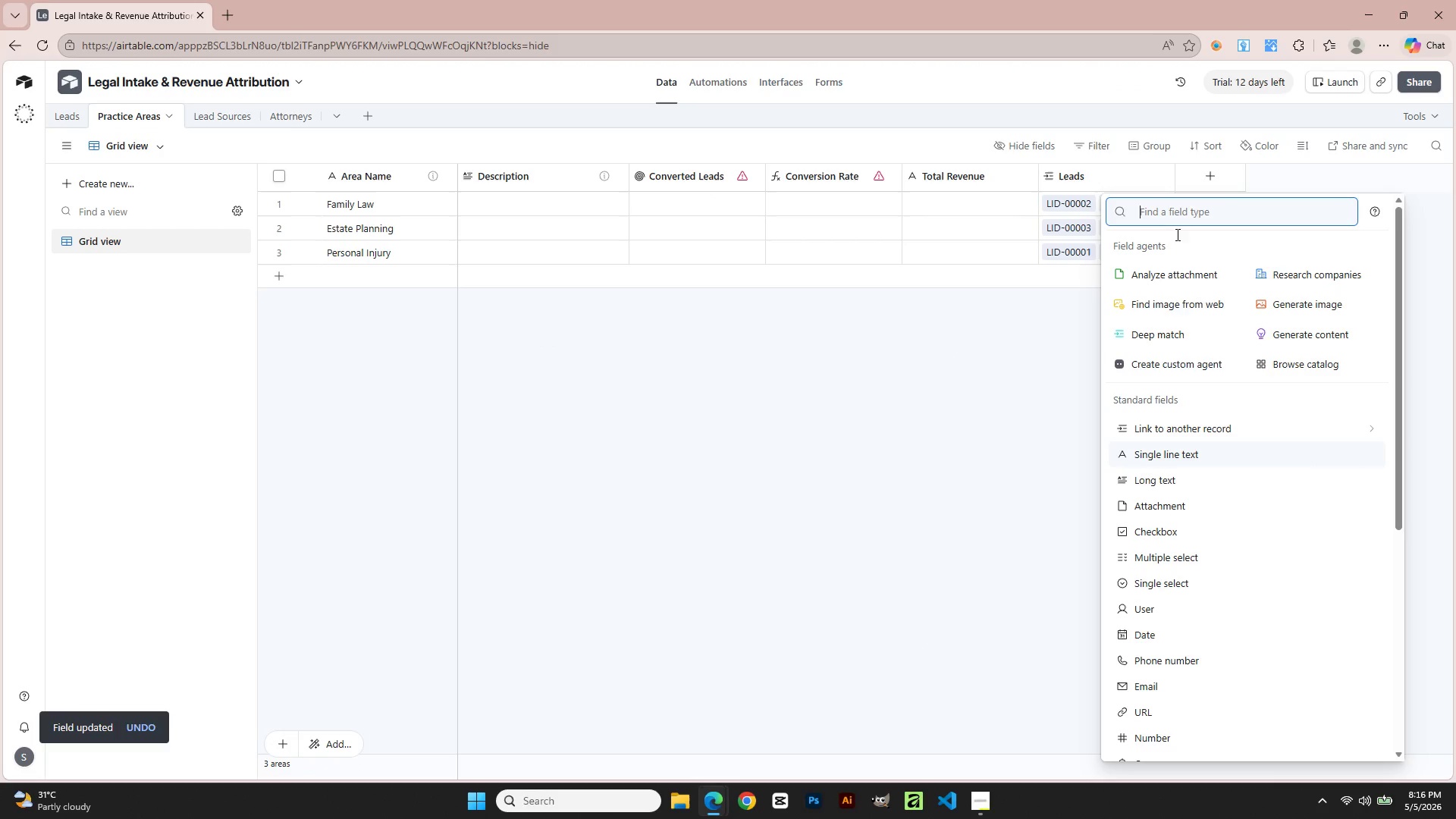 
wait(6.34)
 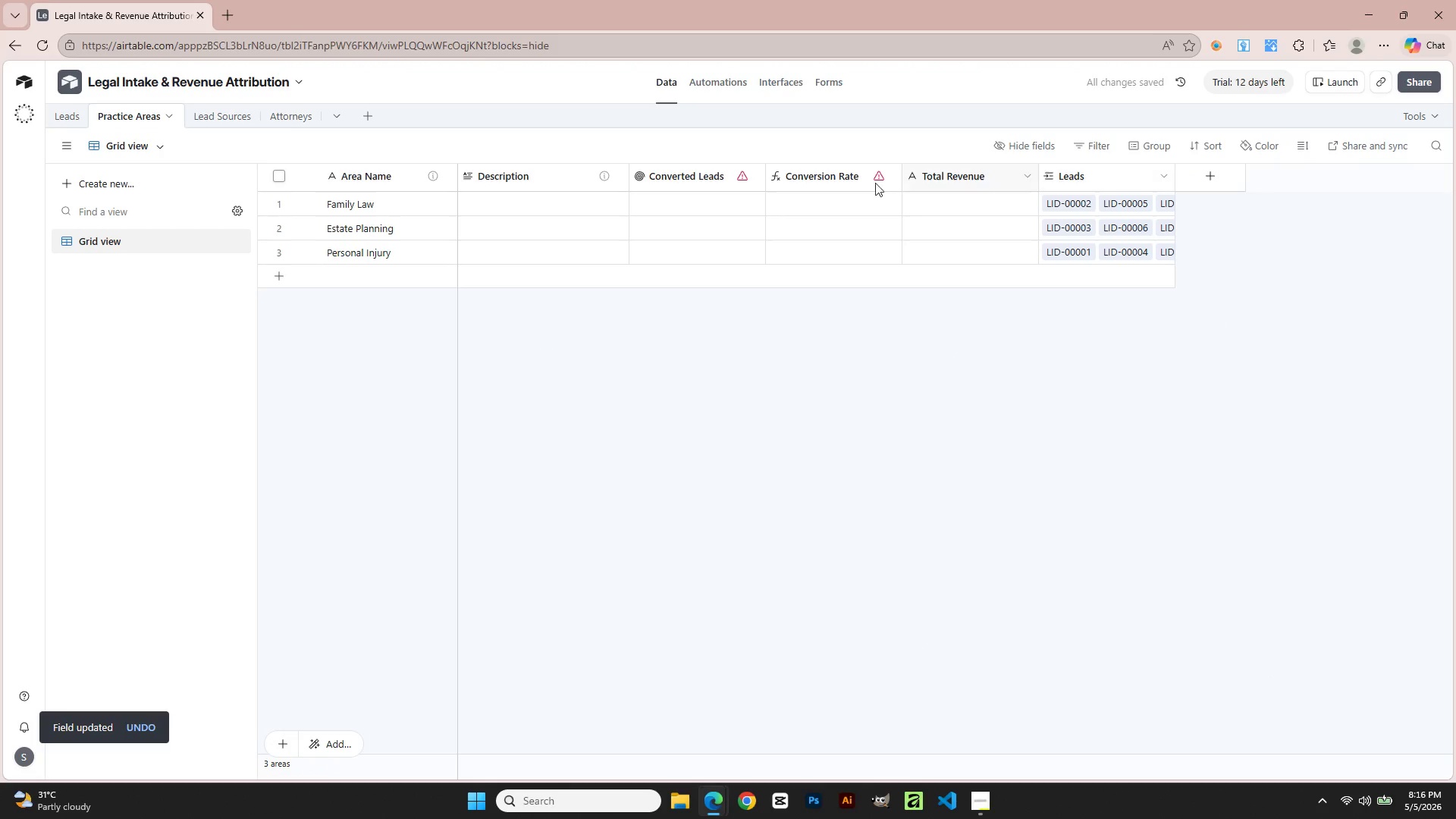 
key(Alt+AltLeft)
 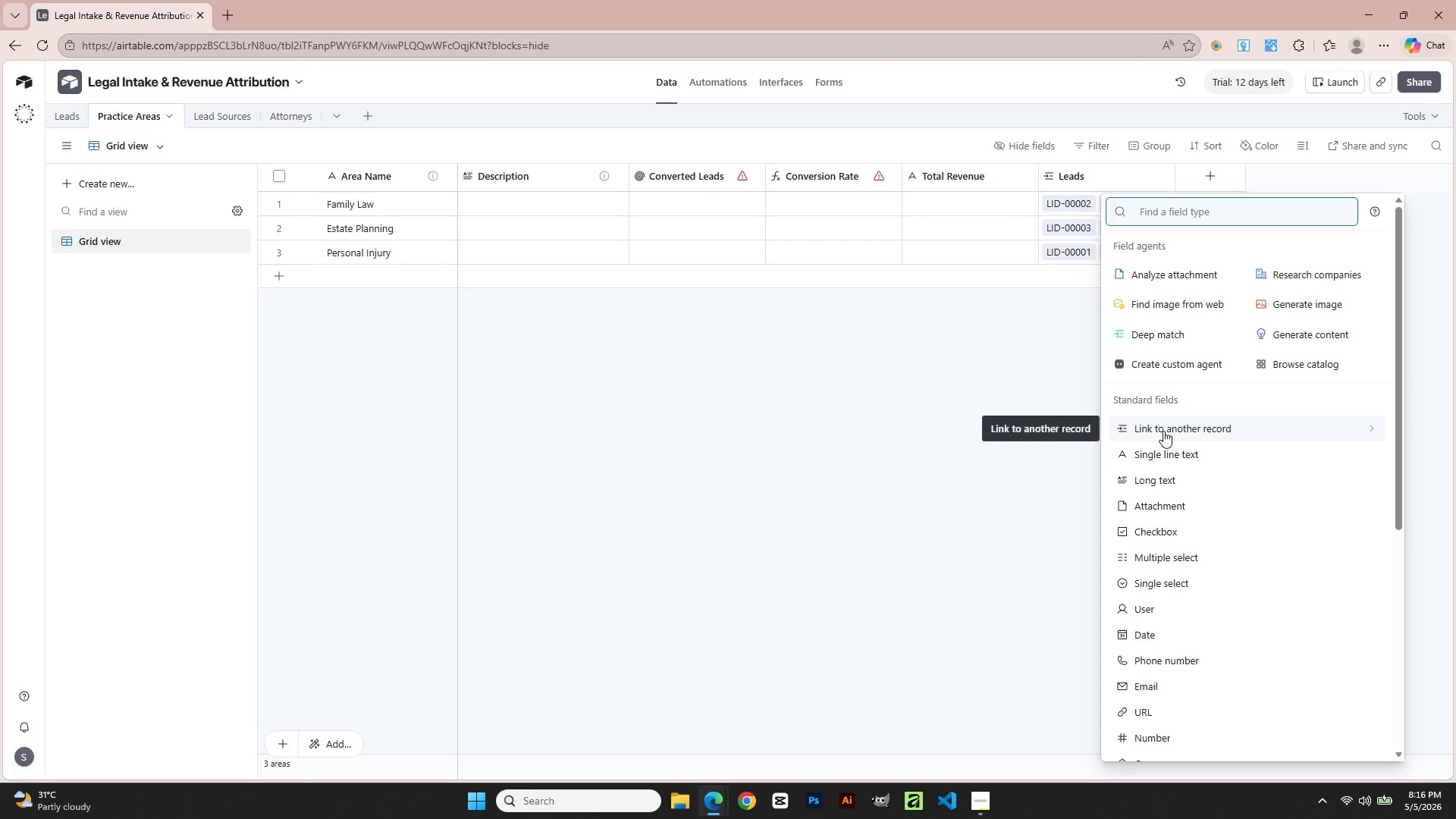 
key(Alt+Tab)
 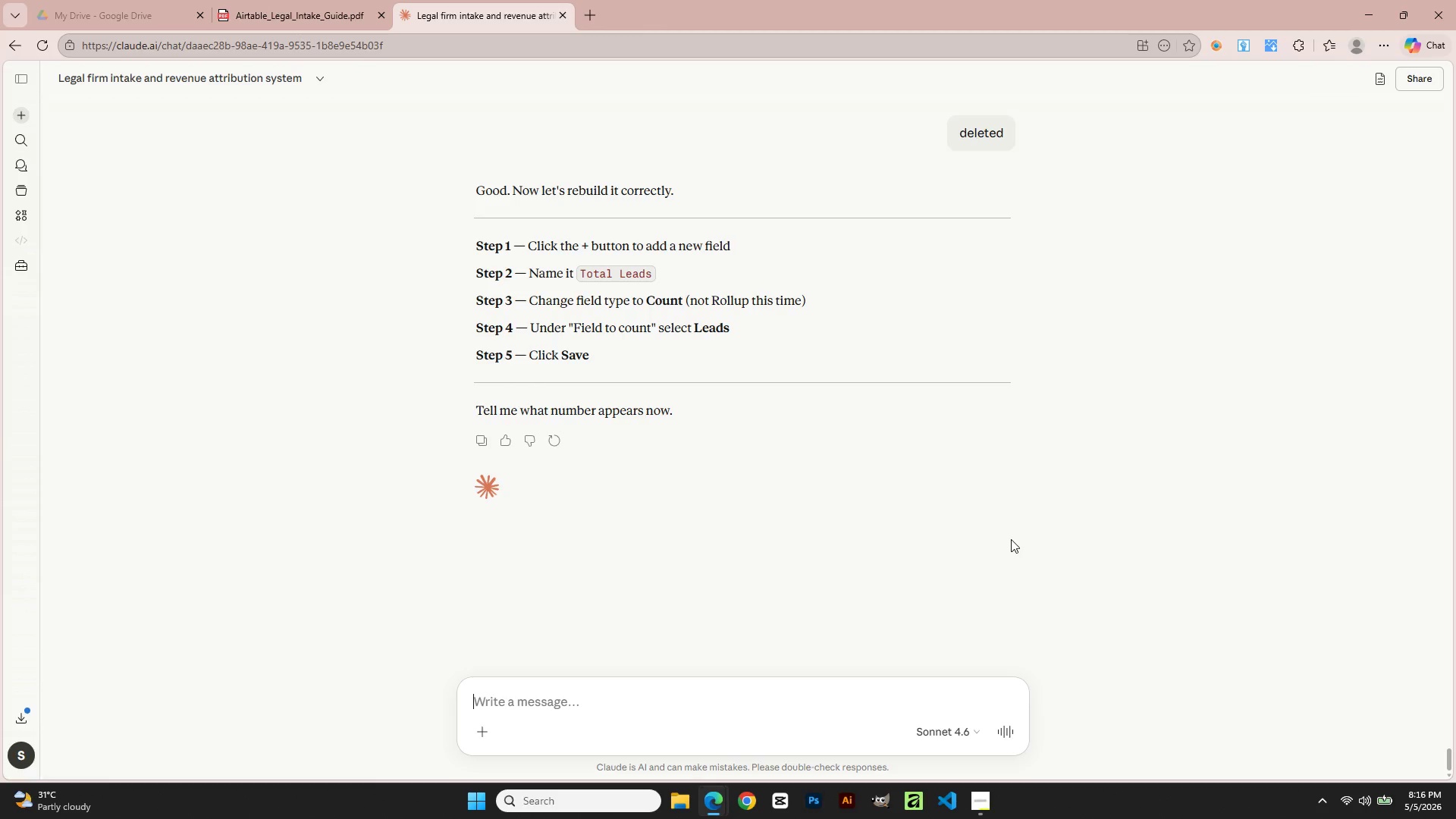 
wait(5.34)
 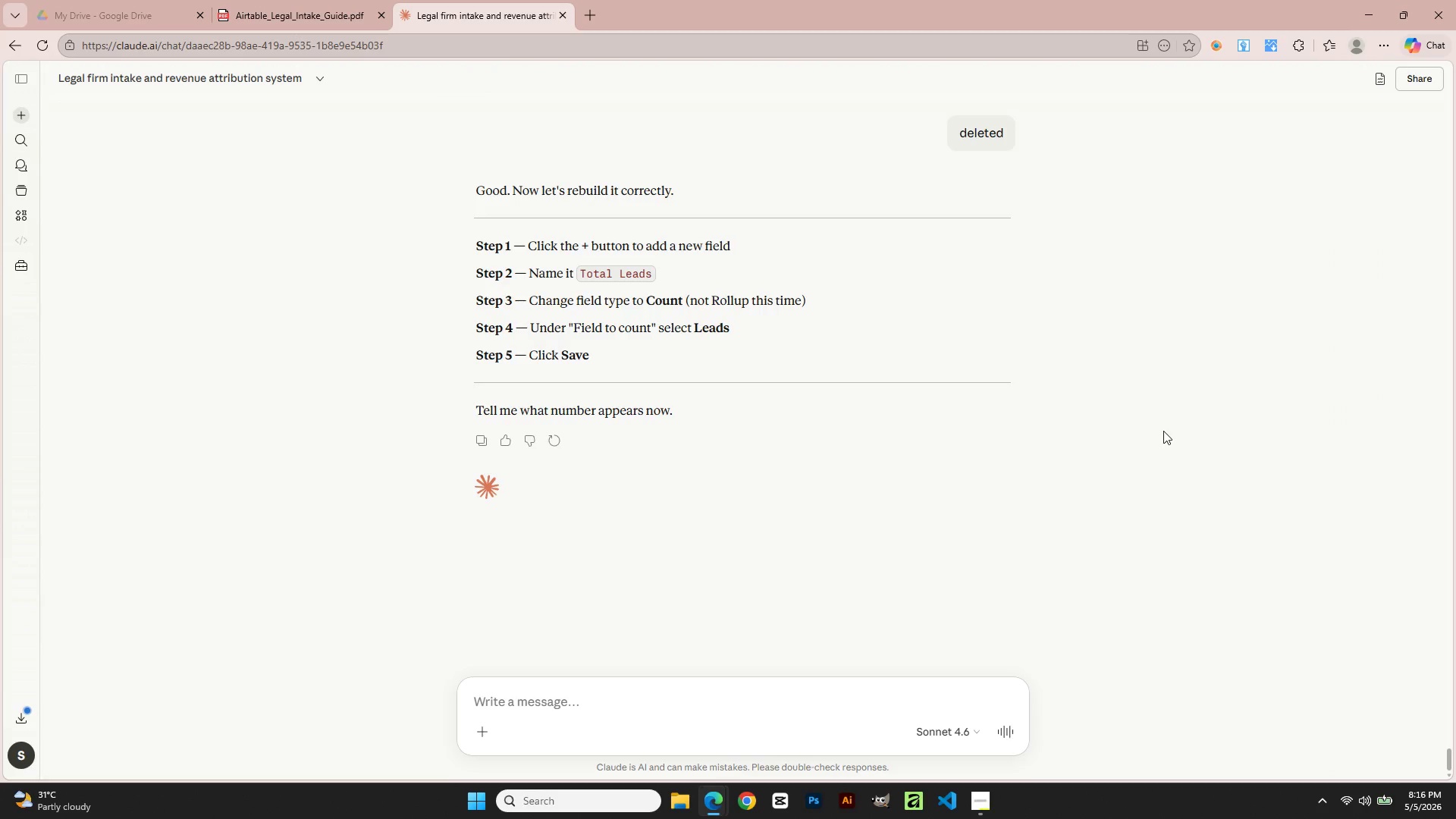 
key(Alt+AltLeft)
 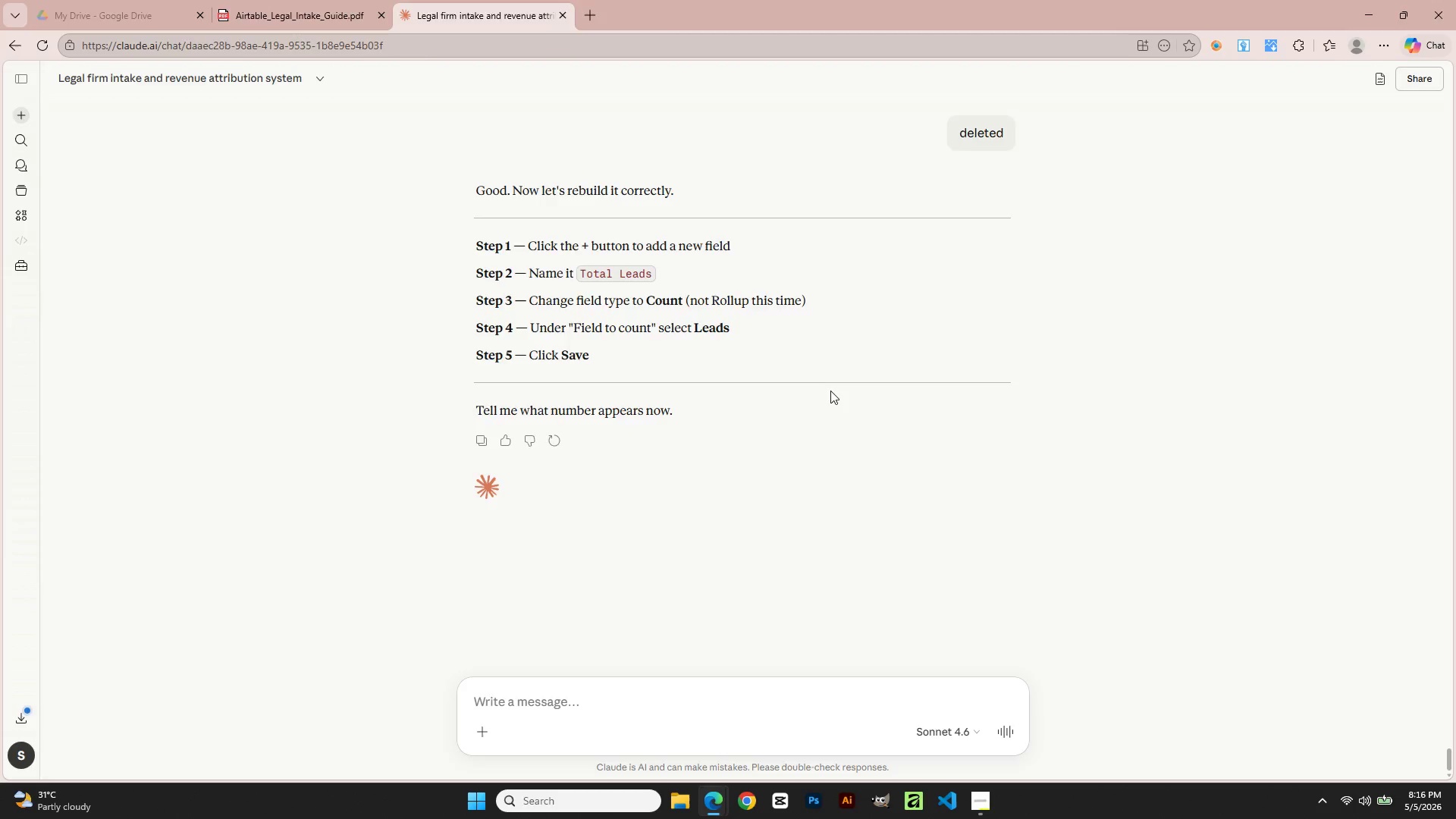 
key(Alt+Tab)
 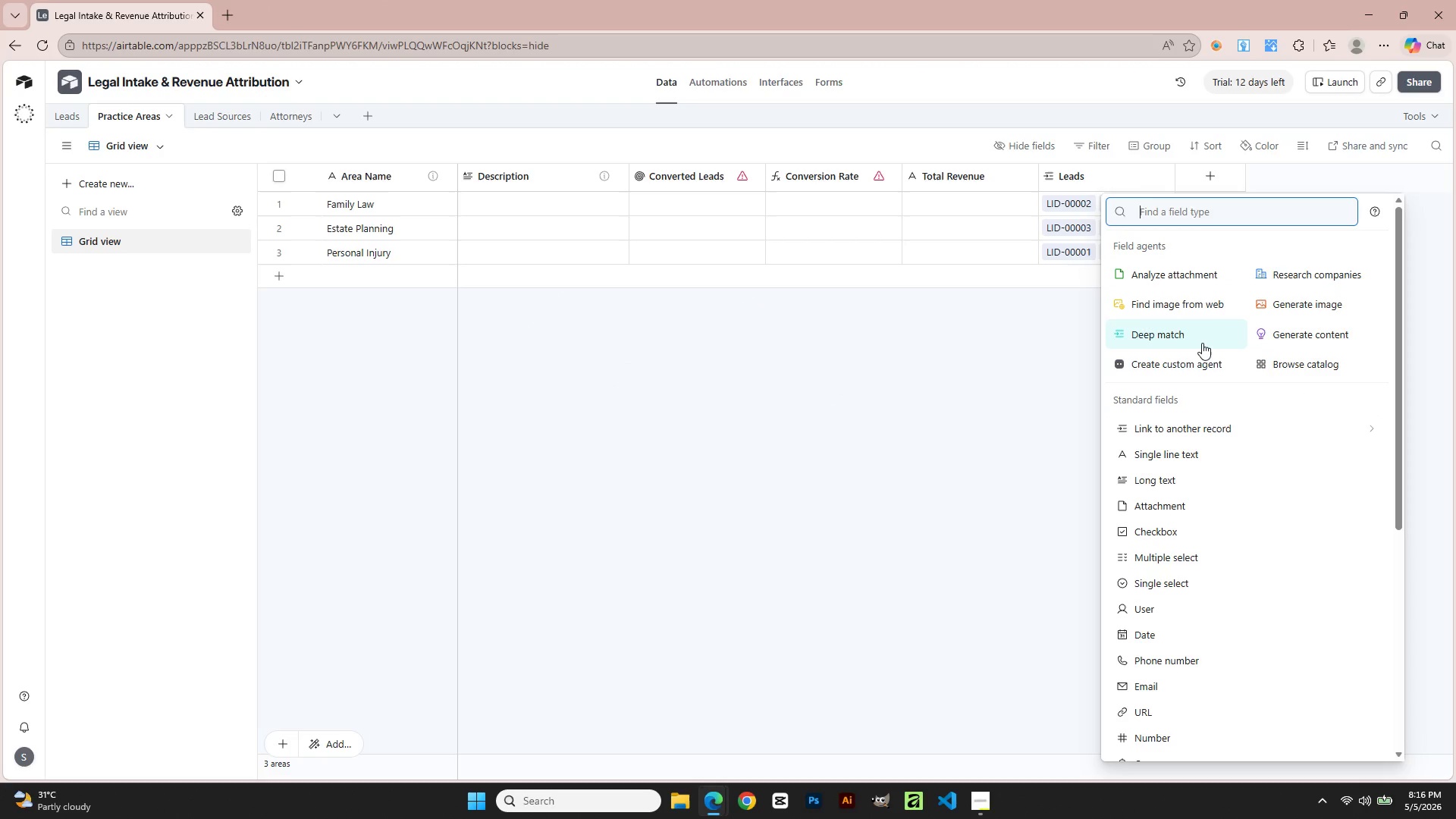 
key(R)
 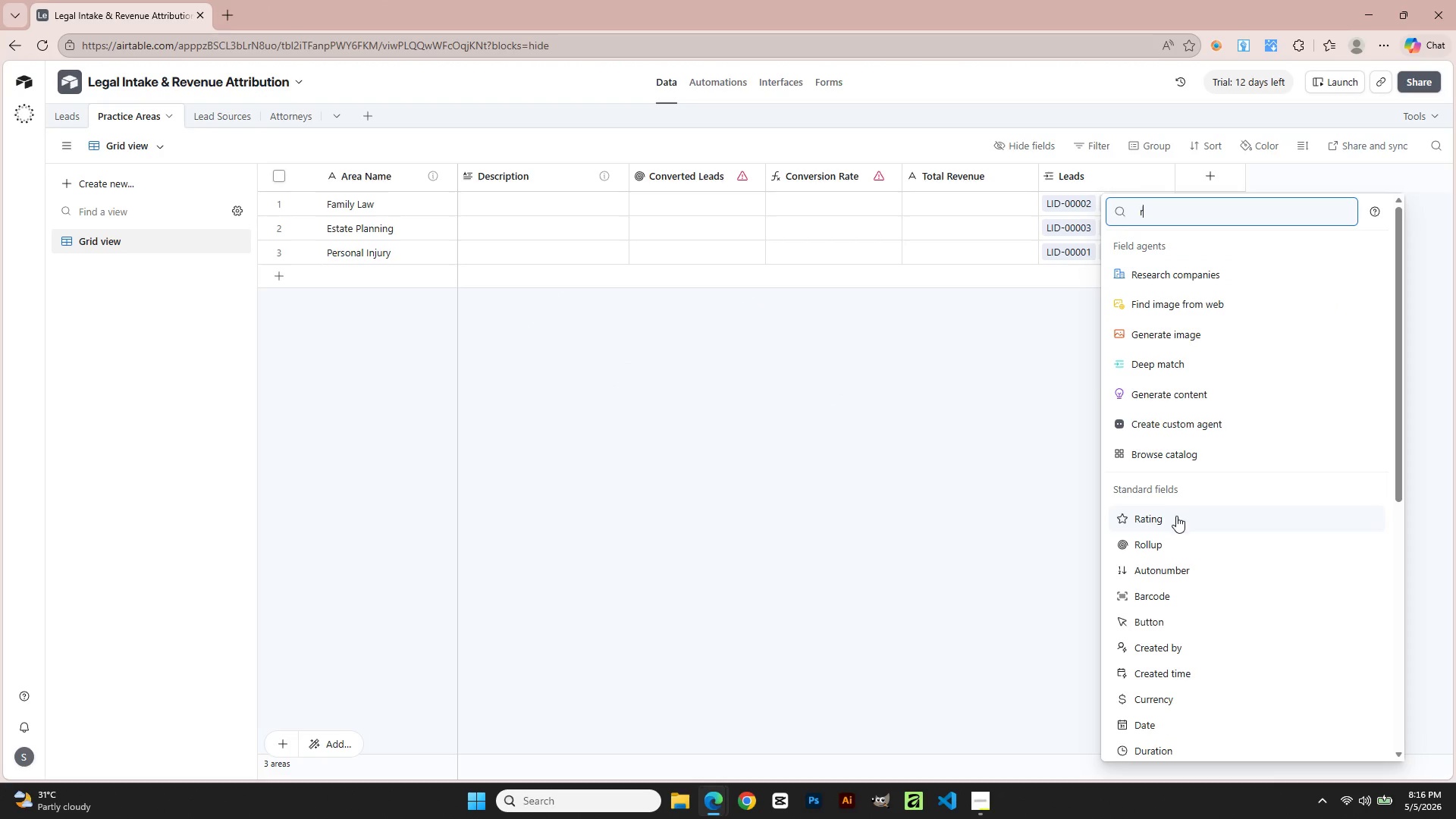 
left_click([1175, 540])
 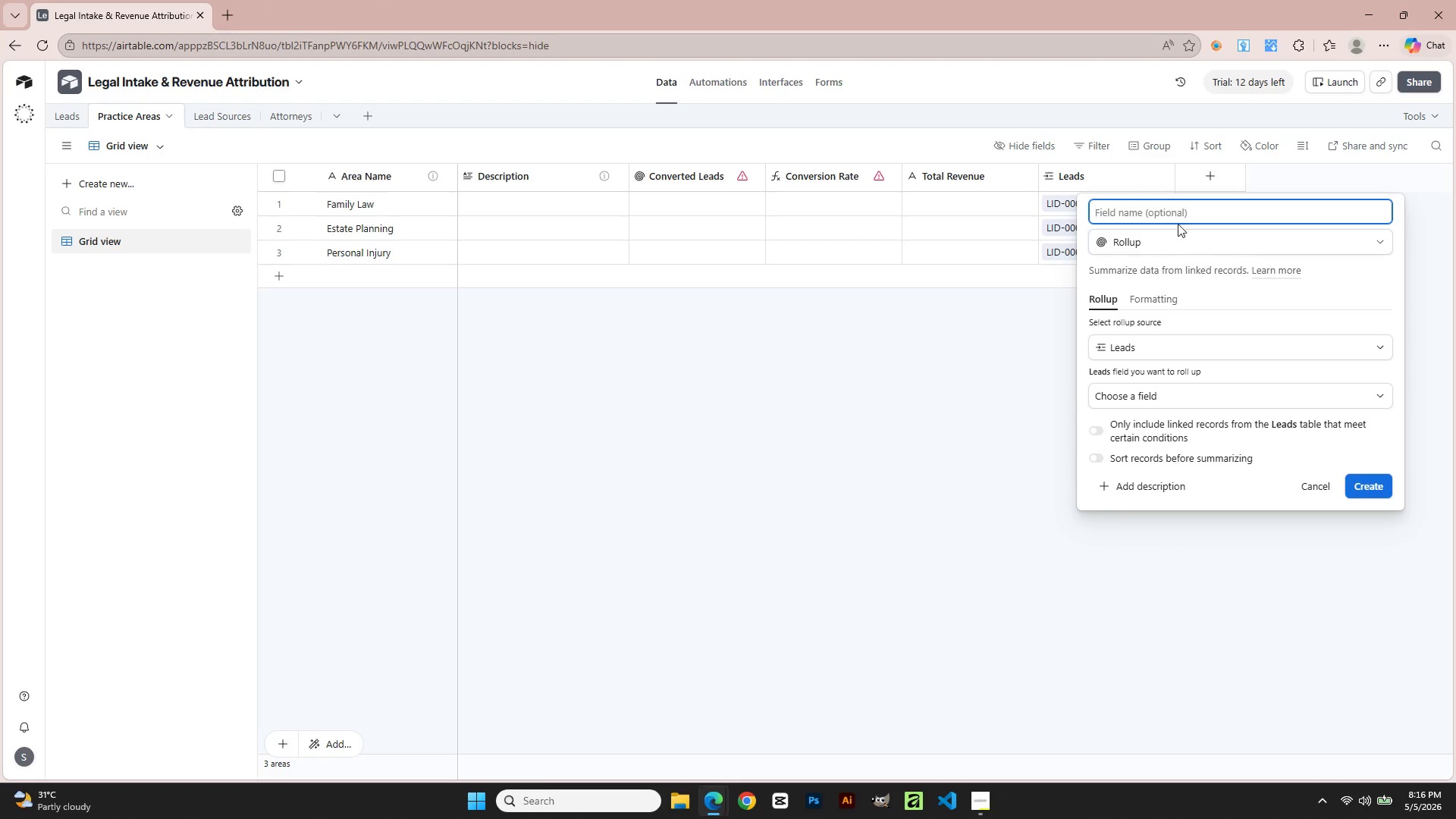 
left_click([1175, 214])
 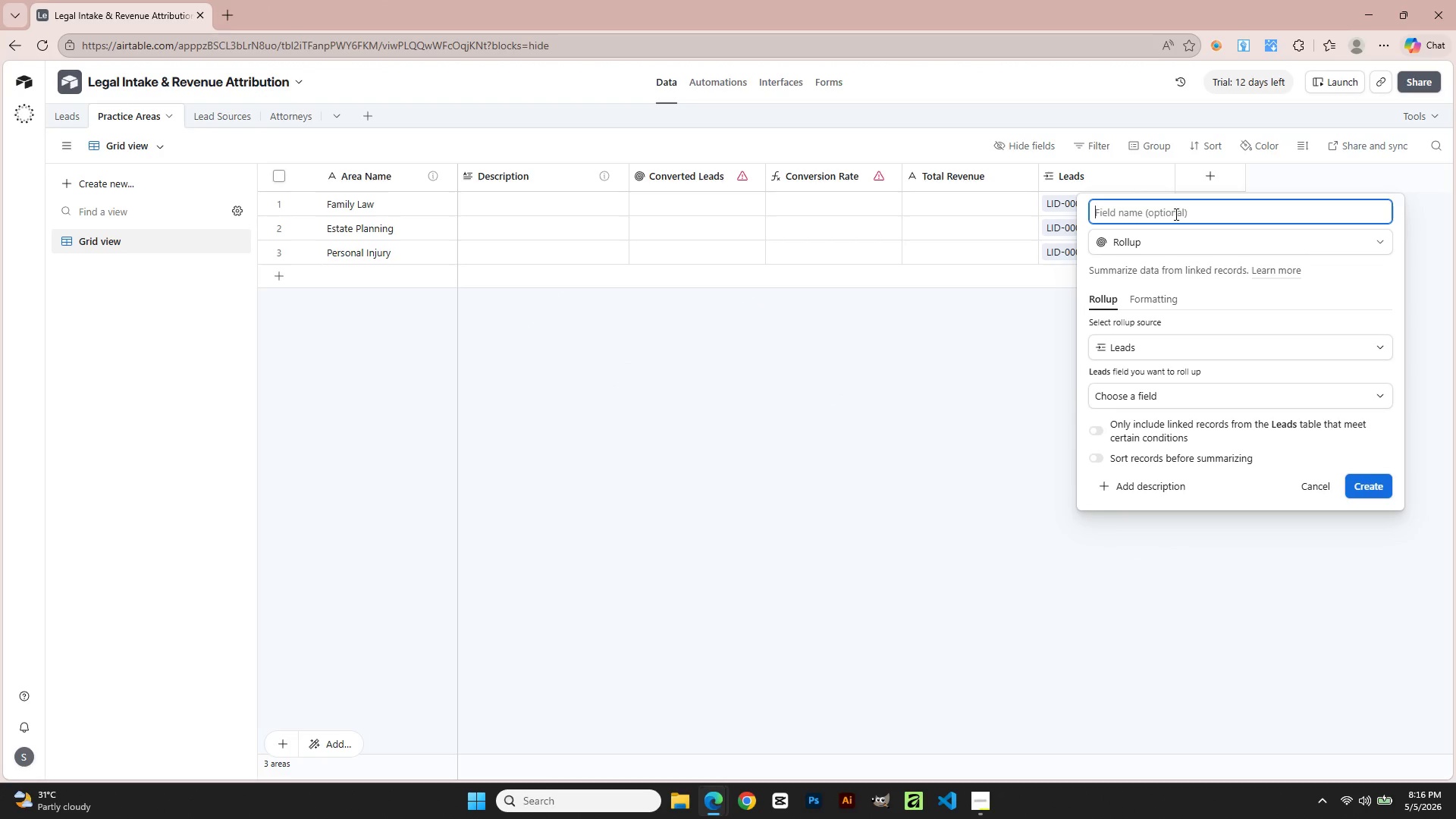 
key(Alt+AltLeft)
 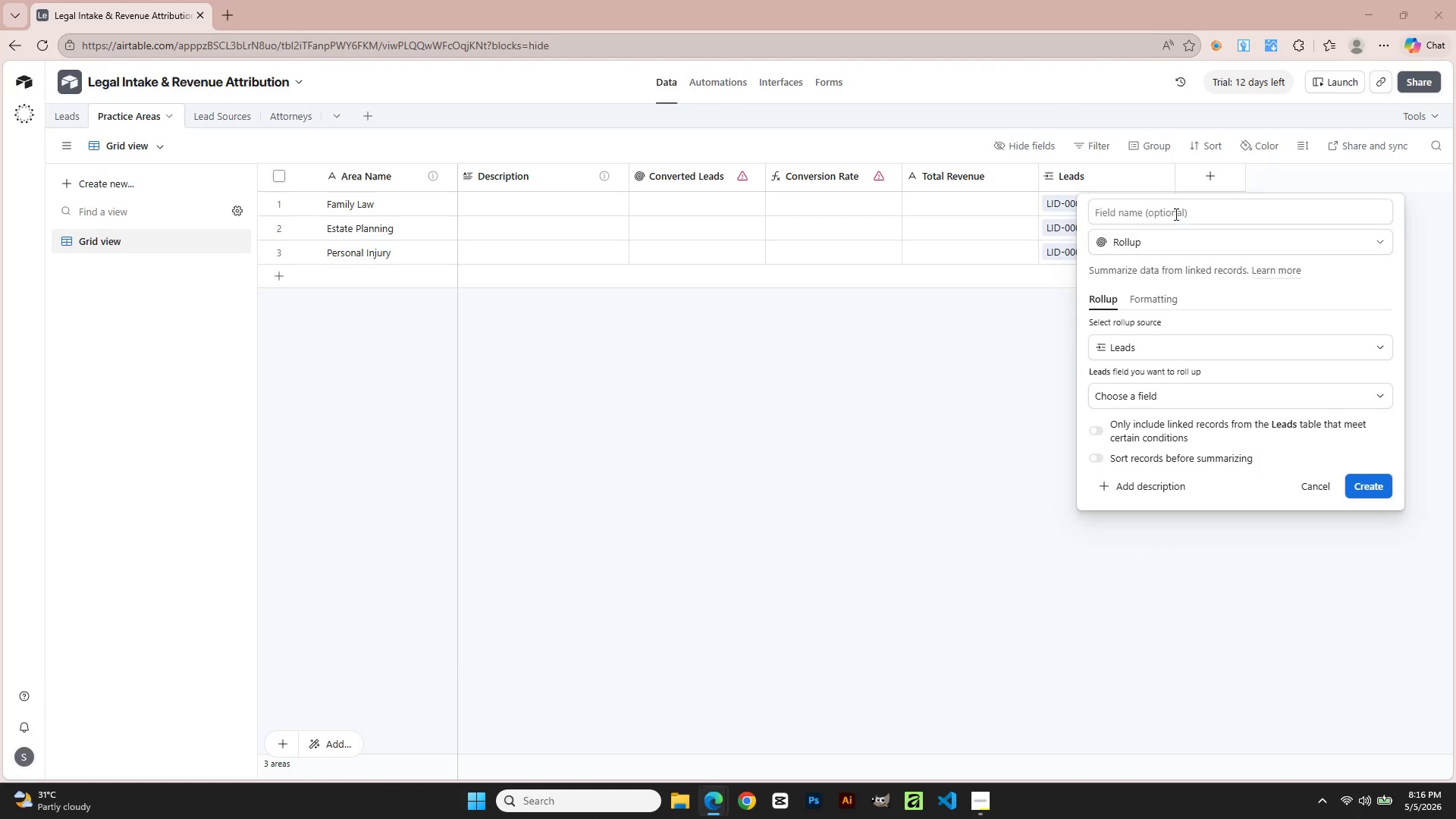 
key(Alt+Tab)
 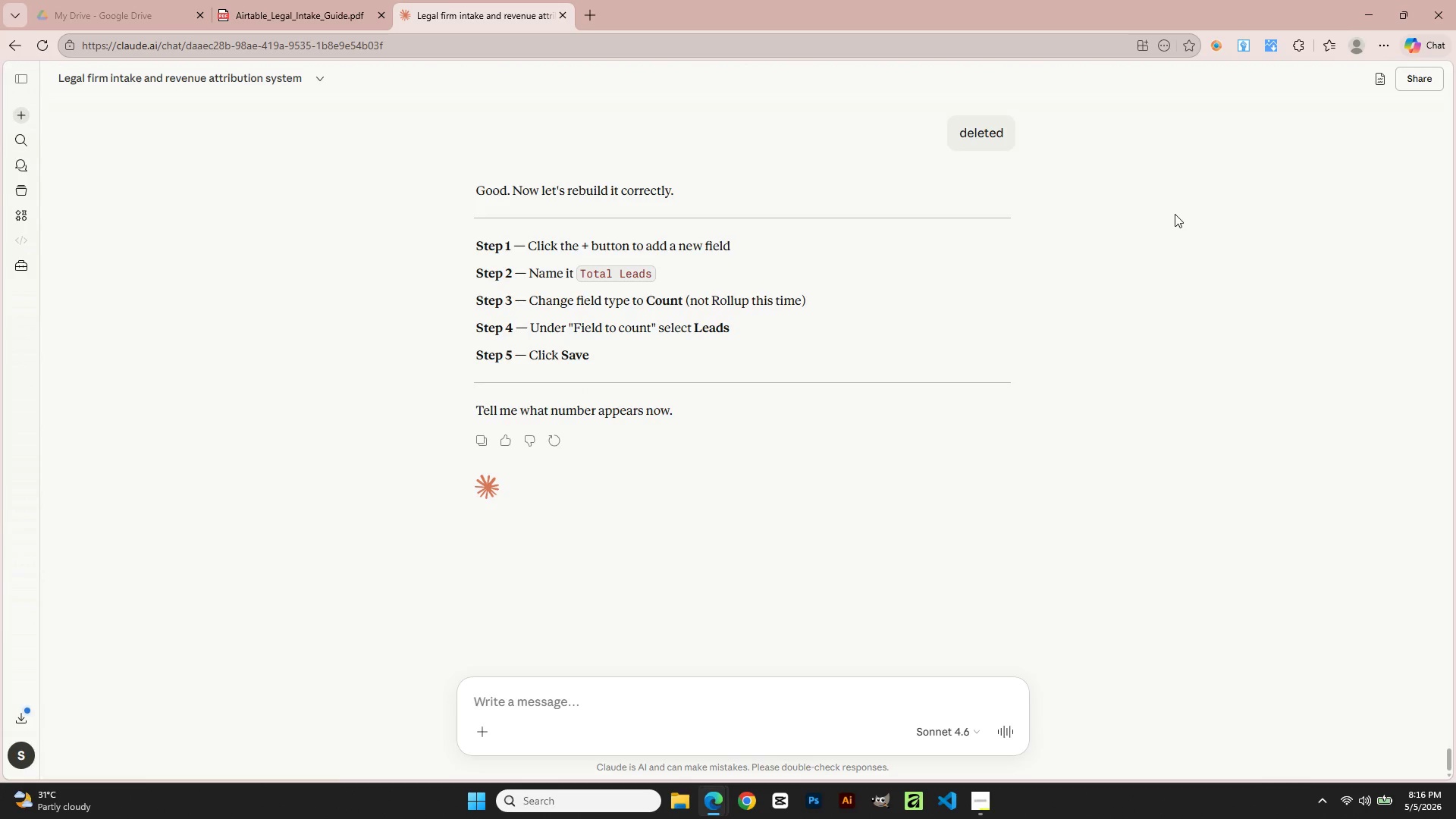 
key(Alt+AltLeft)
 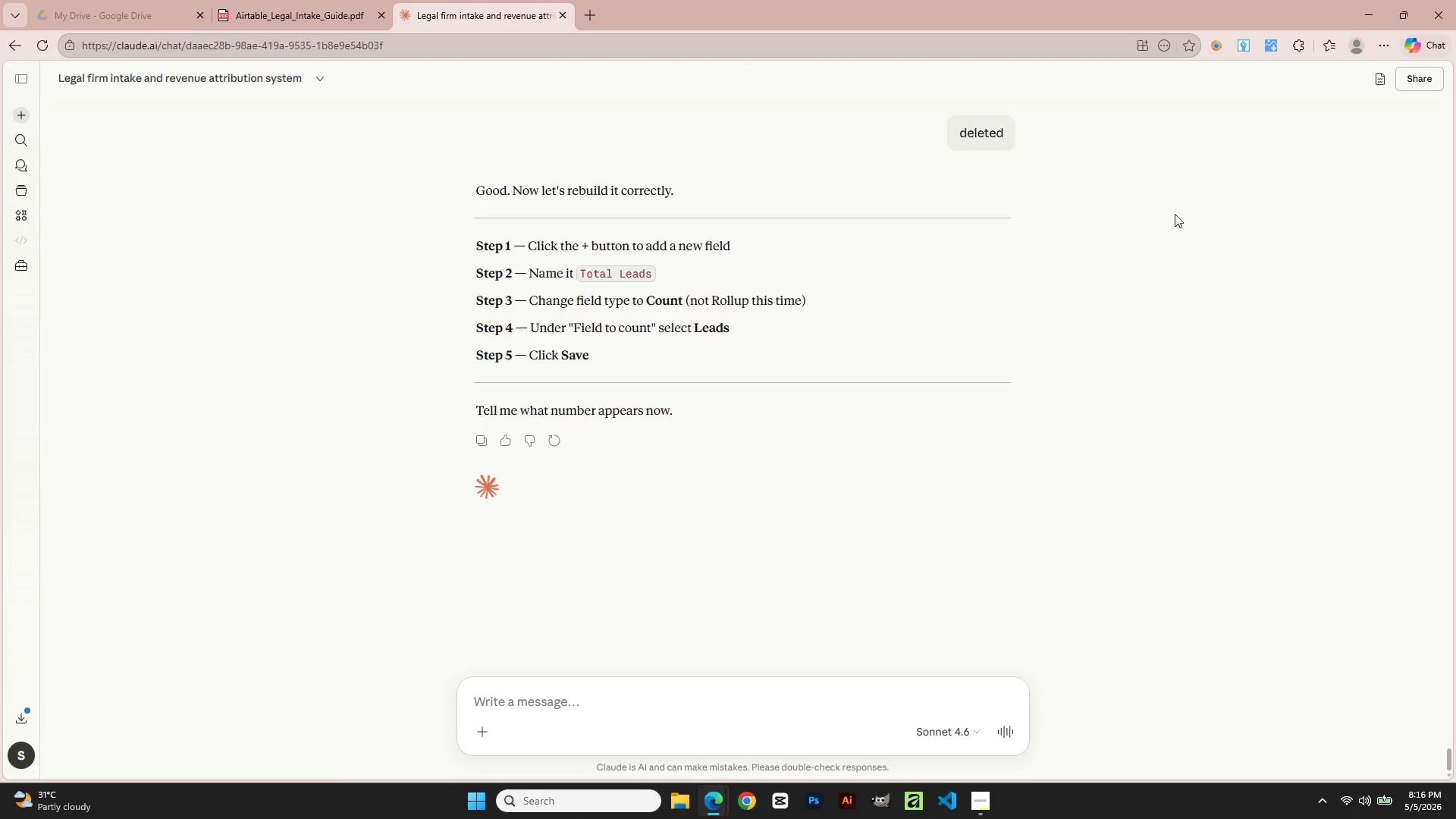 
key(Tab)
type(Total Leads)
 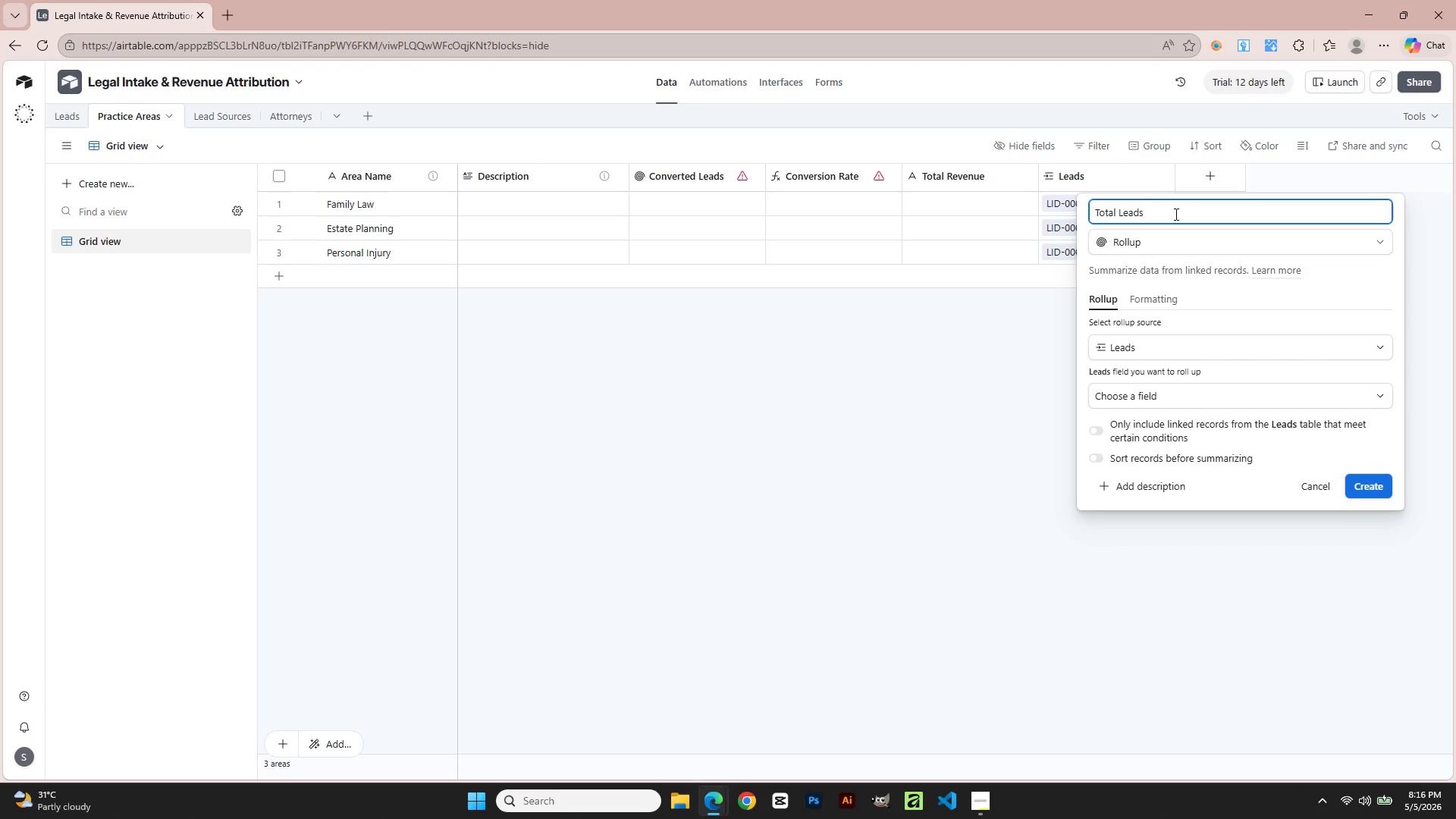 
left_click([1178, 351])
 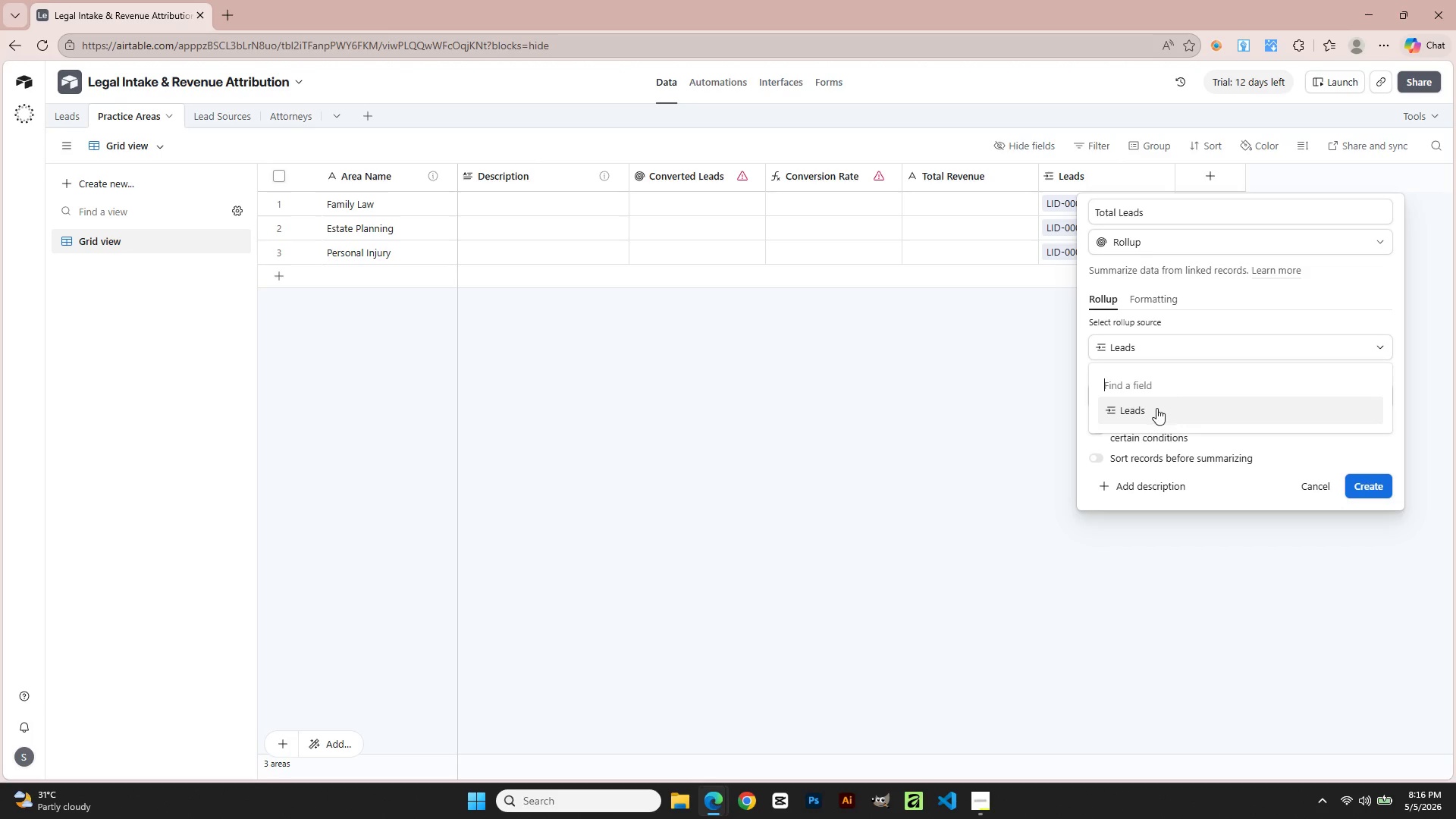 
left_click([1156, 412])
 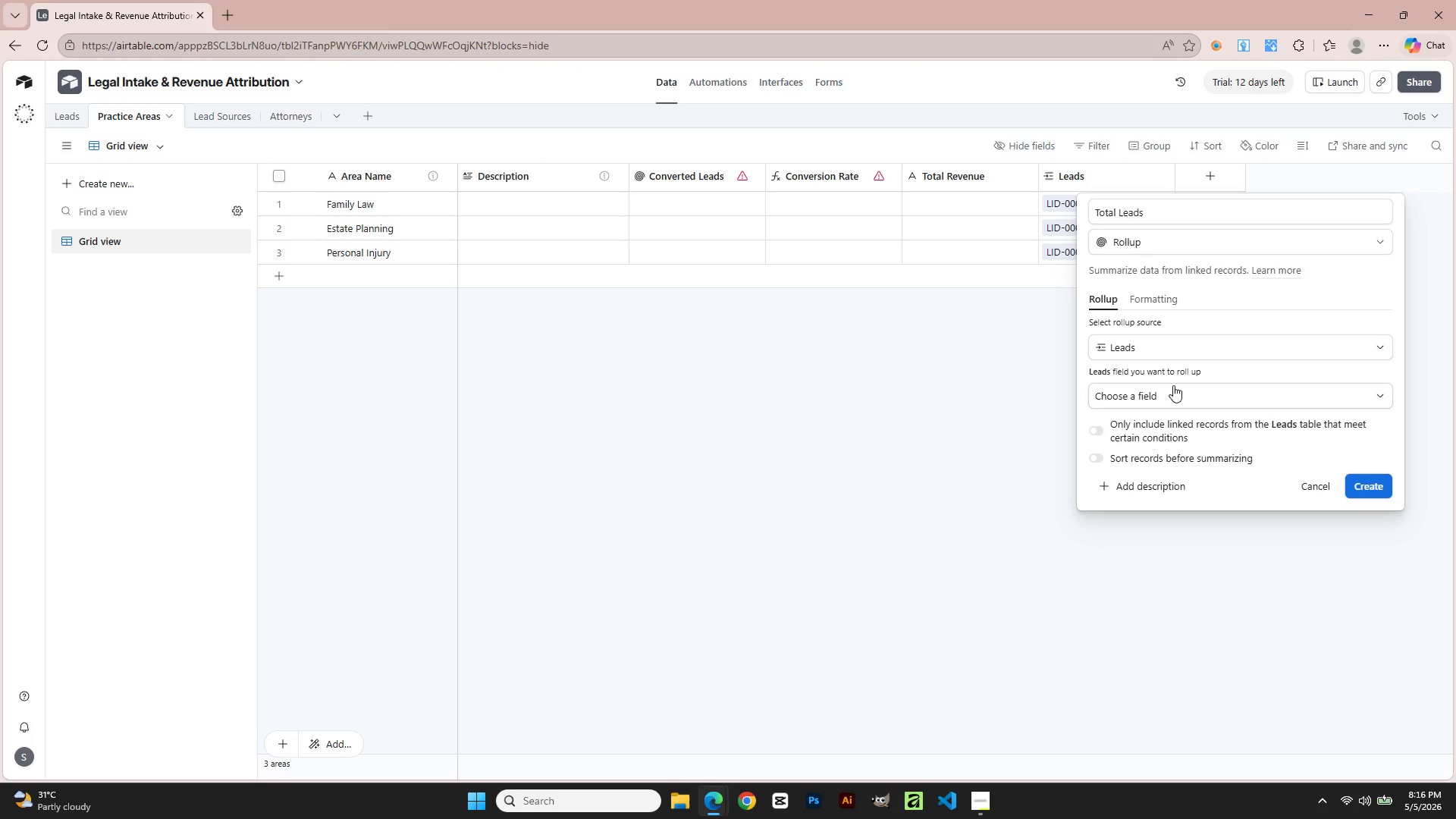 
key(Alt+AltLeft)
 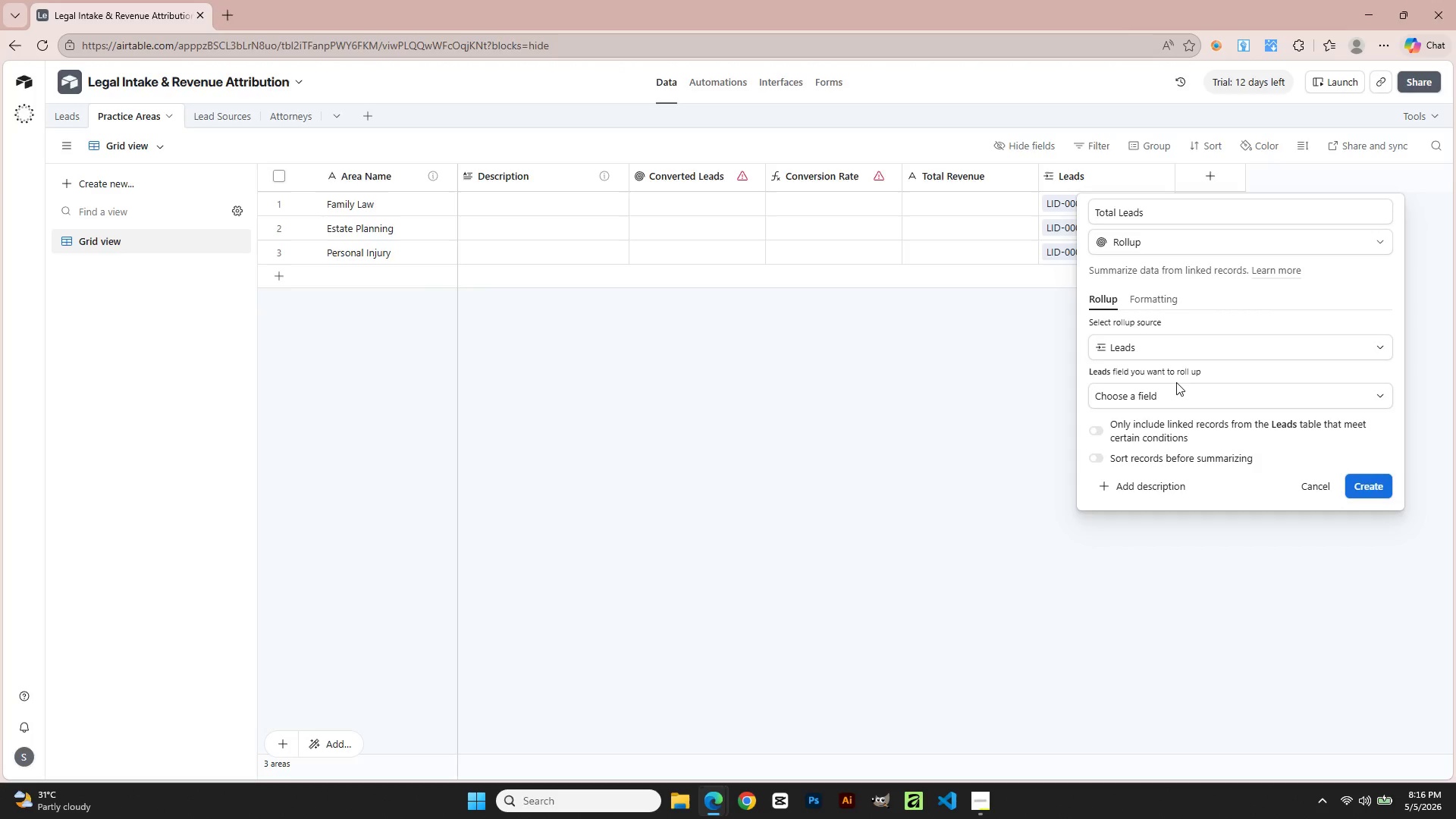 
key(Alt+Tab)
 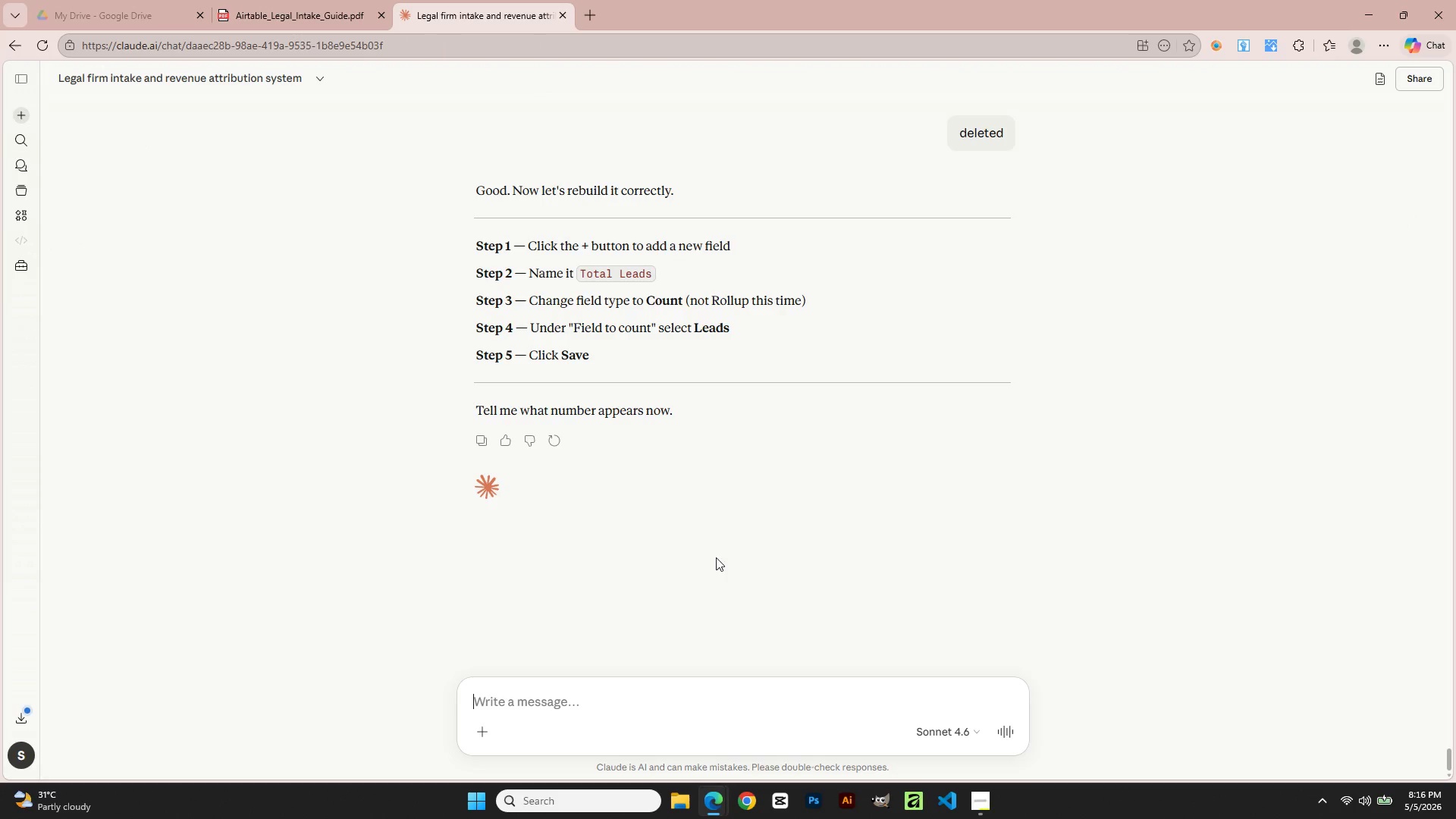 
wait(7.64)
 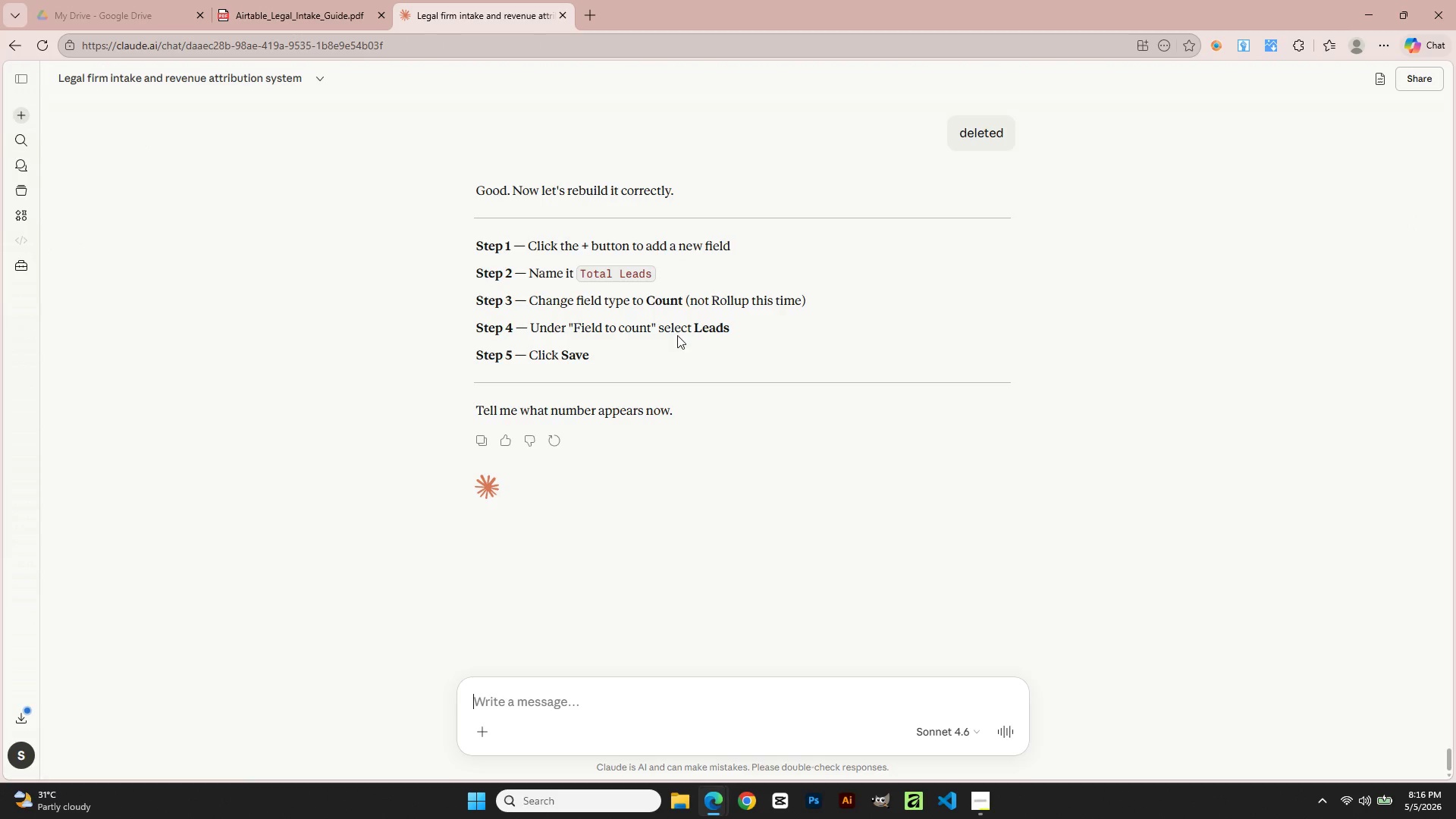 
key(Alt+AltLeft)
 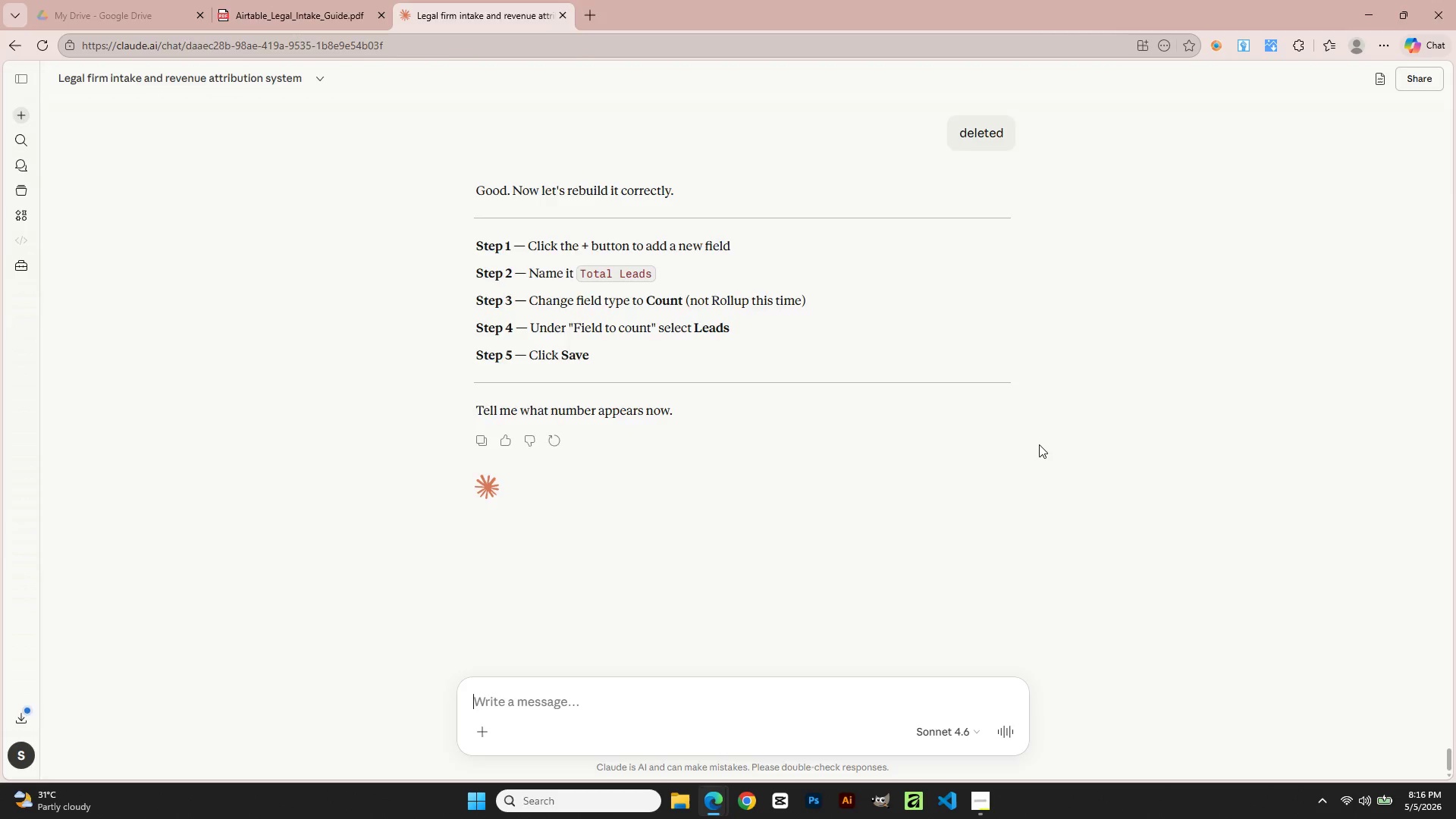 
key(Alt+Tab)
 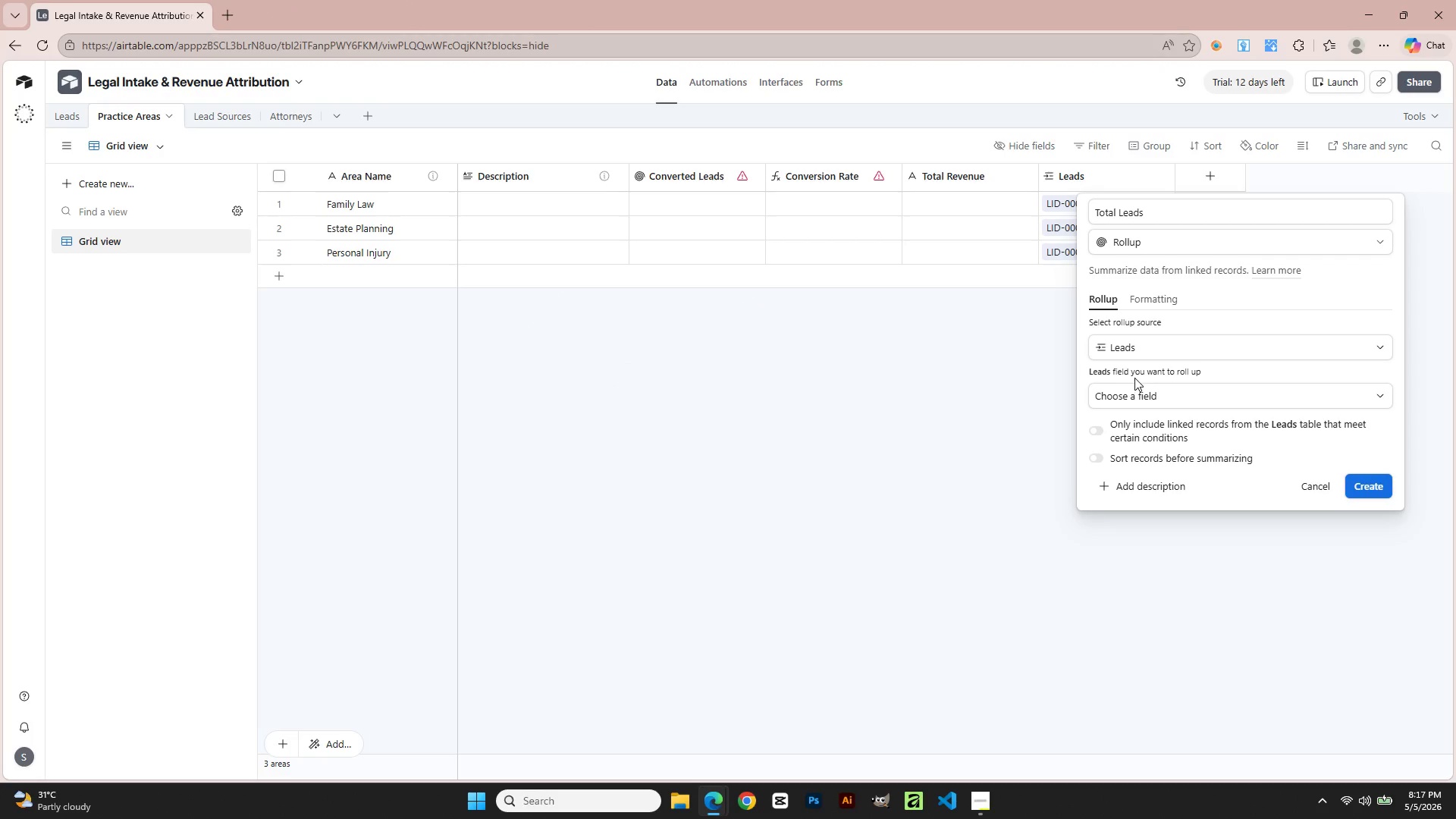 
left_click([1139, 399])
 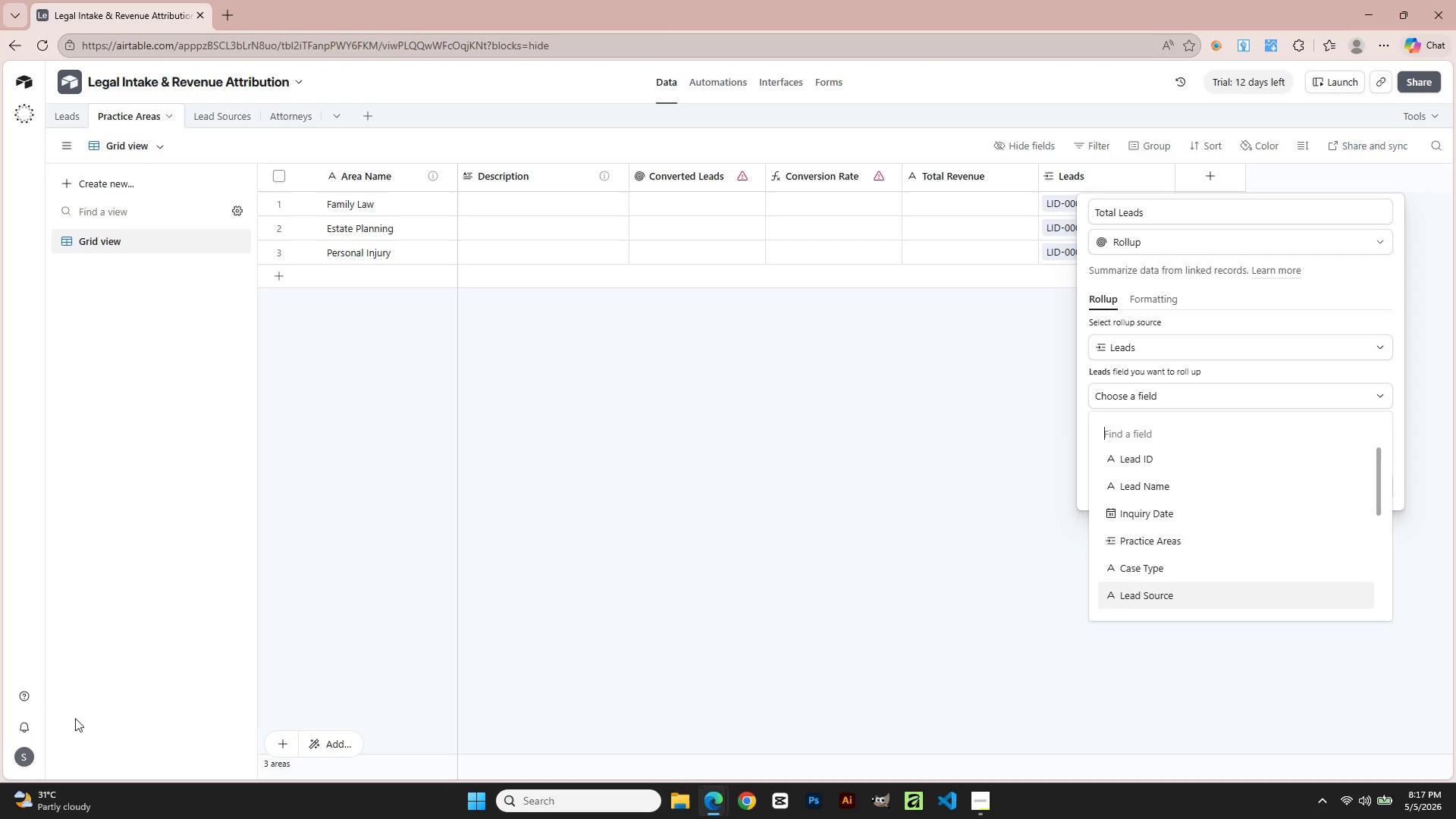 
left_click([1096, 661])
 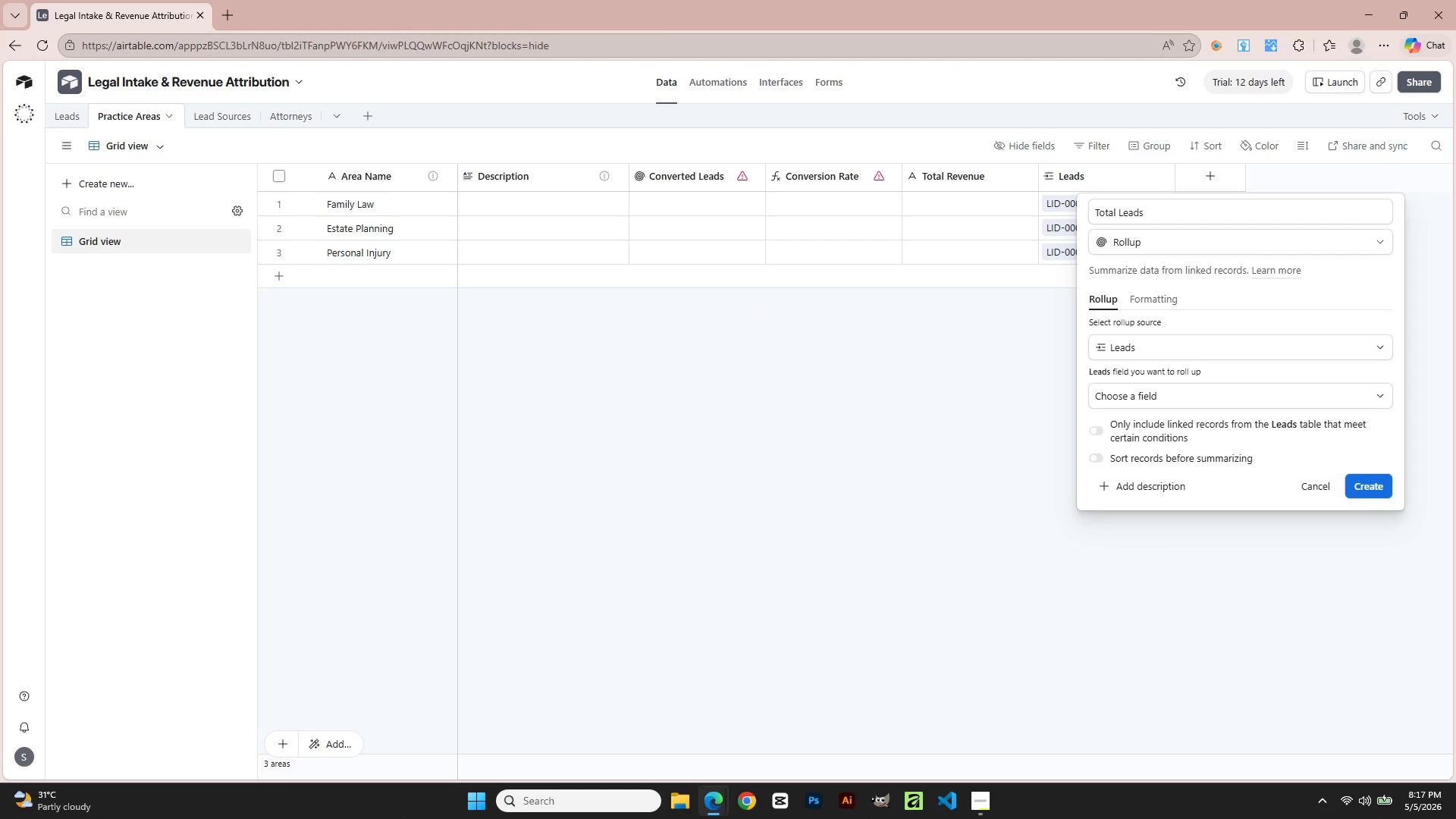 
key(Alt+AltLeft)
 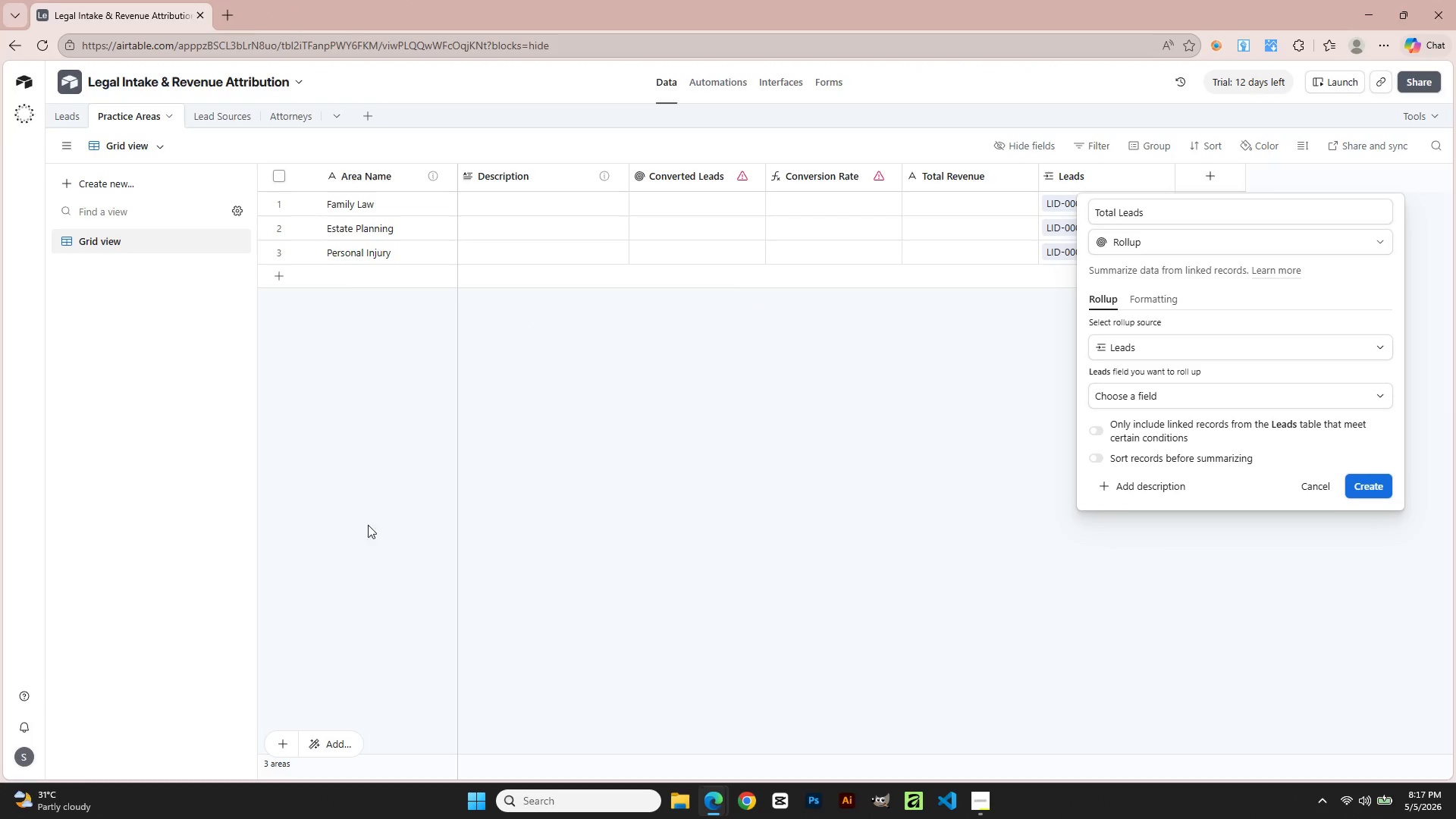 
key(Alt+Tab)
 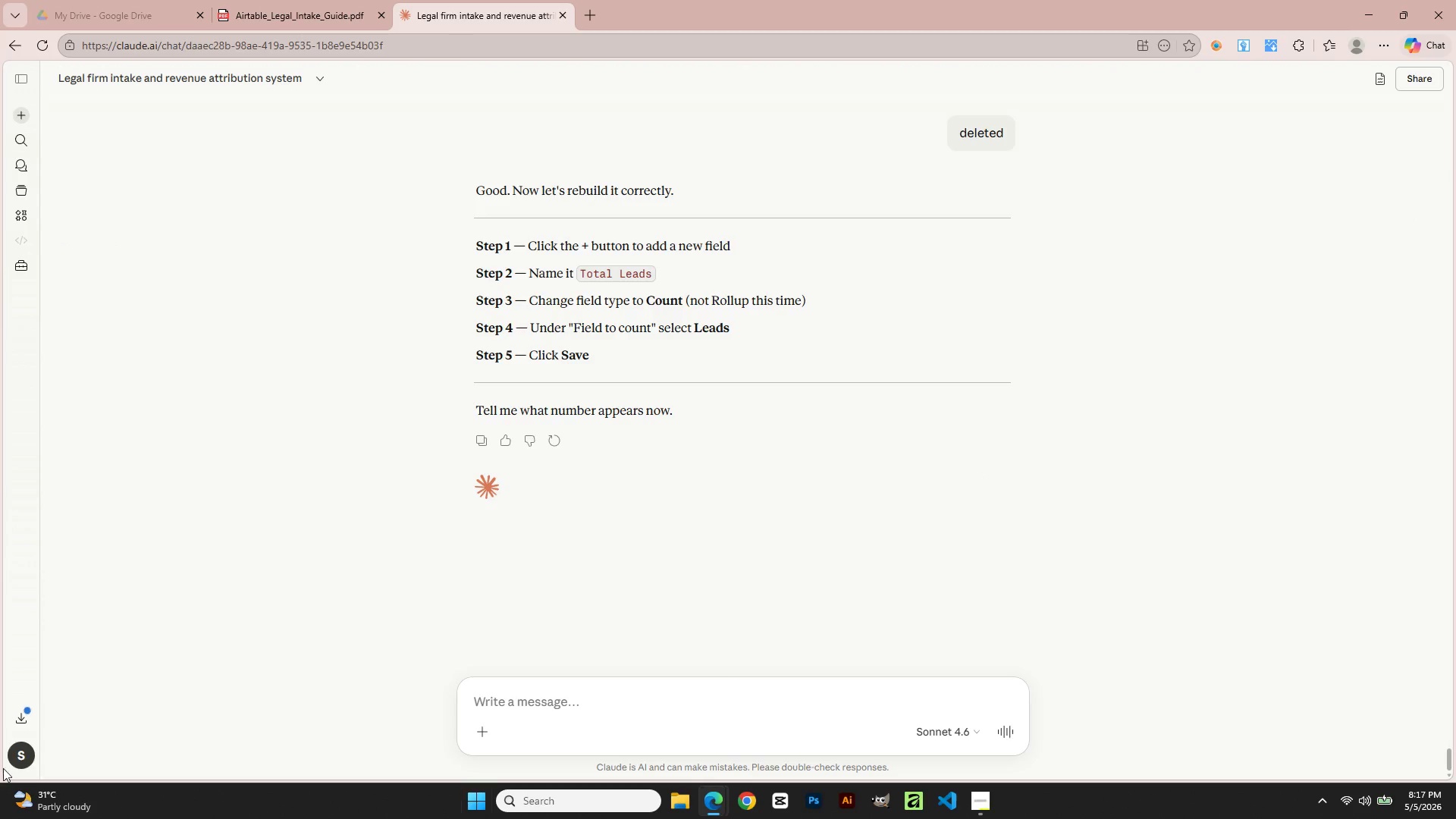 
key(Alt+Tab)
 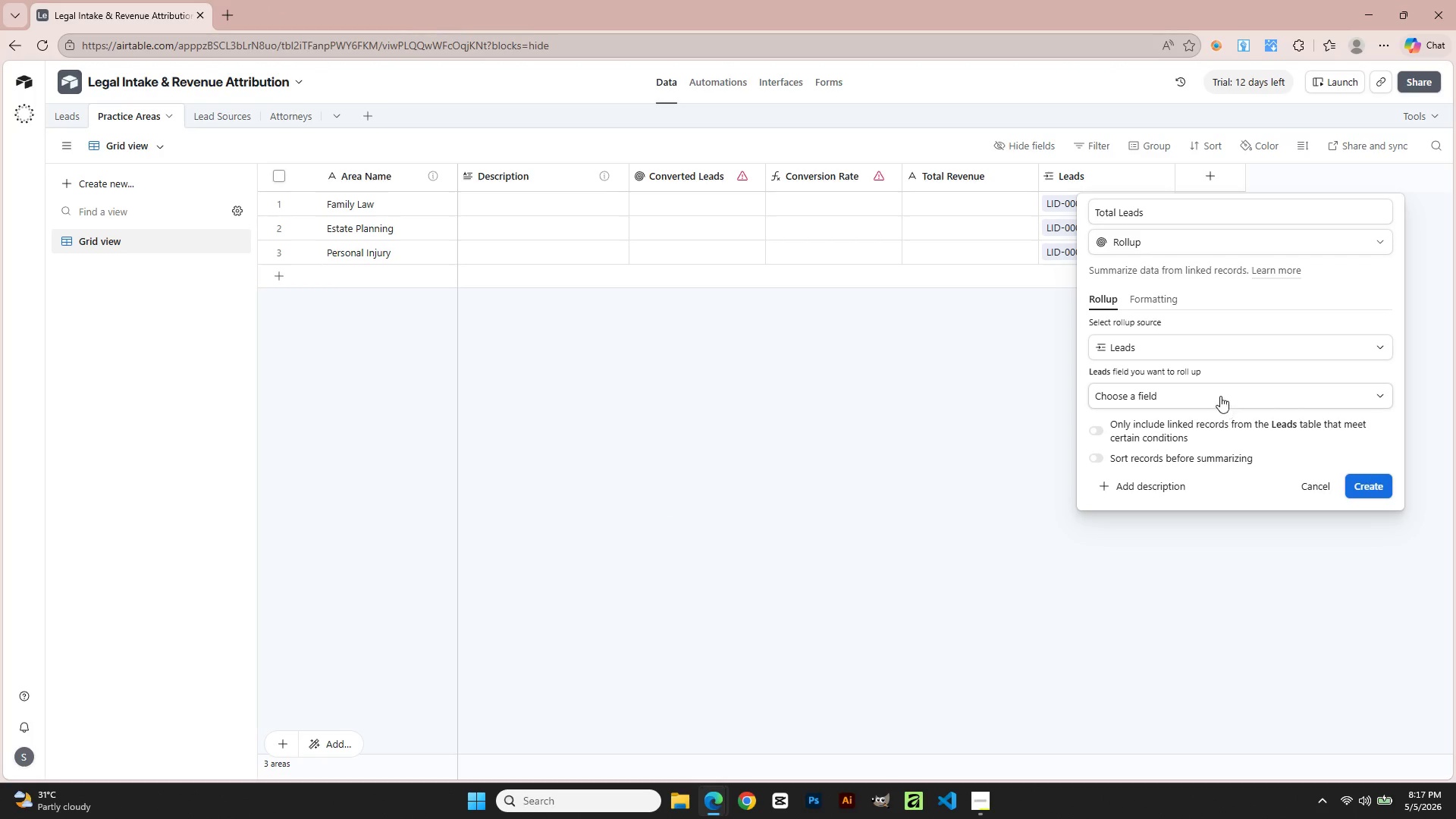 
left_click([1215, 391])
 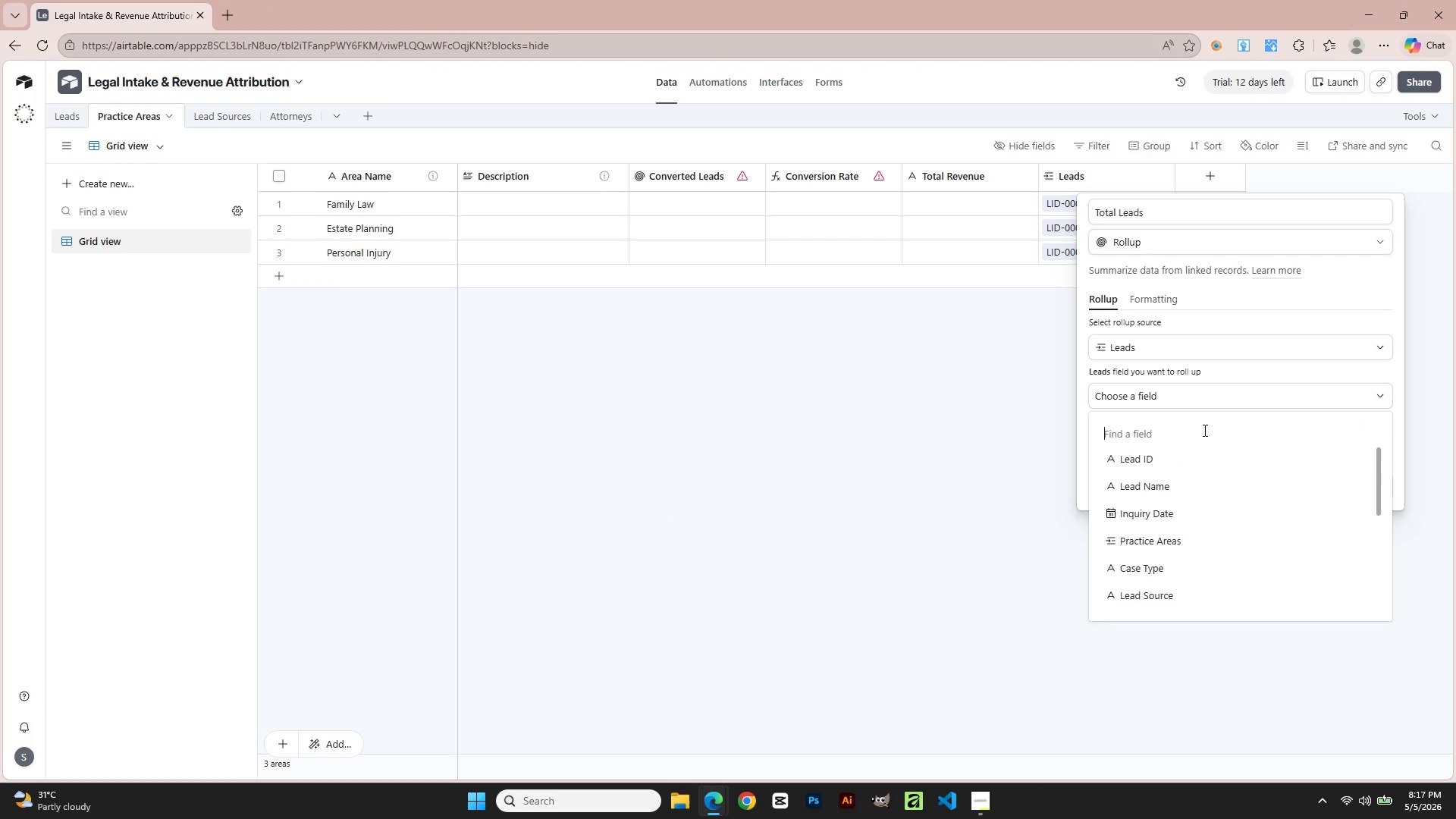 
scroll: coordinate [1194, 574], scroll_direction: down, amount: 3.0
 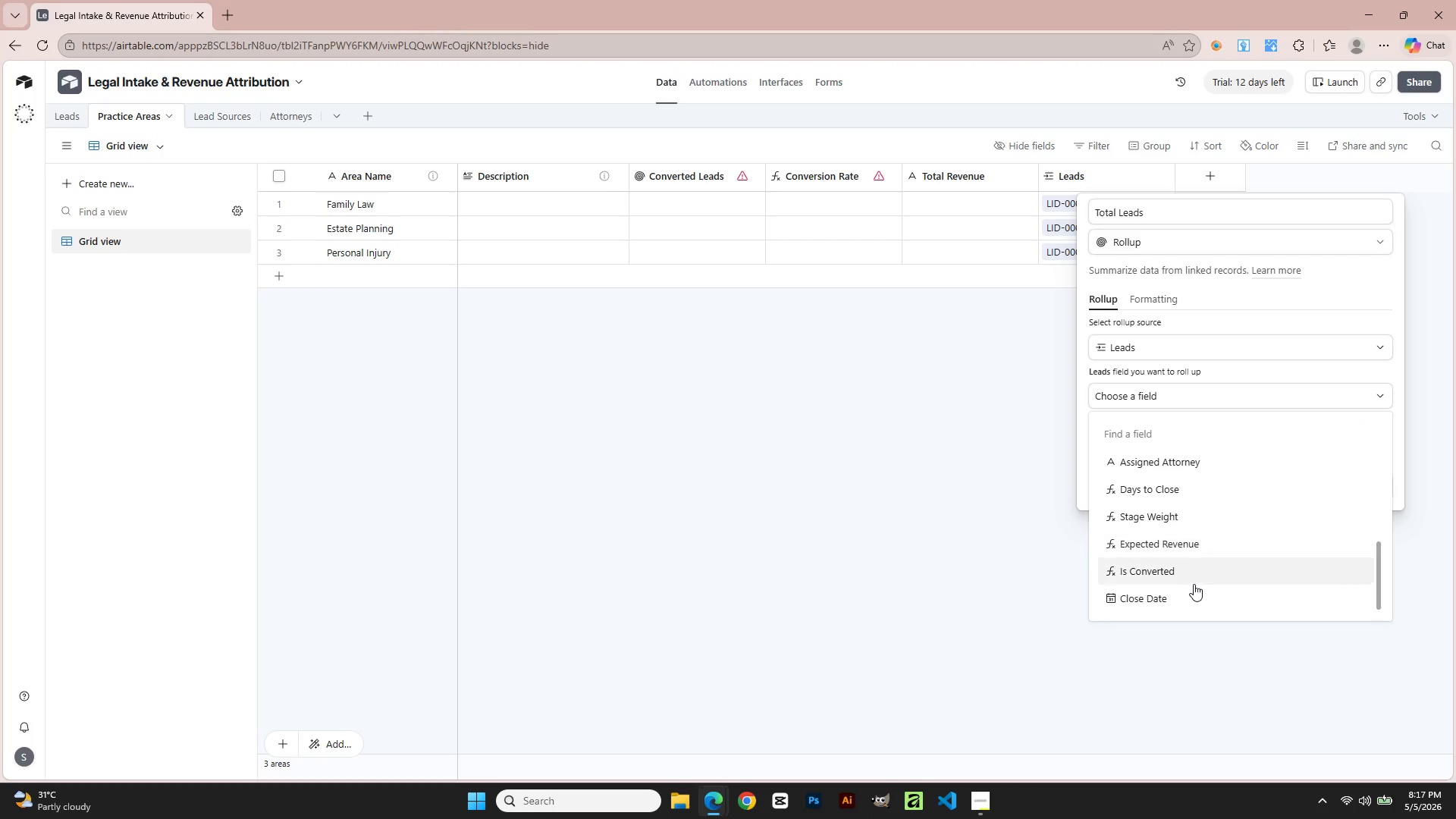 
scroll: coordinate [1194, 584], scroll_direction: none, amount: 0.0
 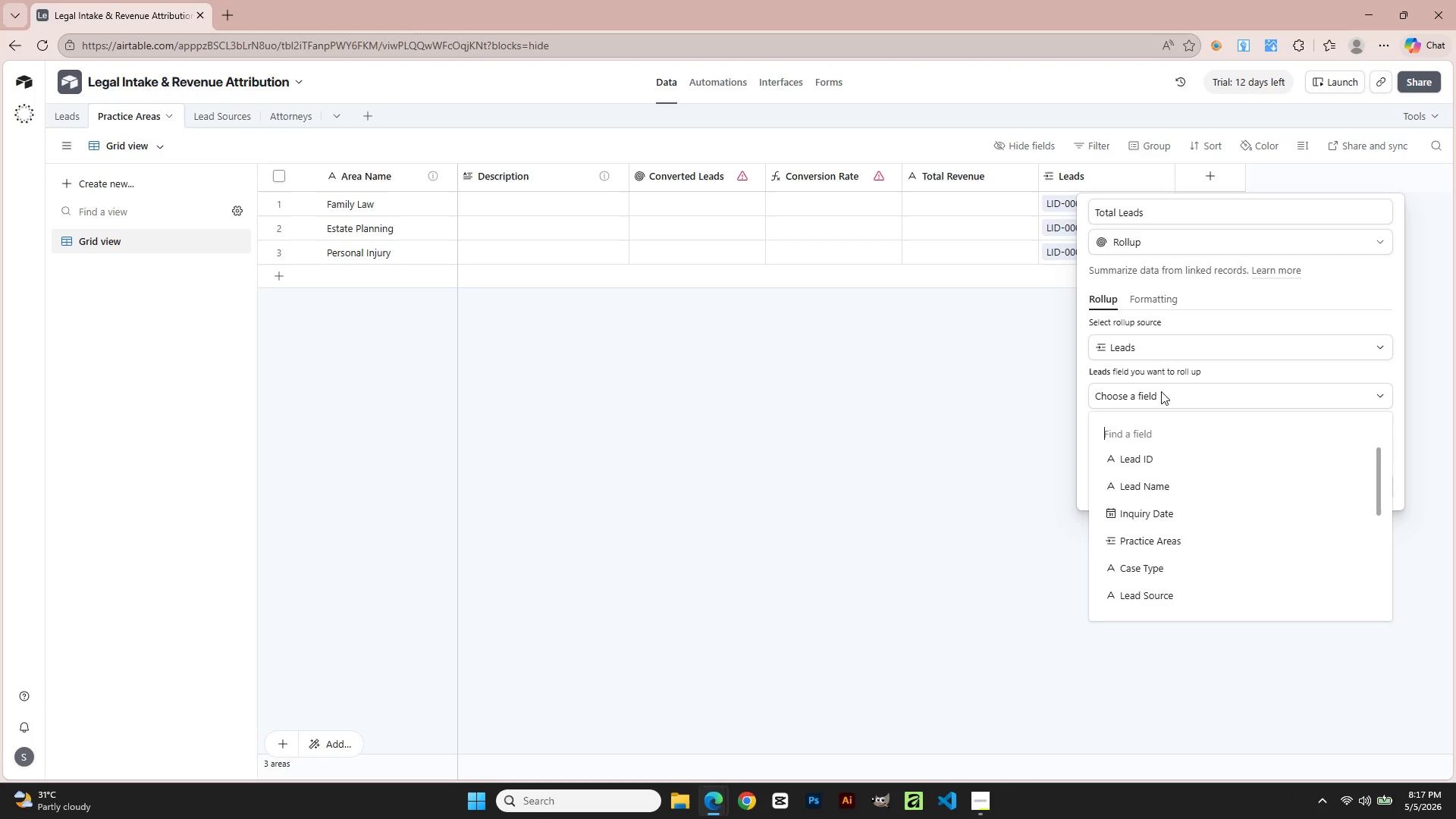 
left_click([938, 463])
 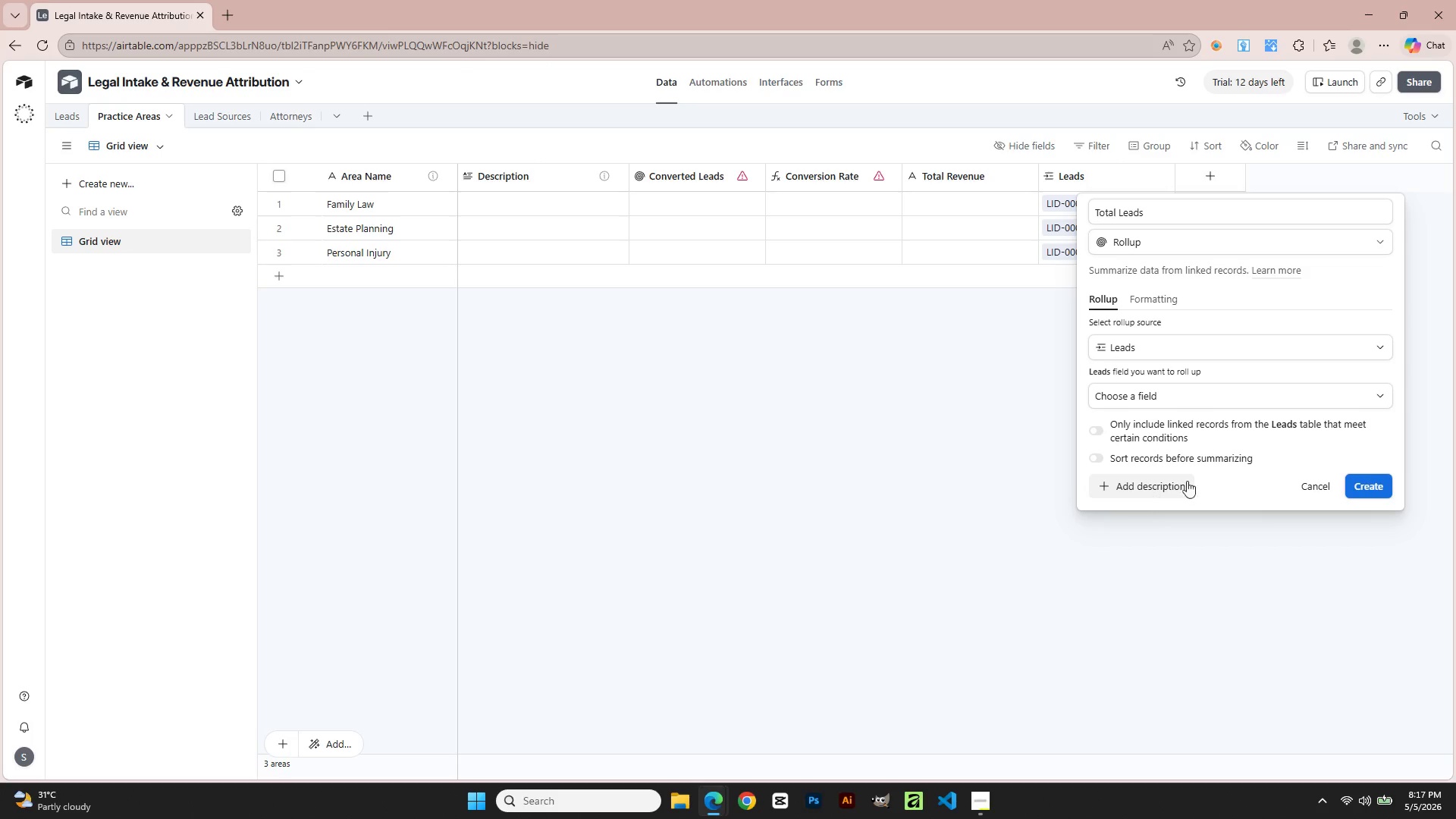 
key(Alt+AltLeft)
 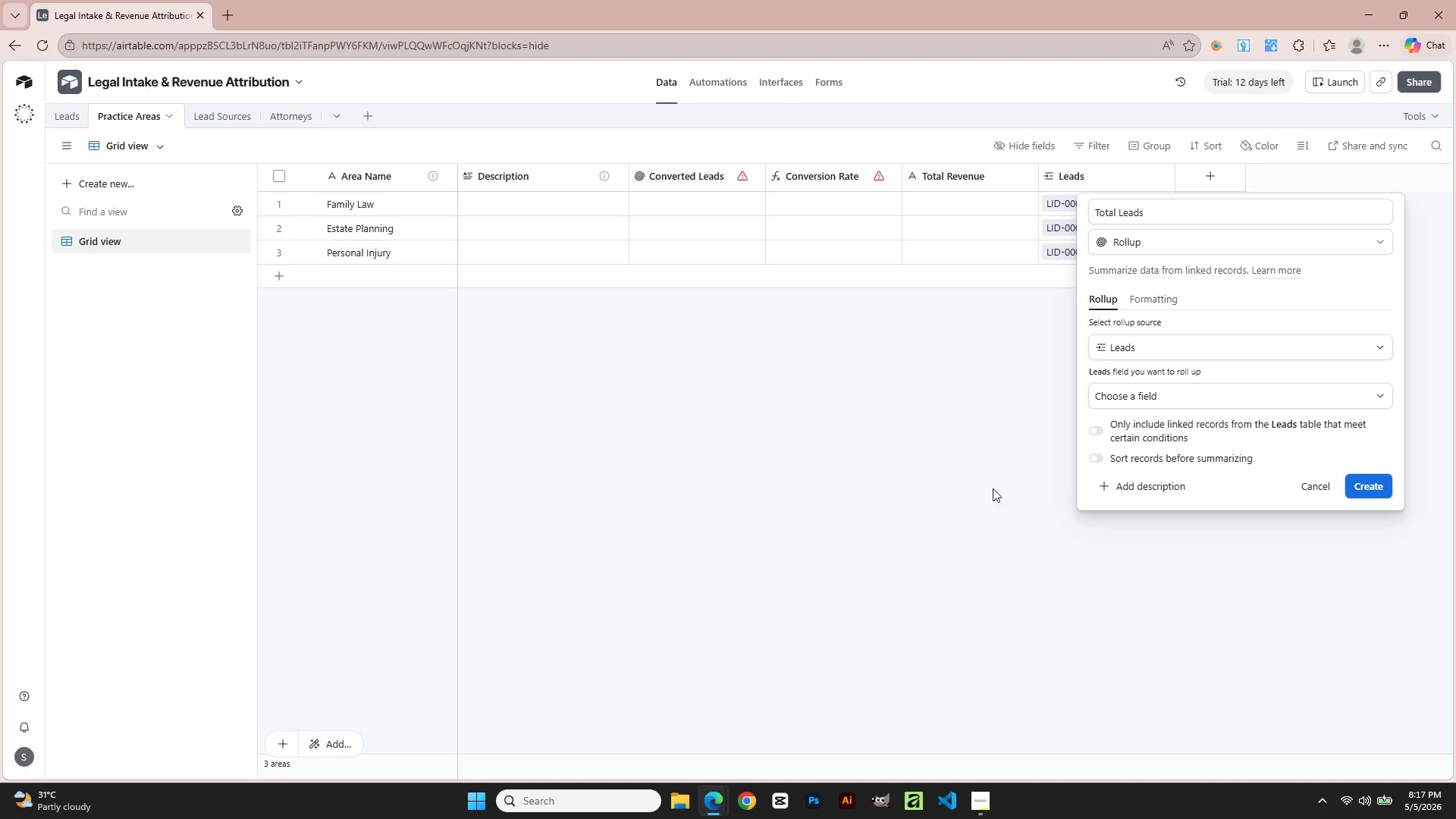 
key(Alt+Tab)
 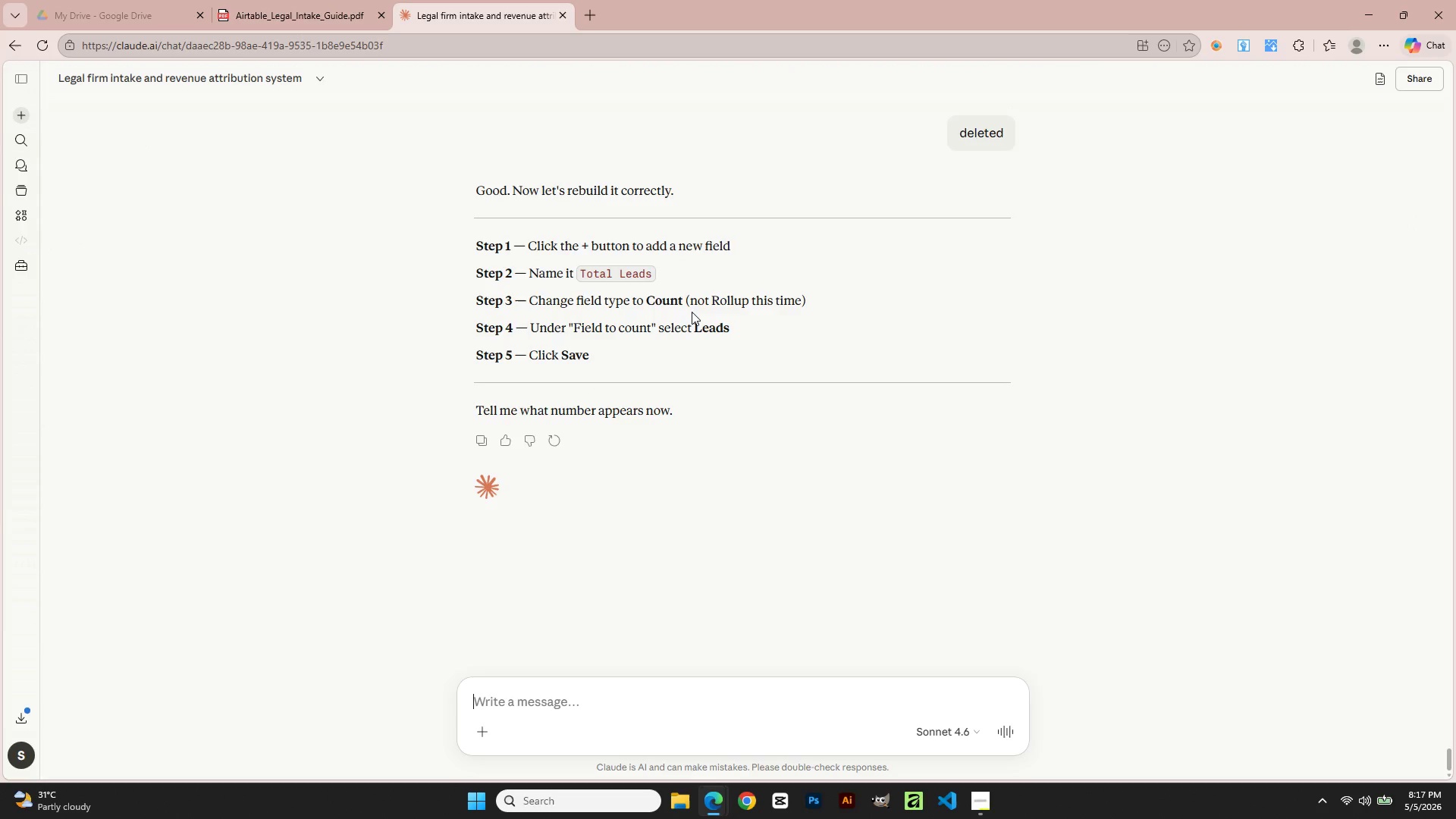 
wait(7.92)
 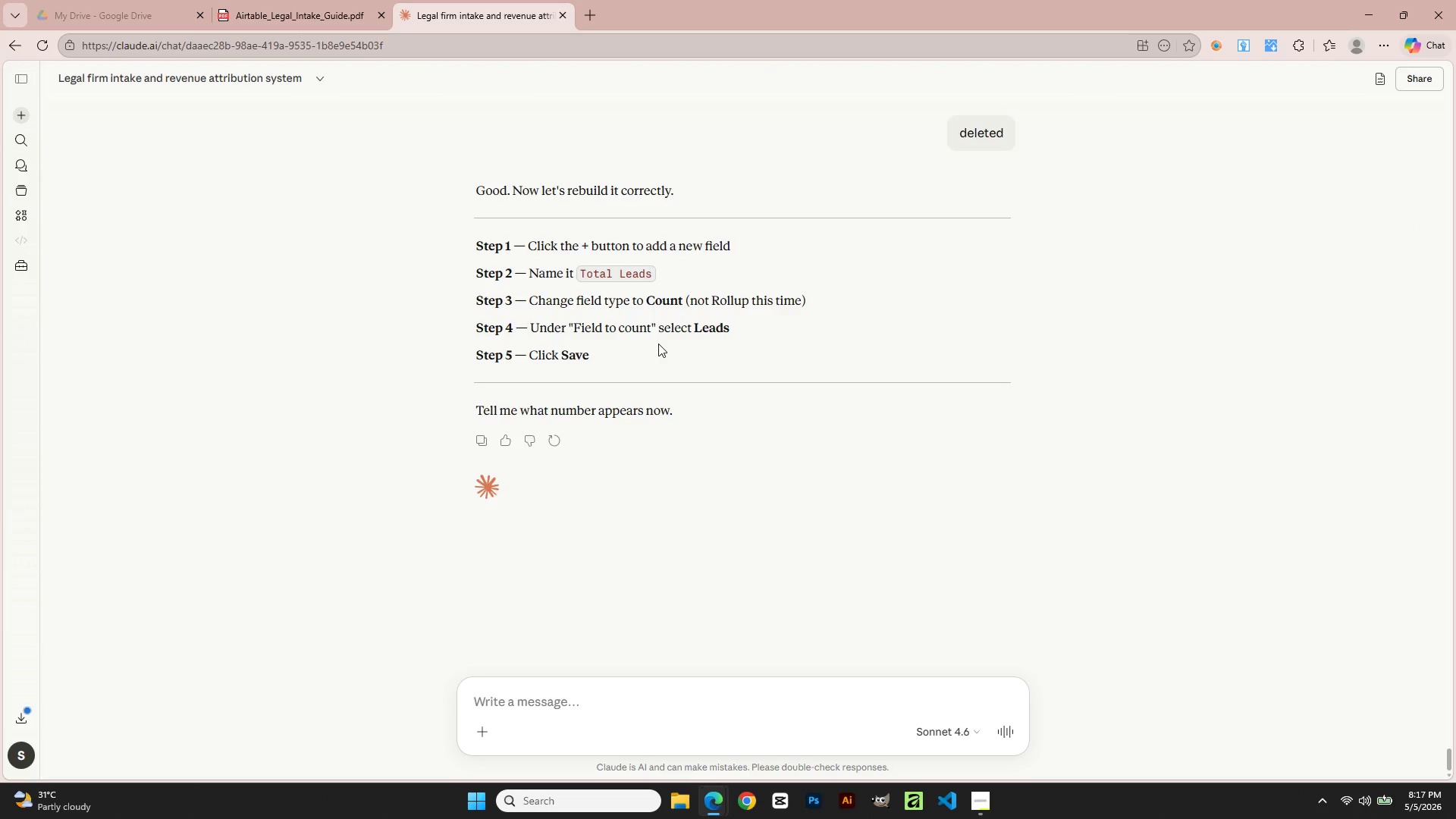 
key(Alt+Tab)
 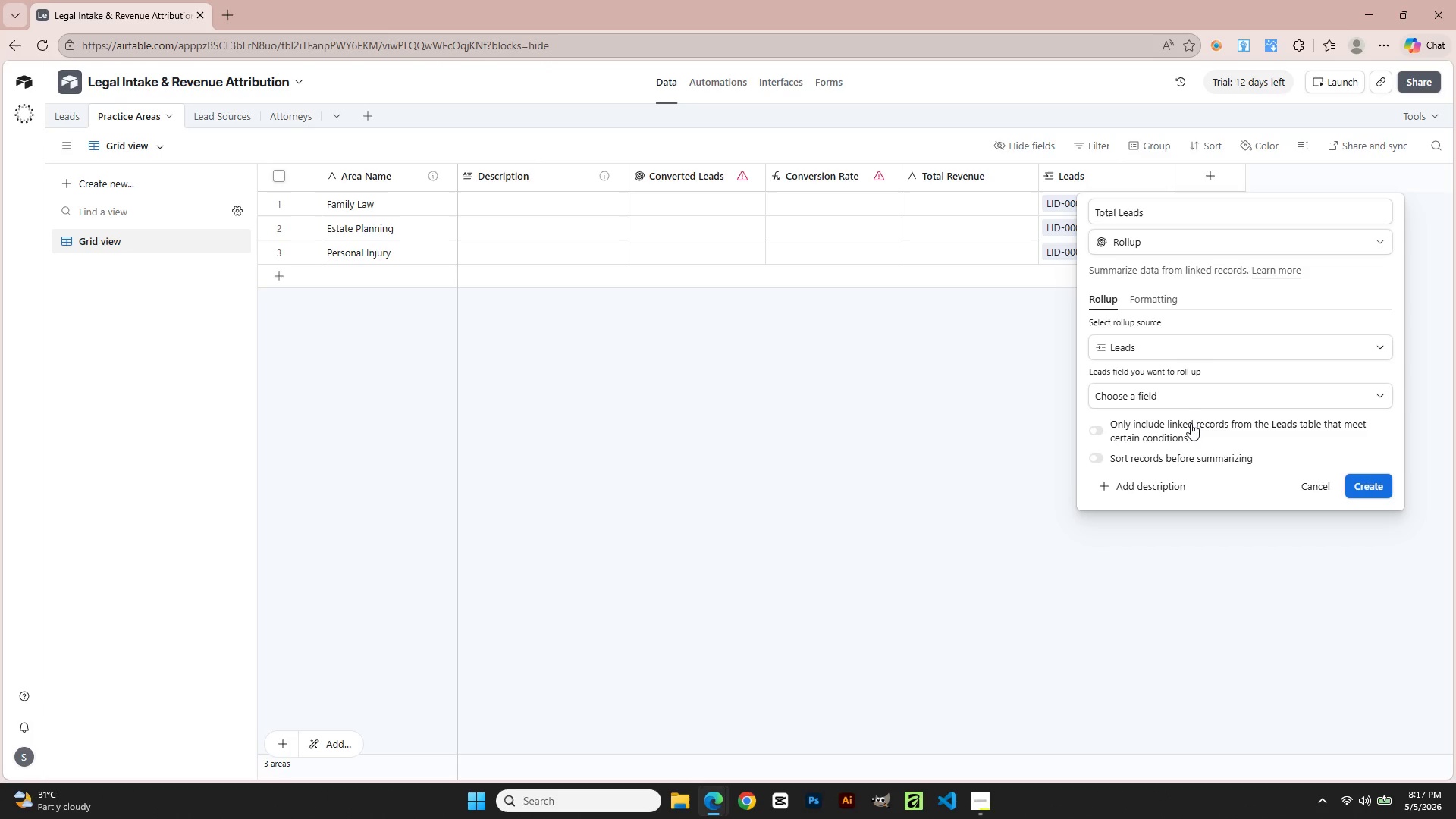 
left_click([1172, 305])
 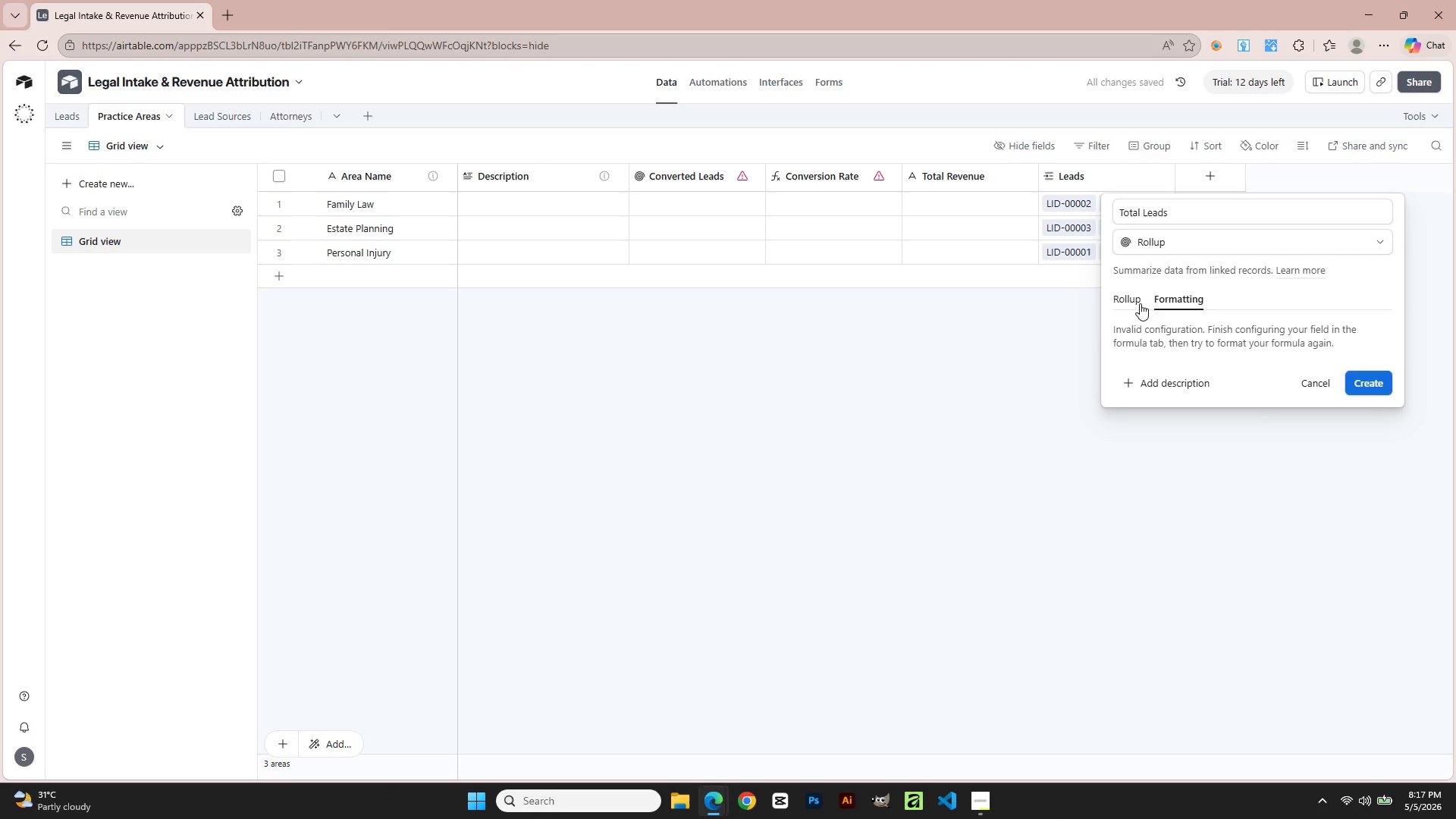 
left_click([1128, 300])
 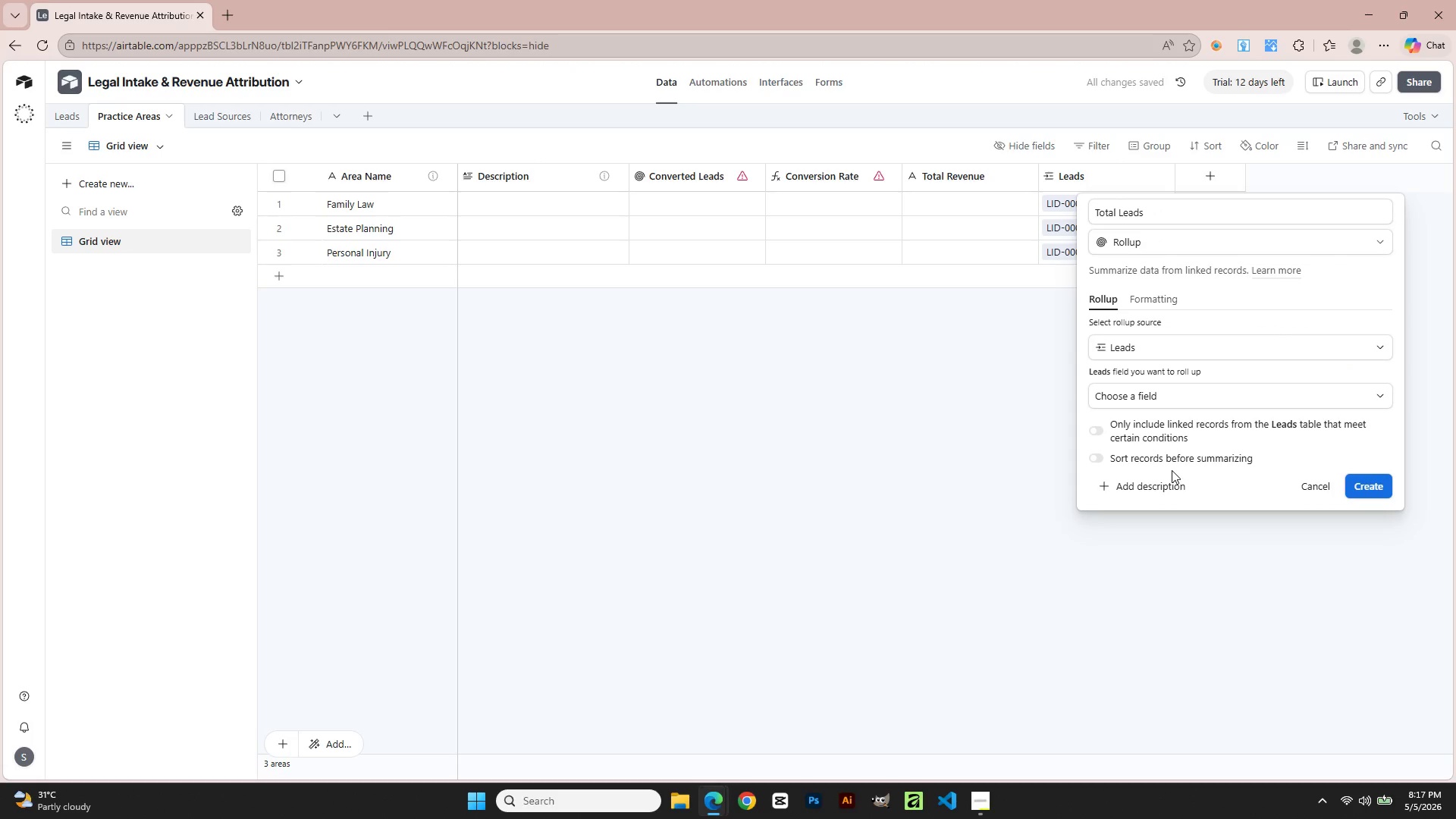 
left_click([1103, 431])
 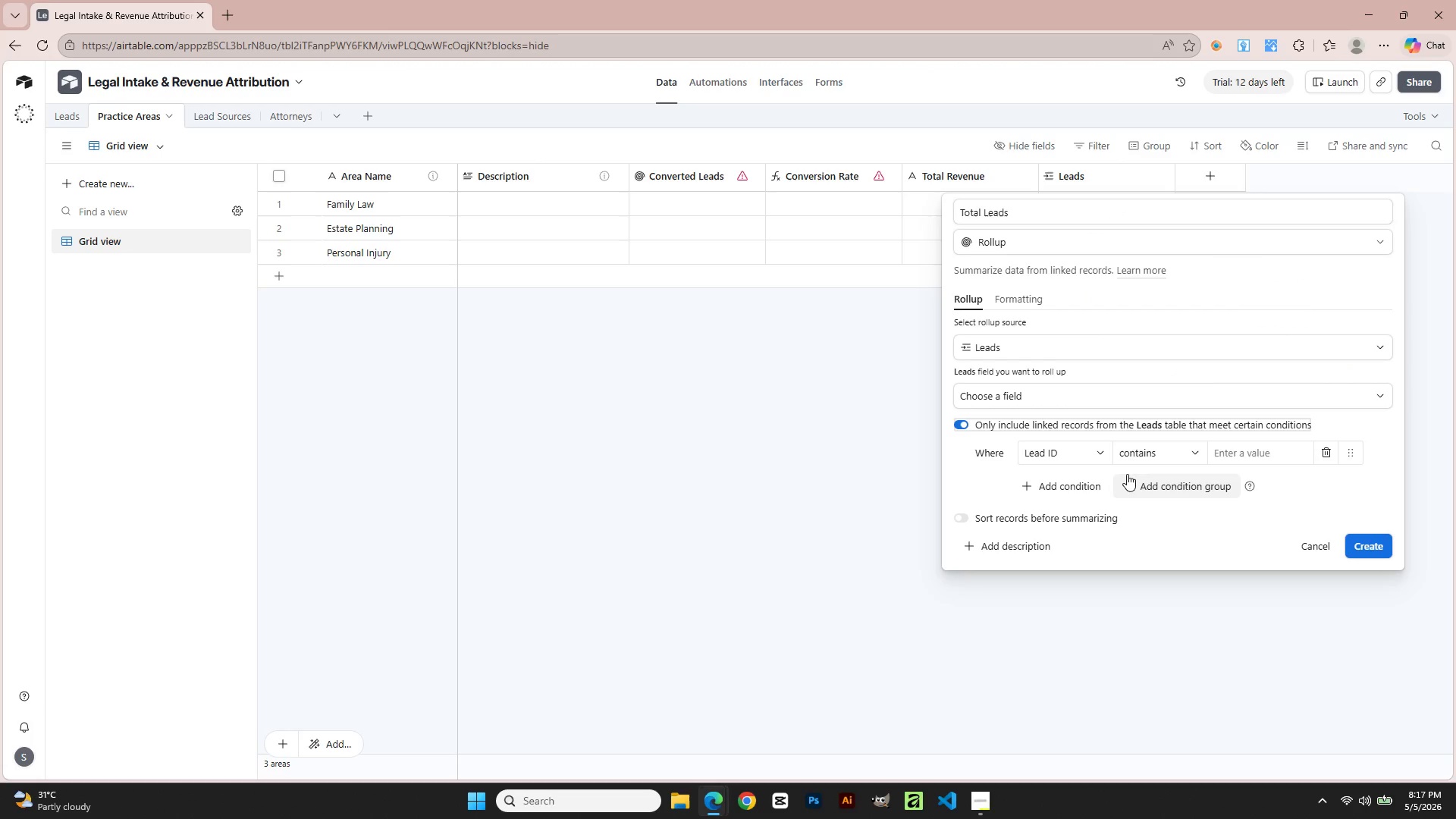 
key(Alt+AltLeft)
 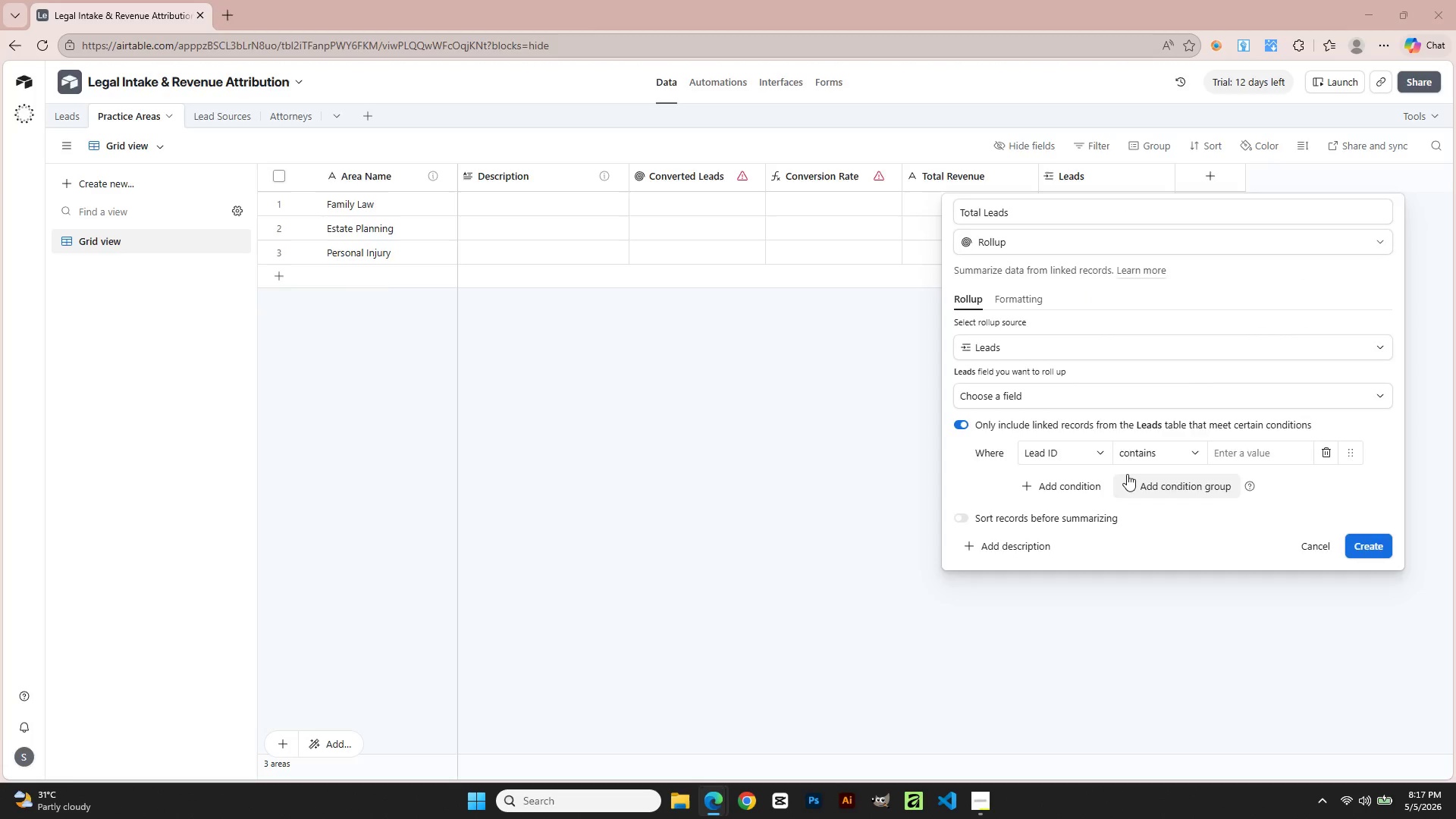 
key(Alt+Tab)
 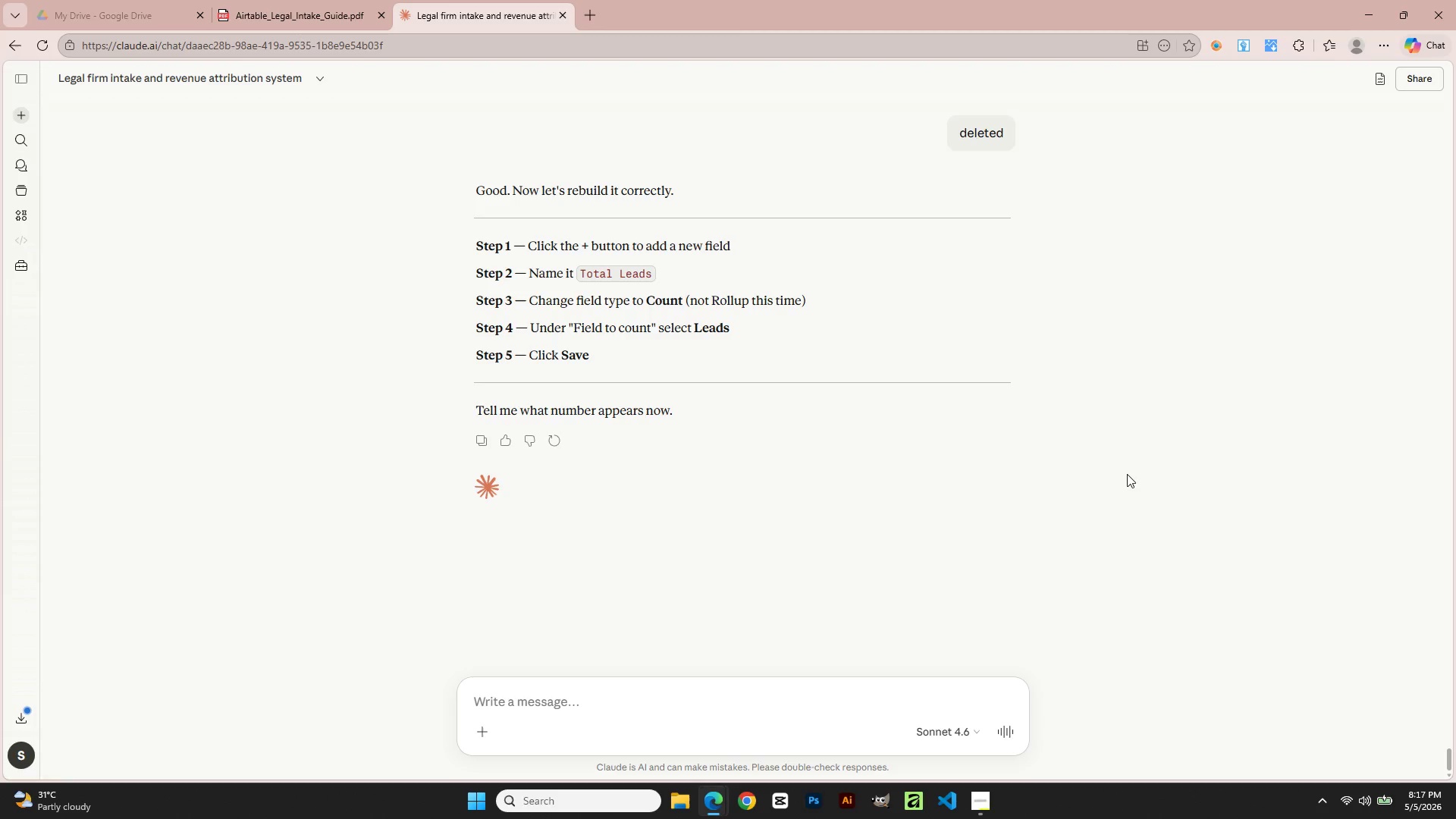 
key(Alt+AltLeft)
 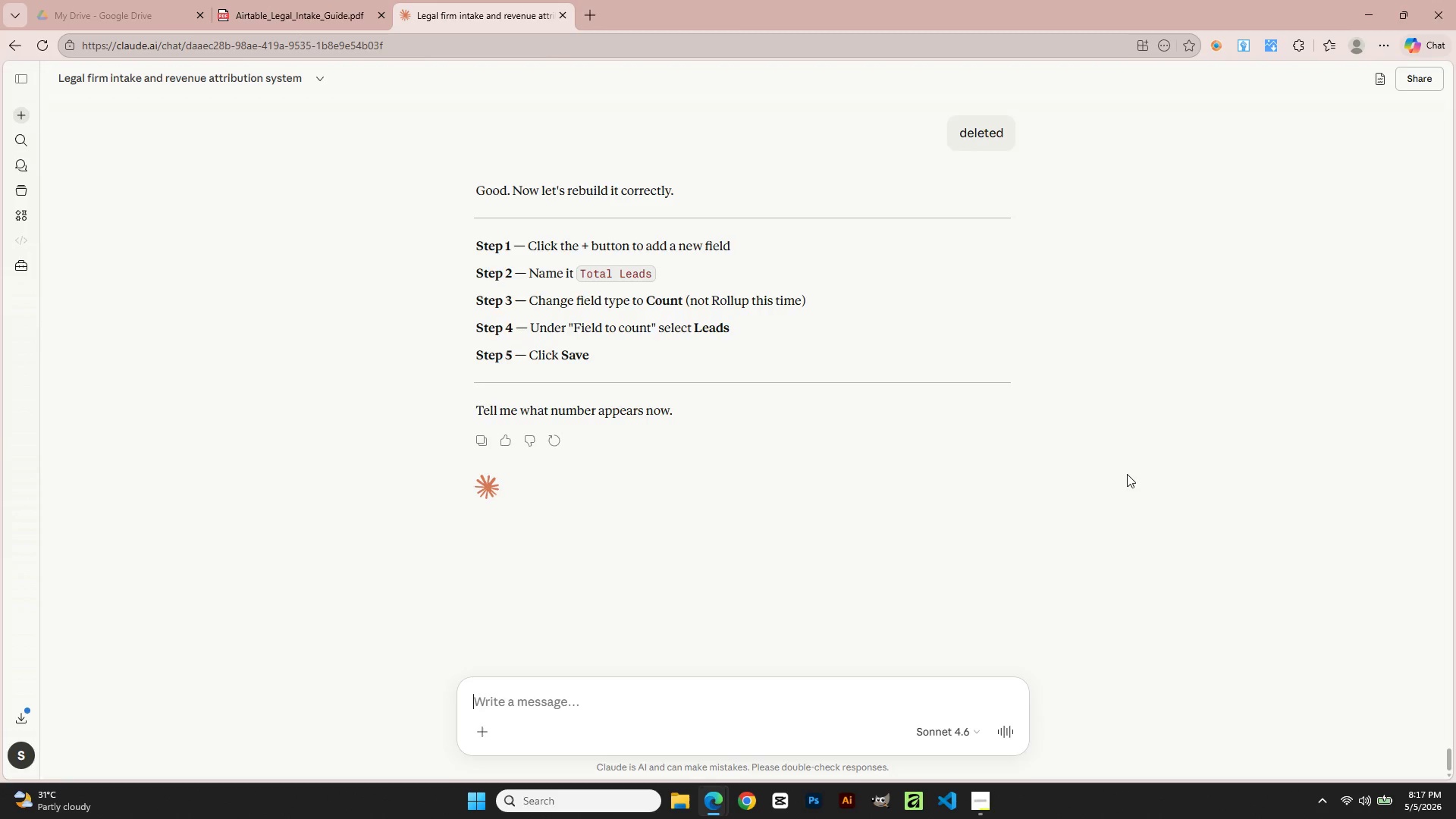 
key(Alt+Tab)
 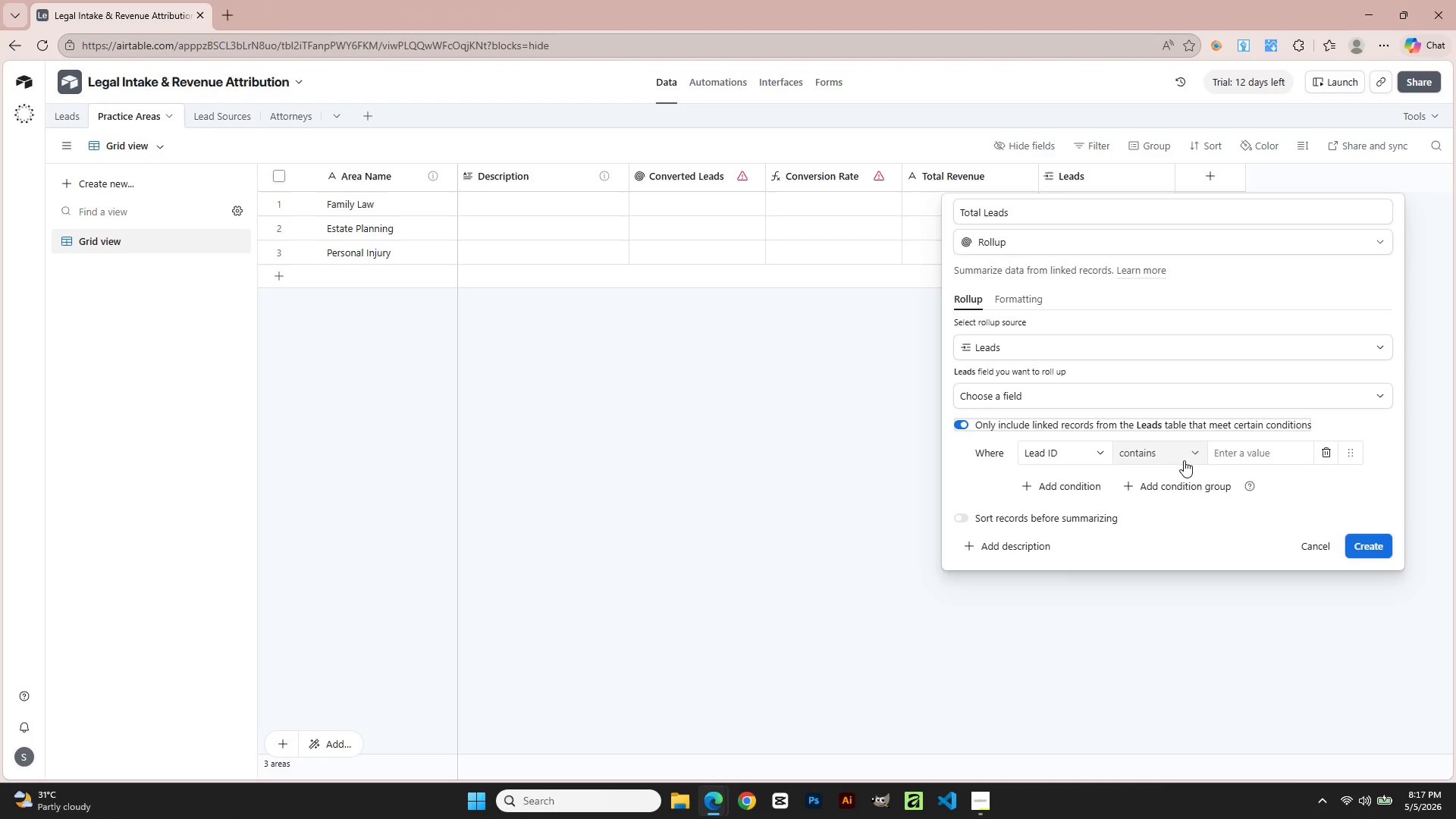 
left_click([1196, 455])
 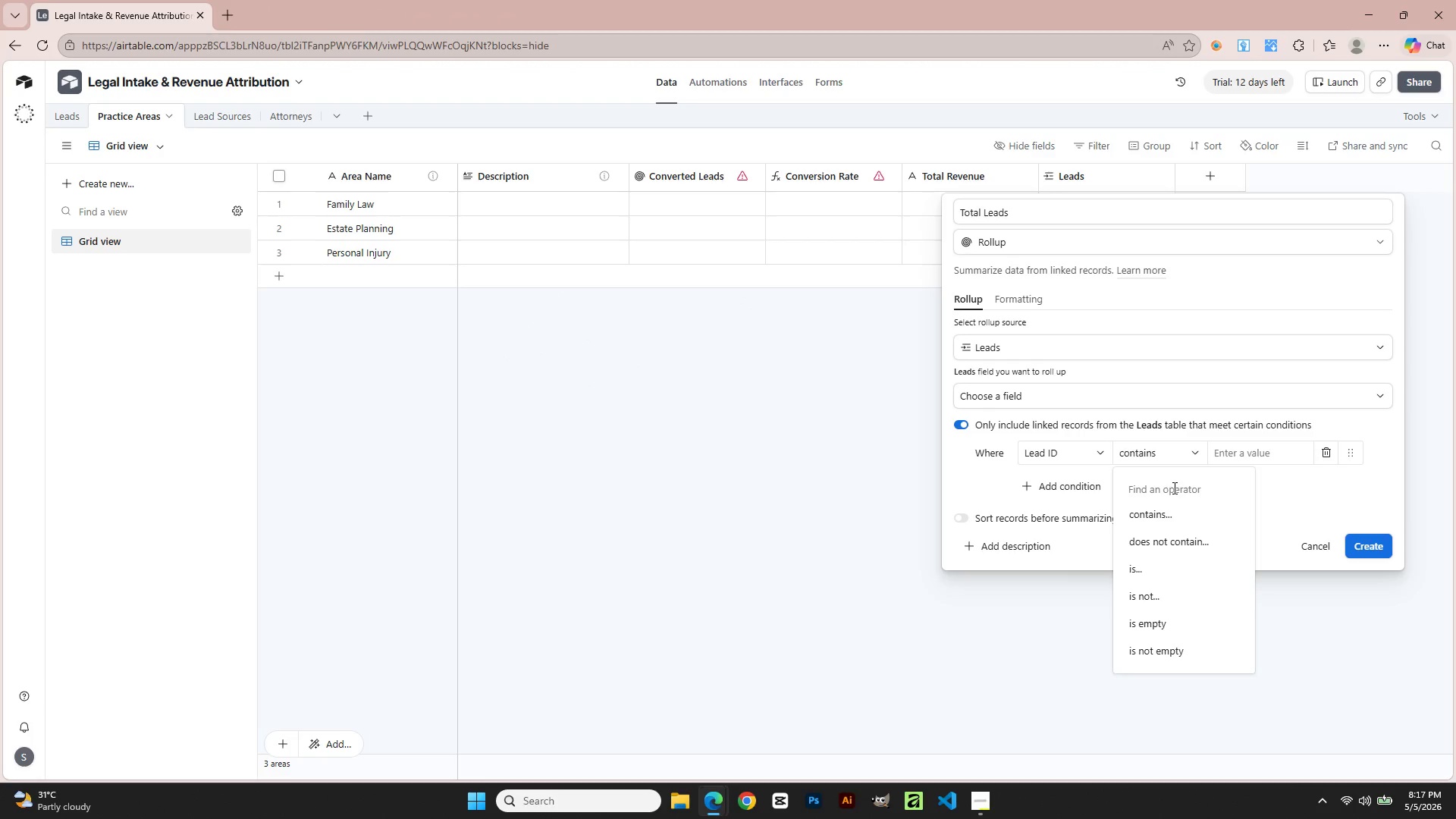 
left_click([1254, 453])
 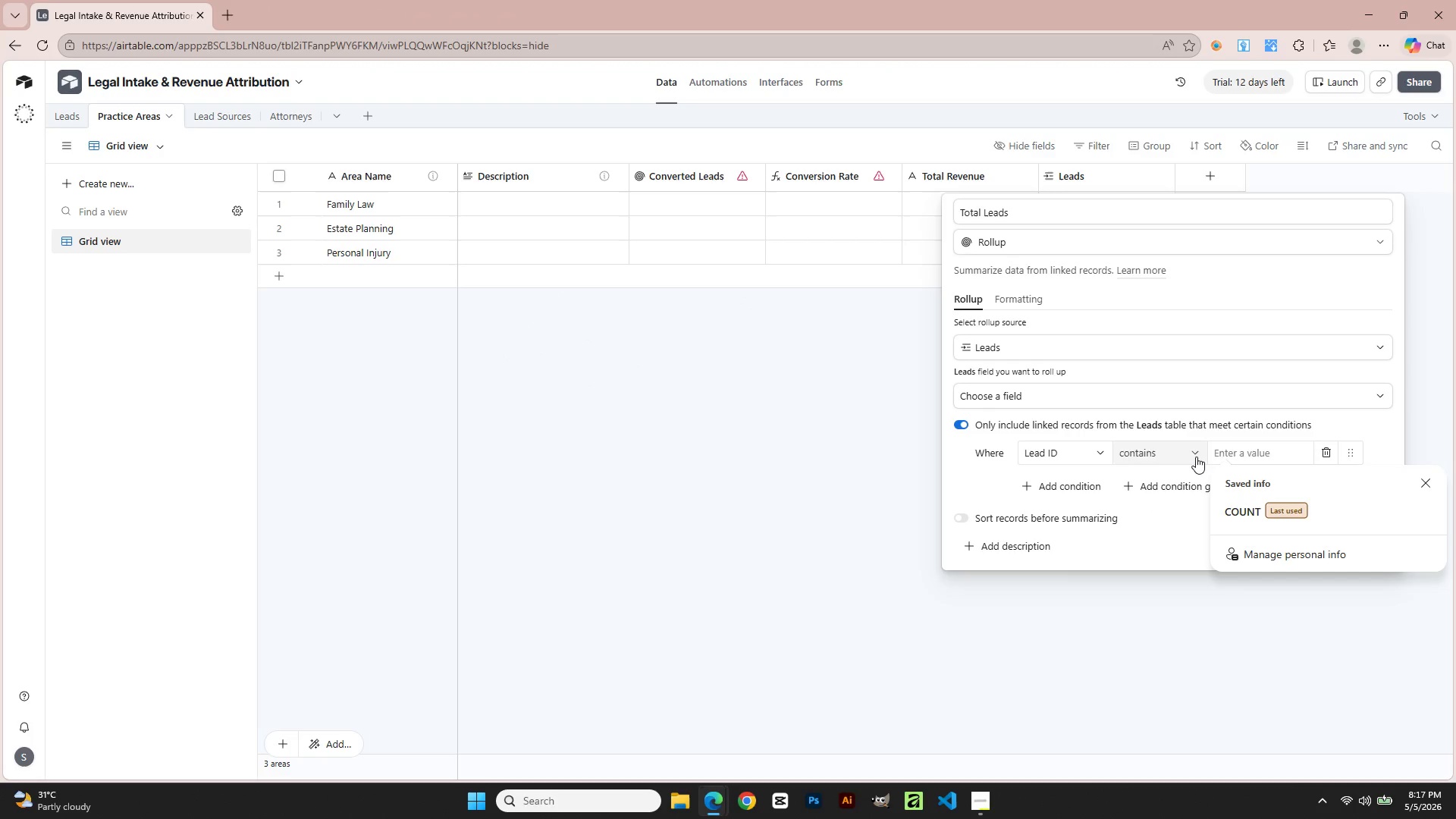 
left_click([1196, 457])
 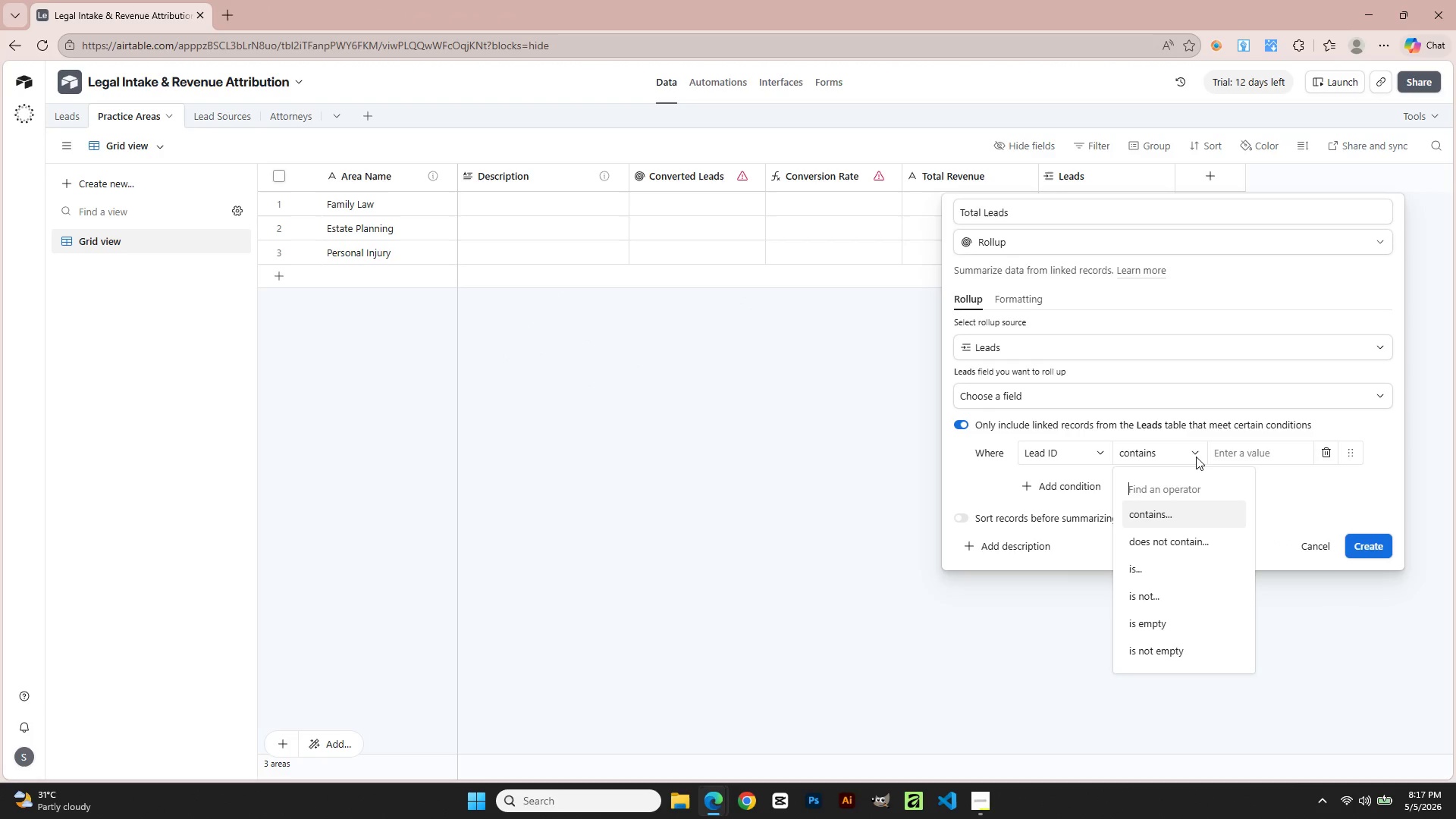 
key(Alt+AltLeft)
 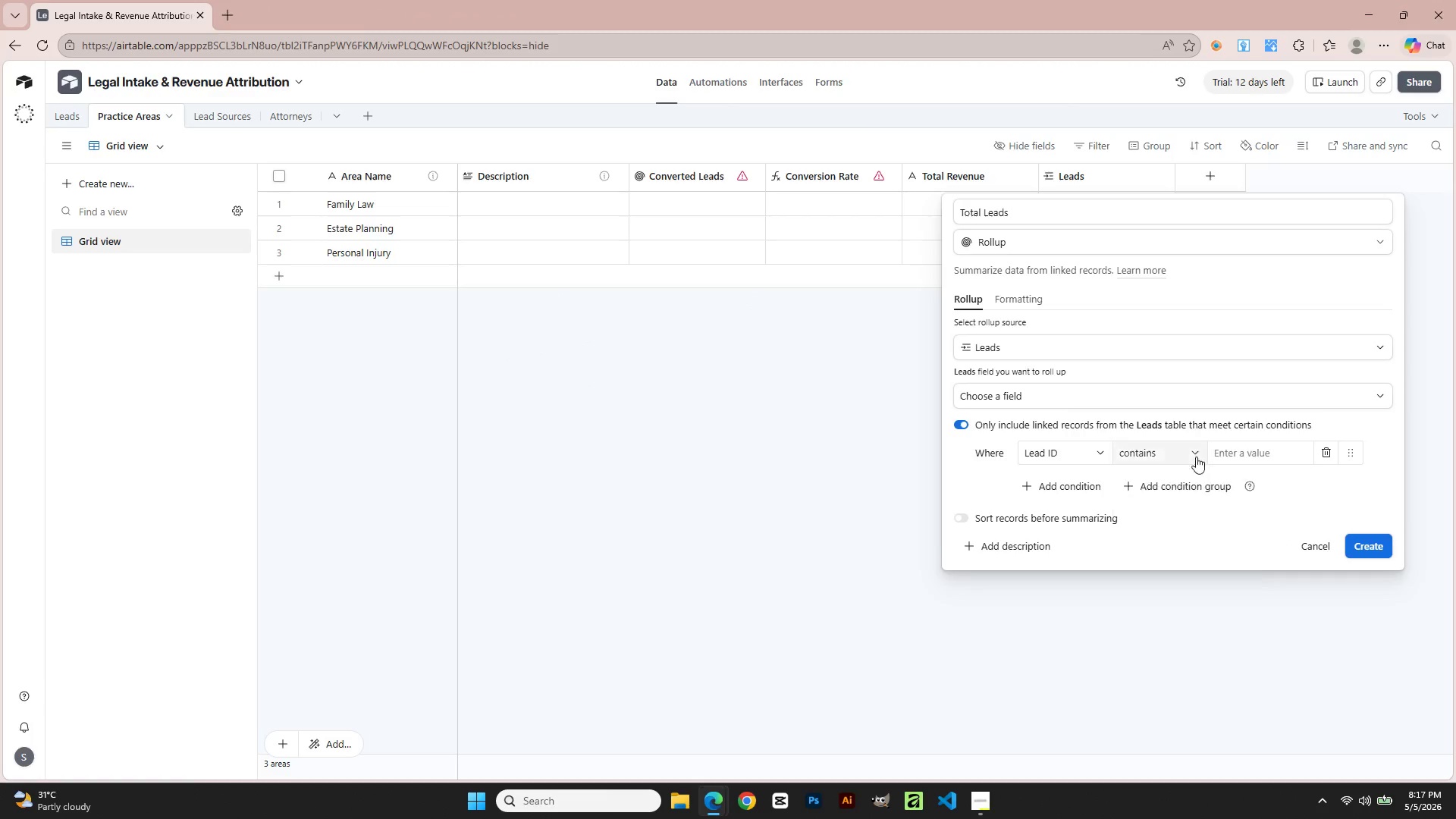 
key(Alt+Tab)
 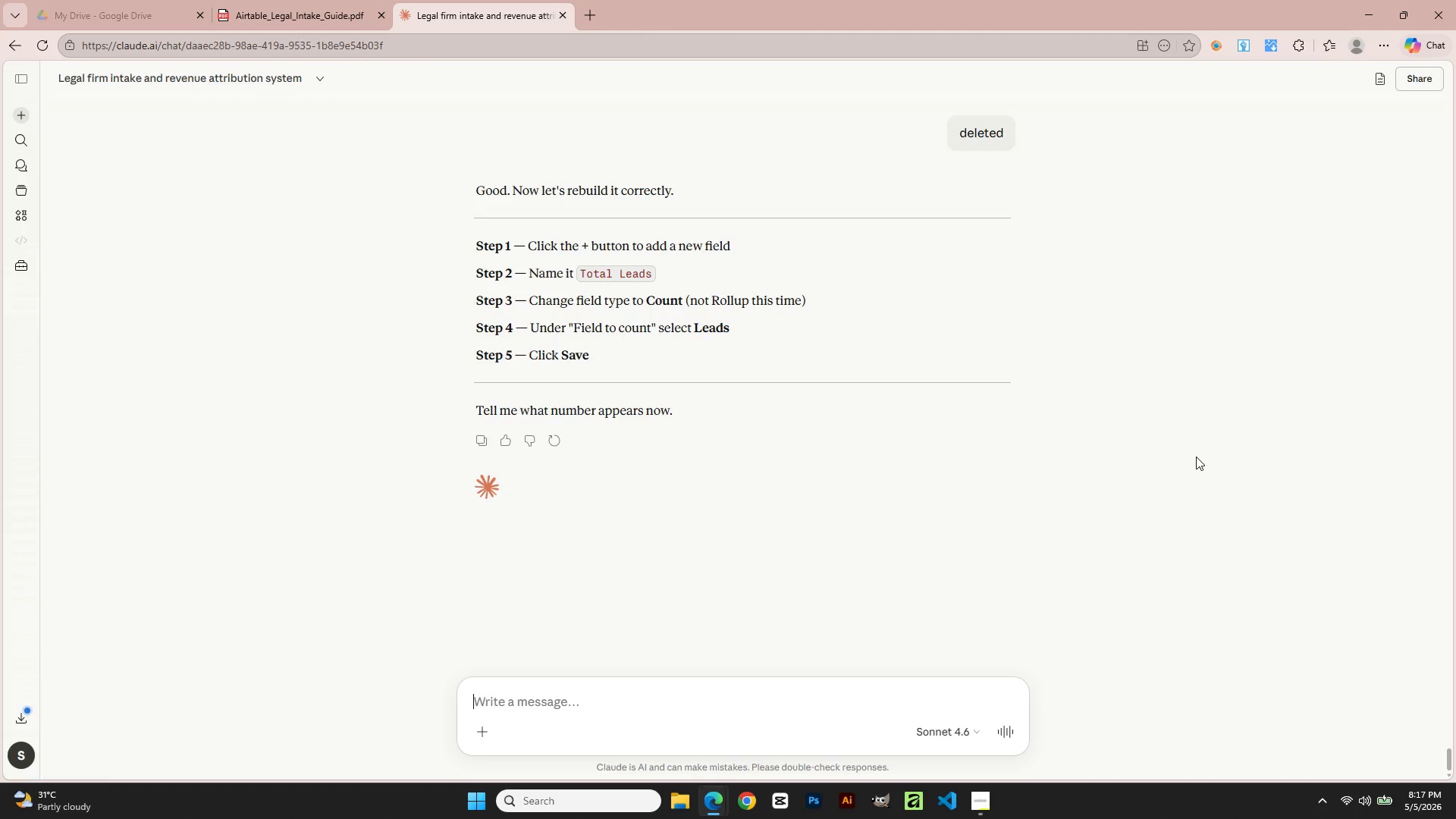 
key(Alt+AltLeft)
 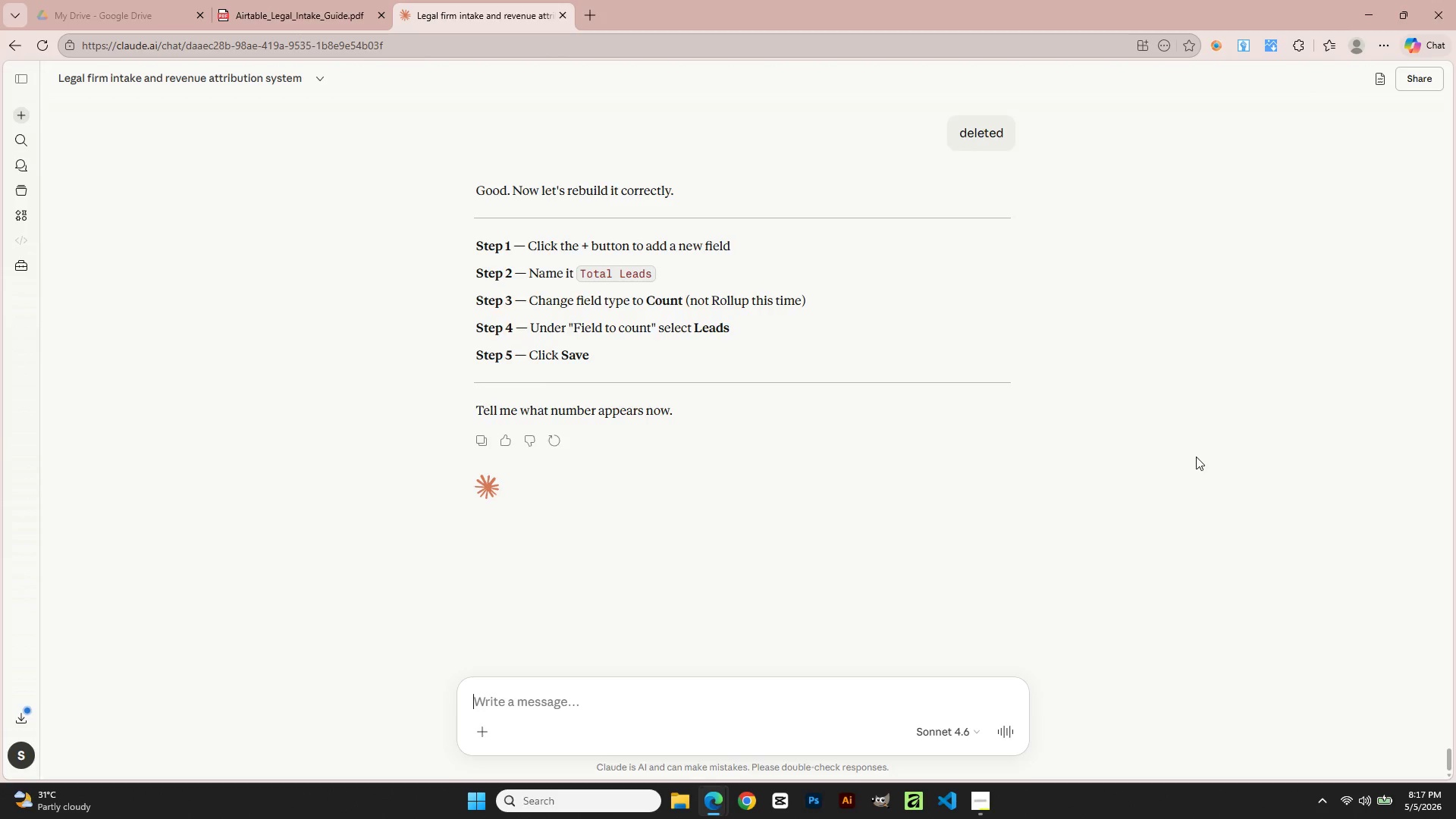 
key(Alt+Tab)
 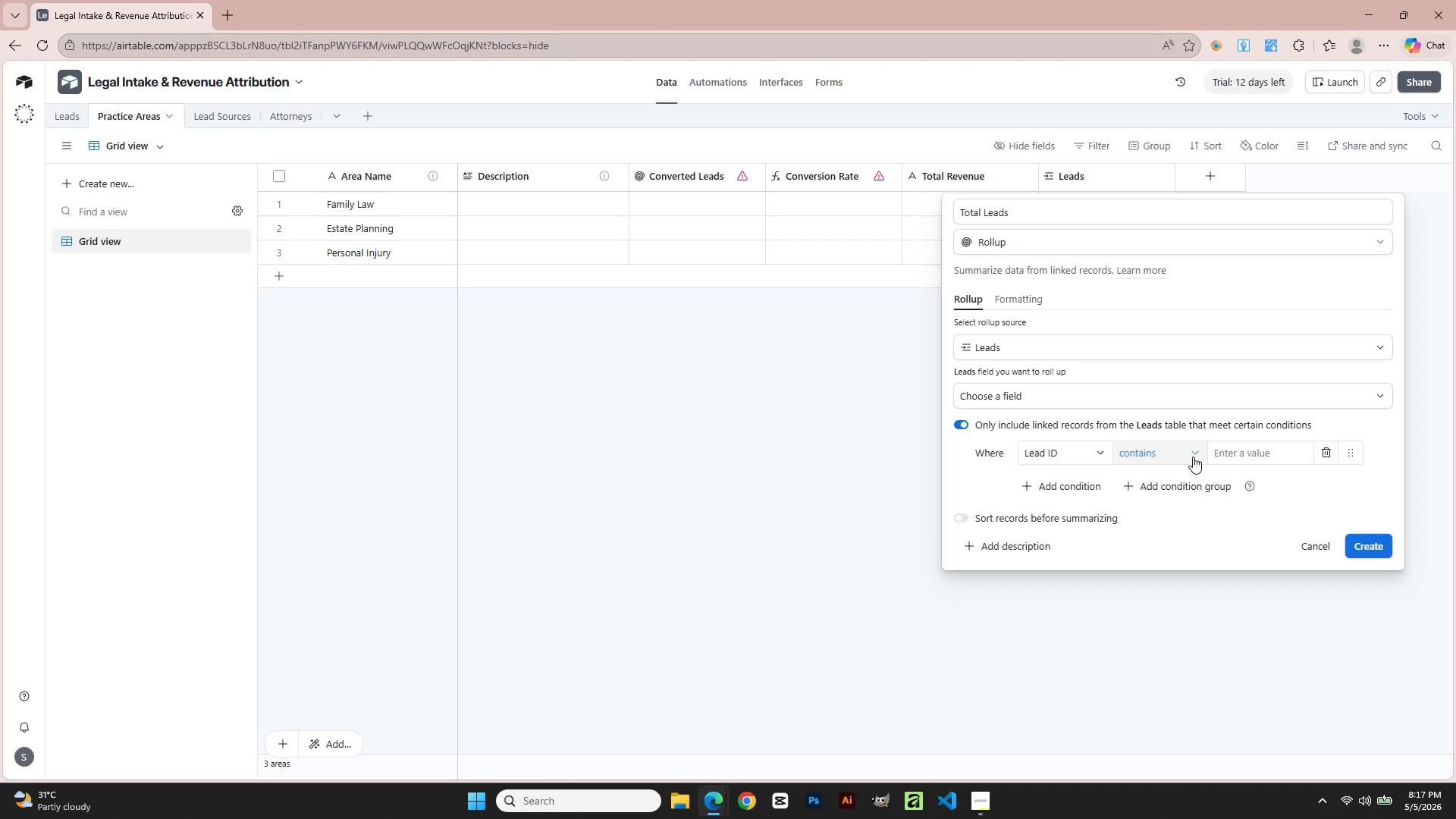 
left_click([1266, 456])
 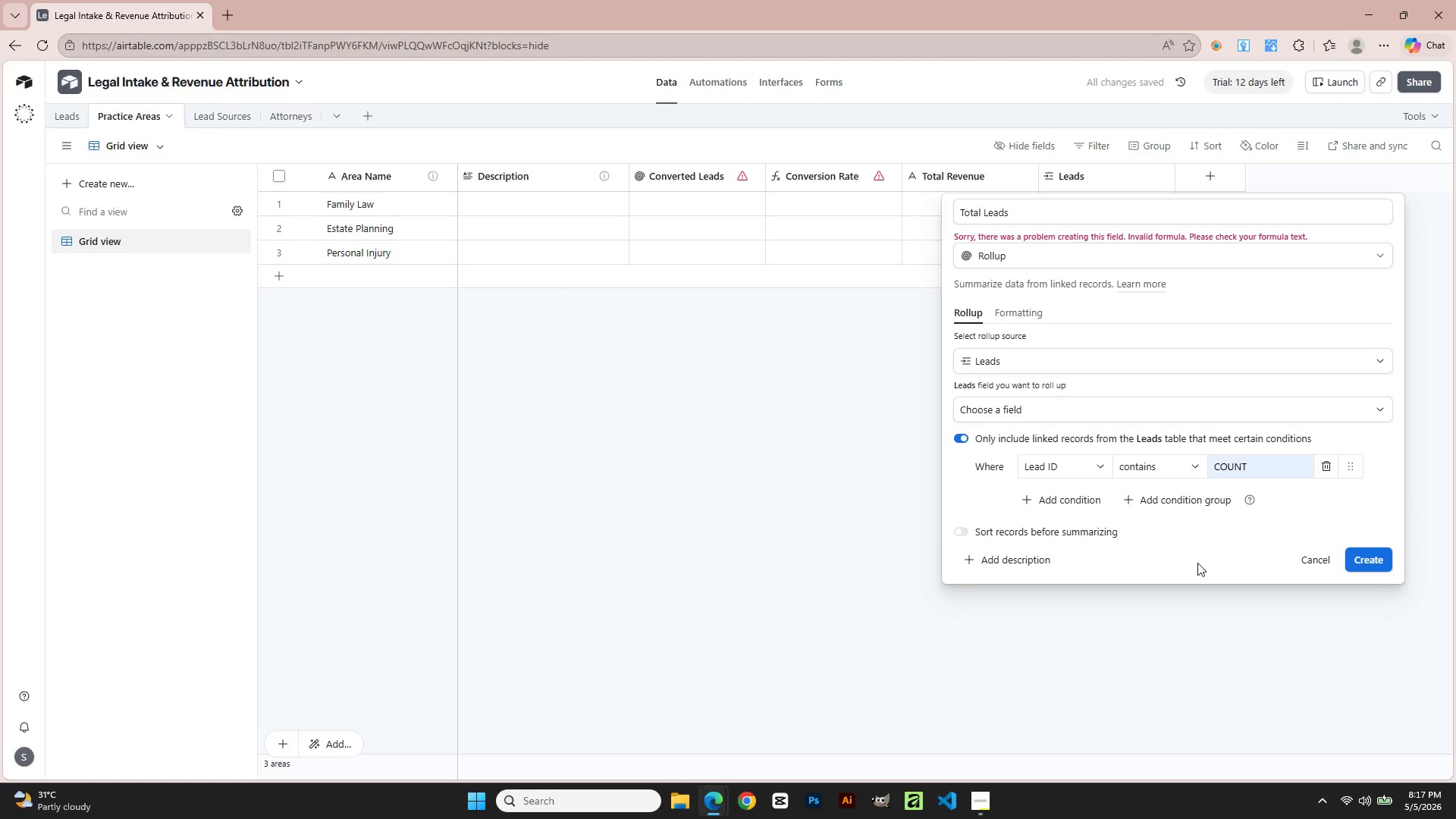 
wait(5.55)
 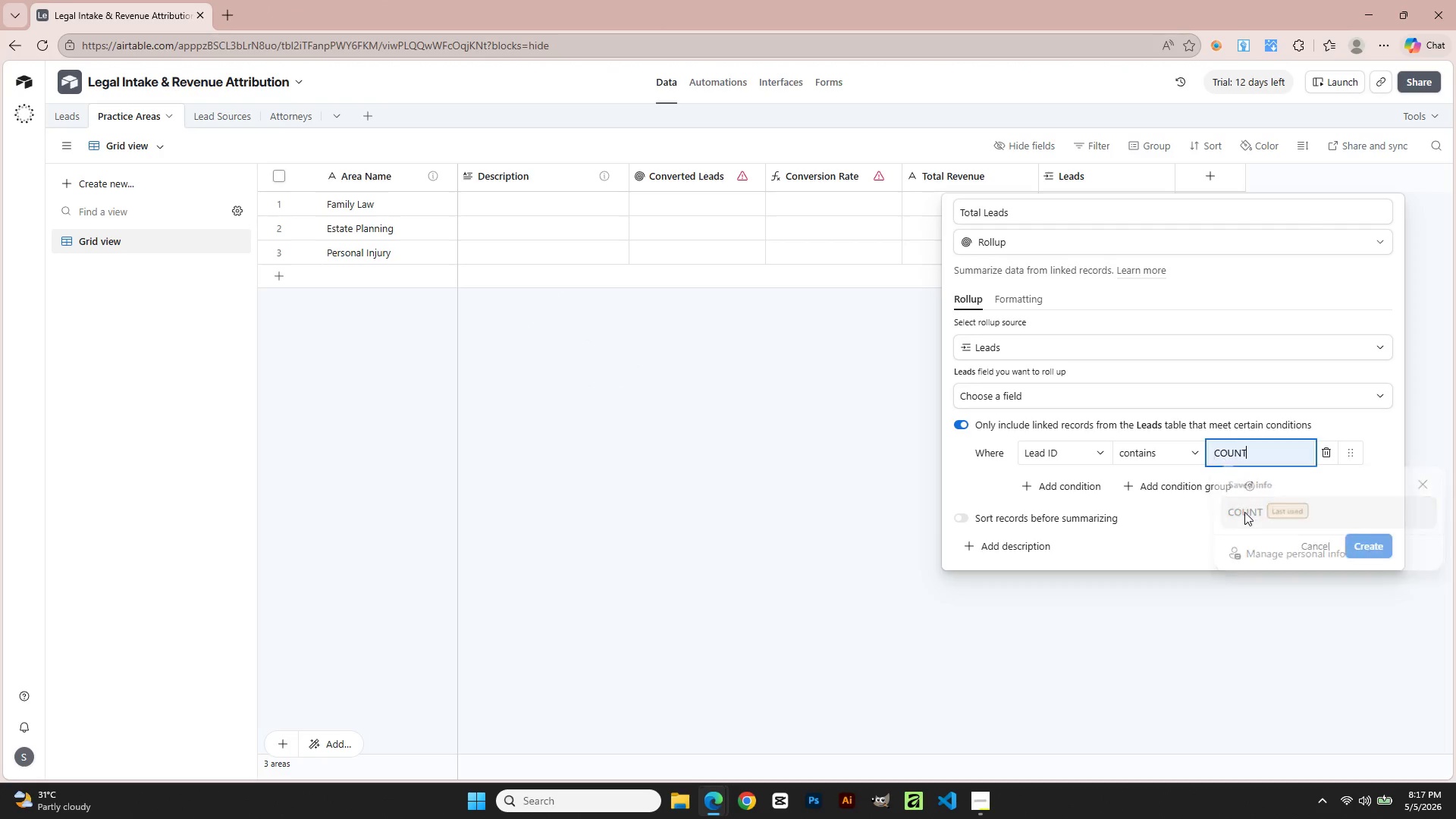 
left_click([1105, 469])
 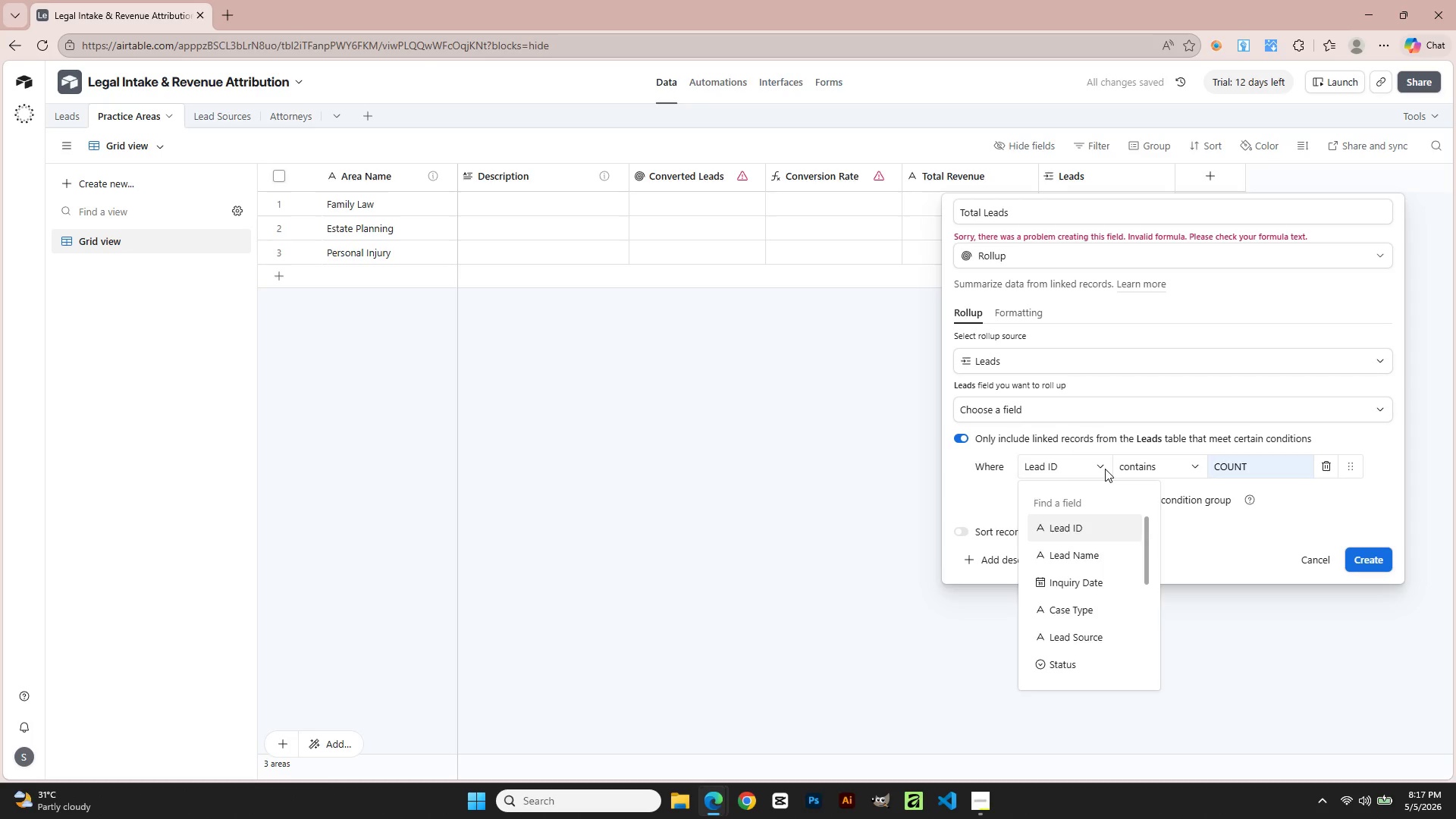 
left_click([1105, 469])
 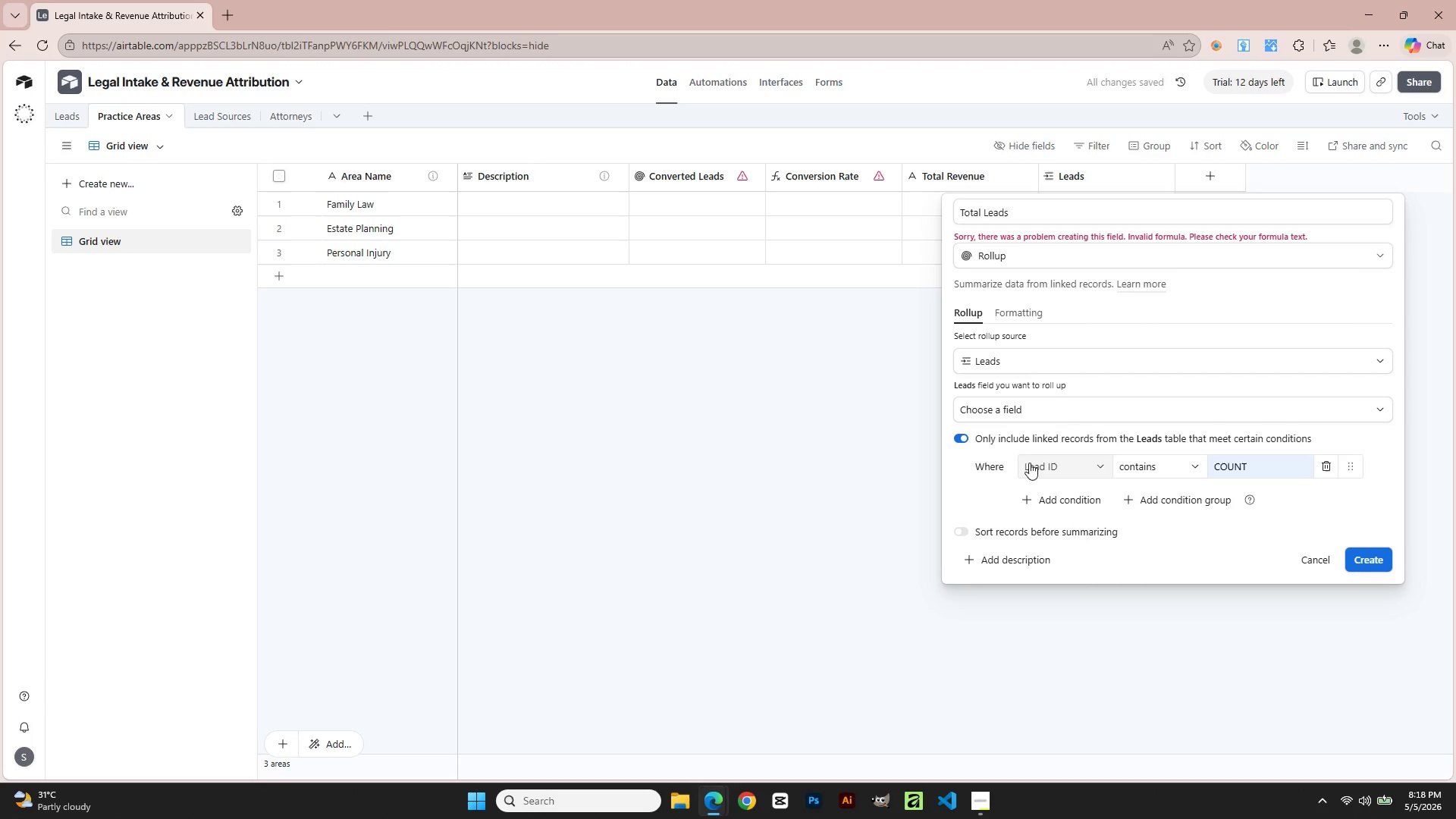 
left_click([965, 439])
 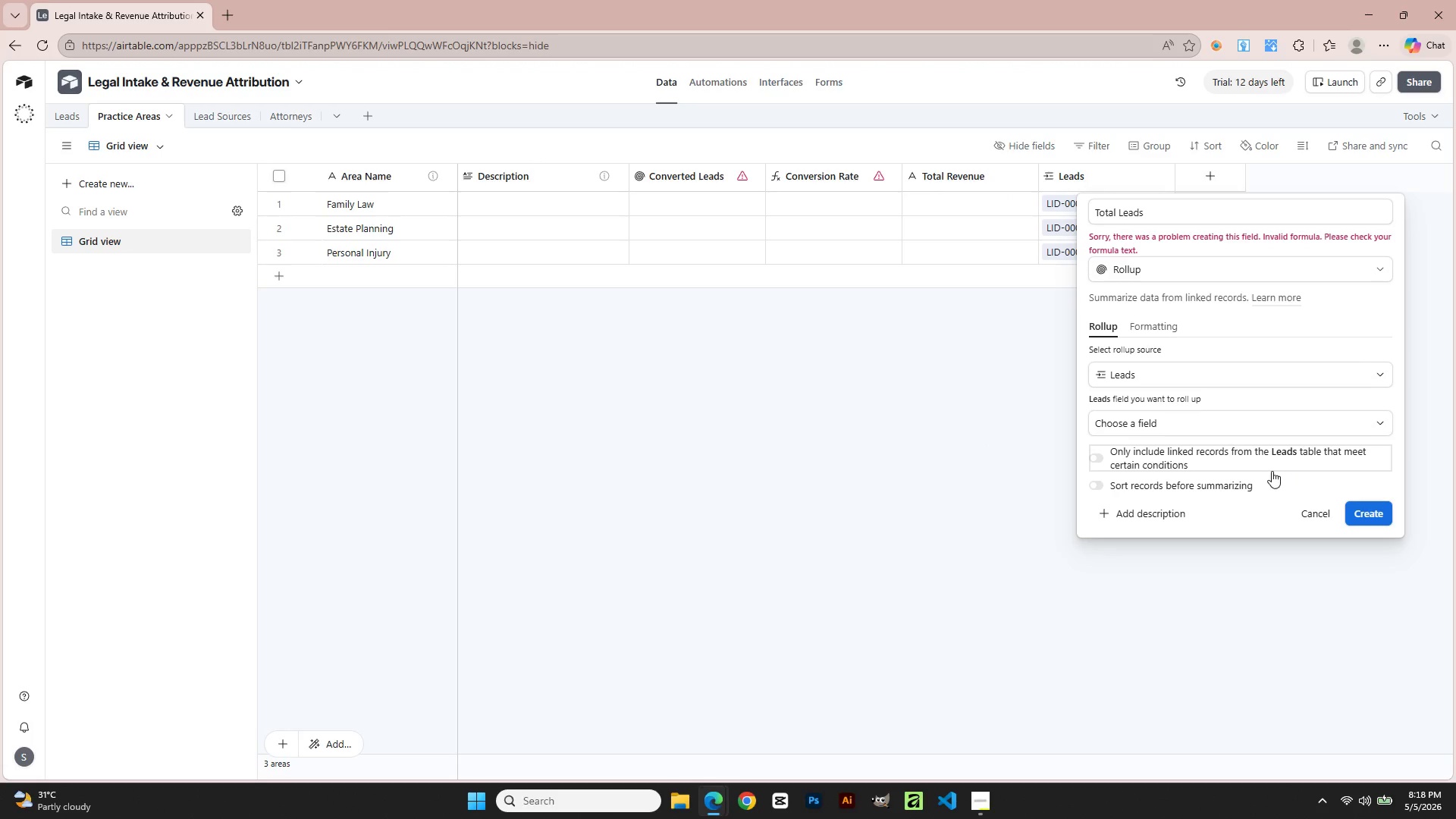 
wait(7.19)
 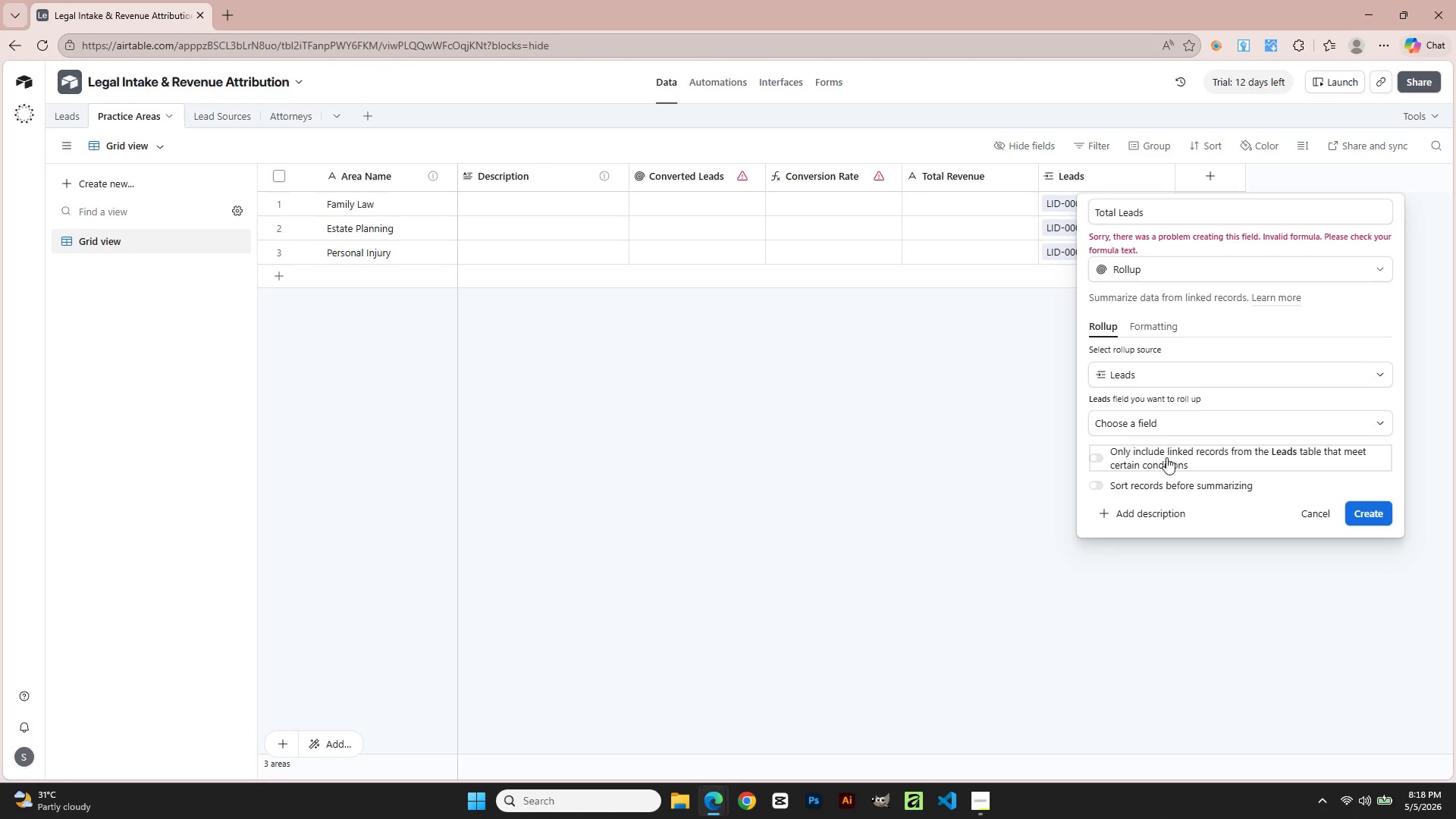 
left_click([1105, 484])
 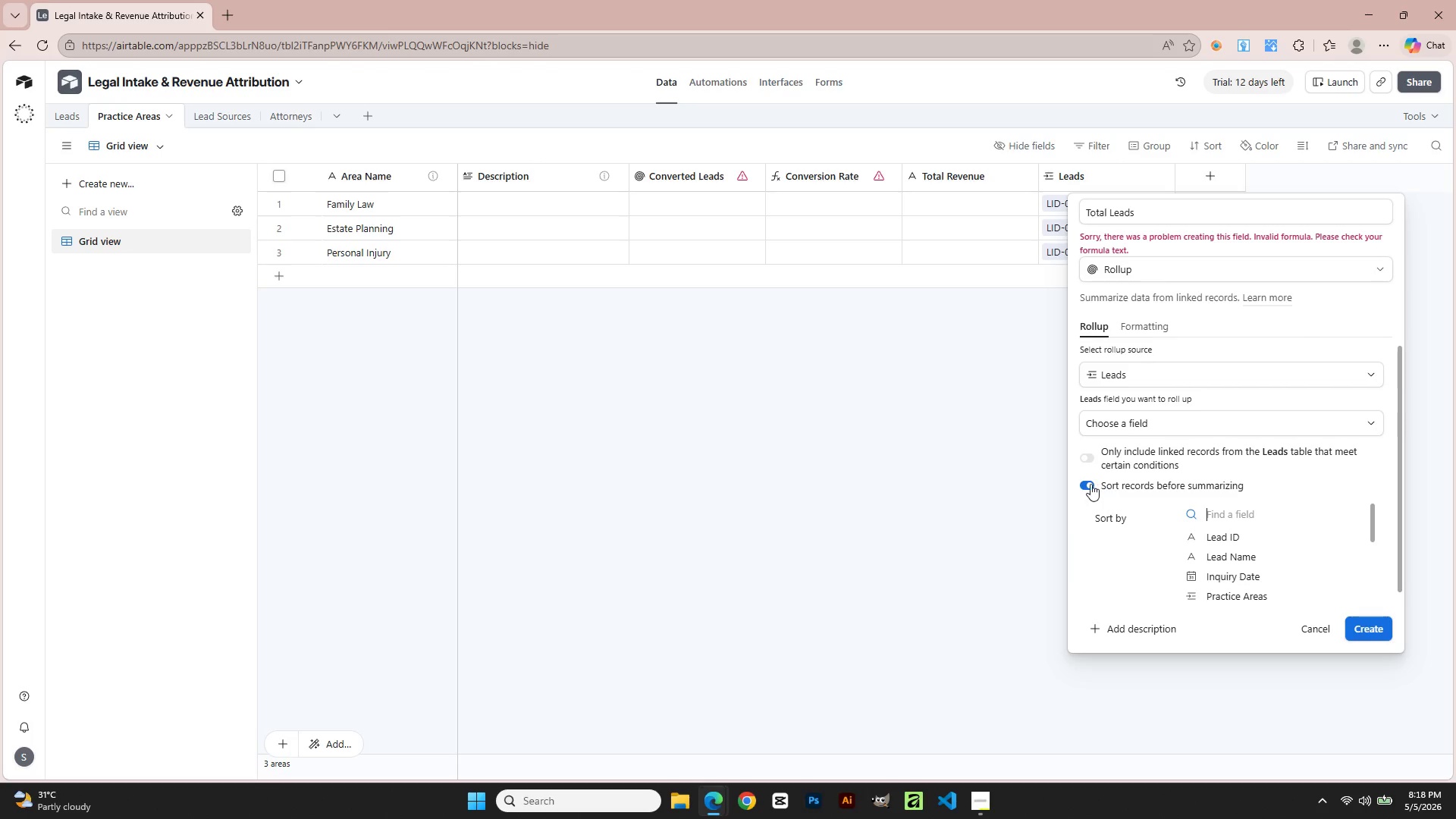 
left_click([1088, 484])
 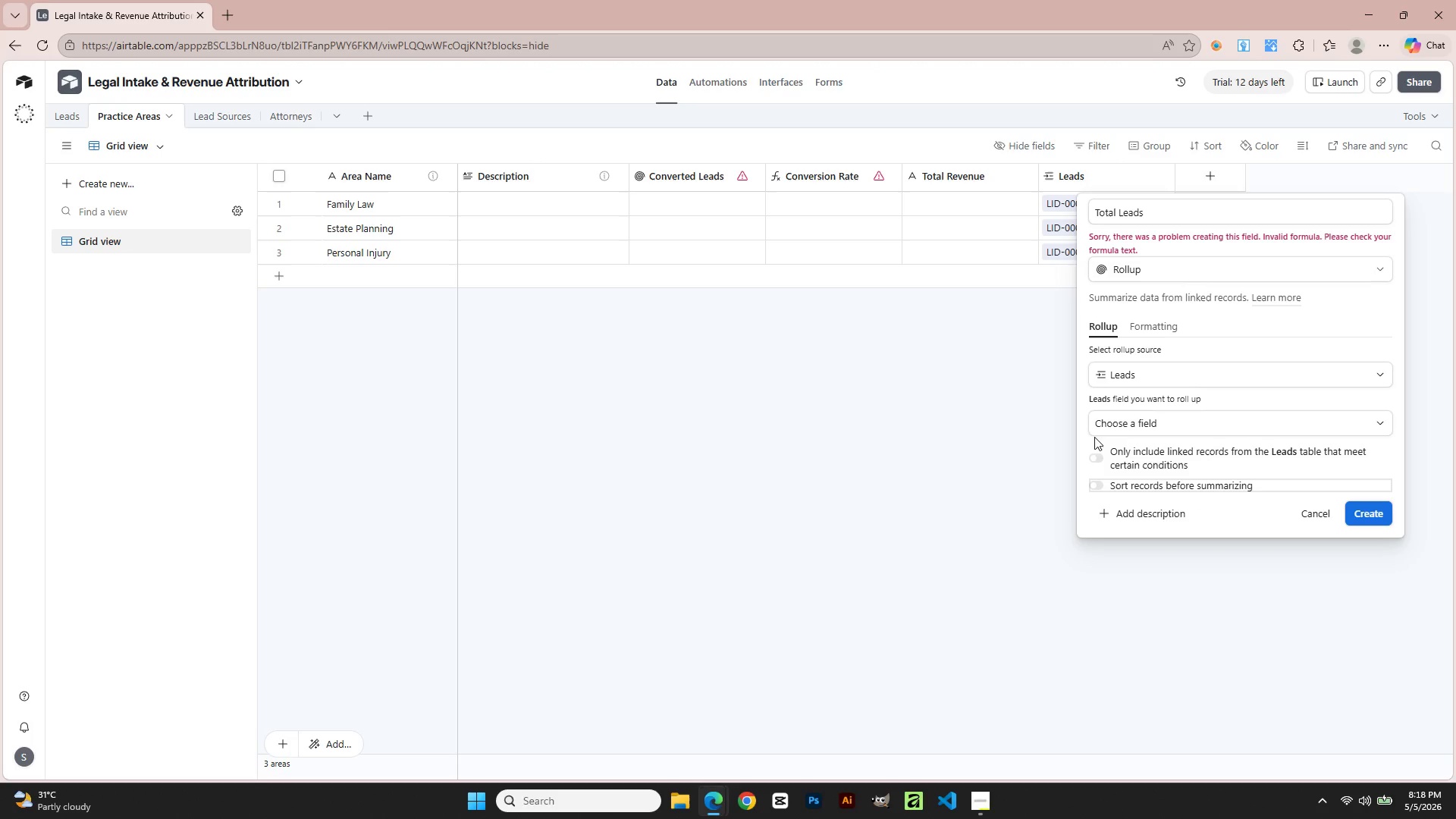 
mouse_move([1194, 378])
 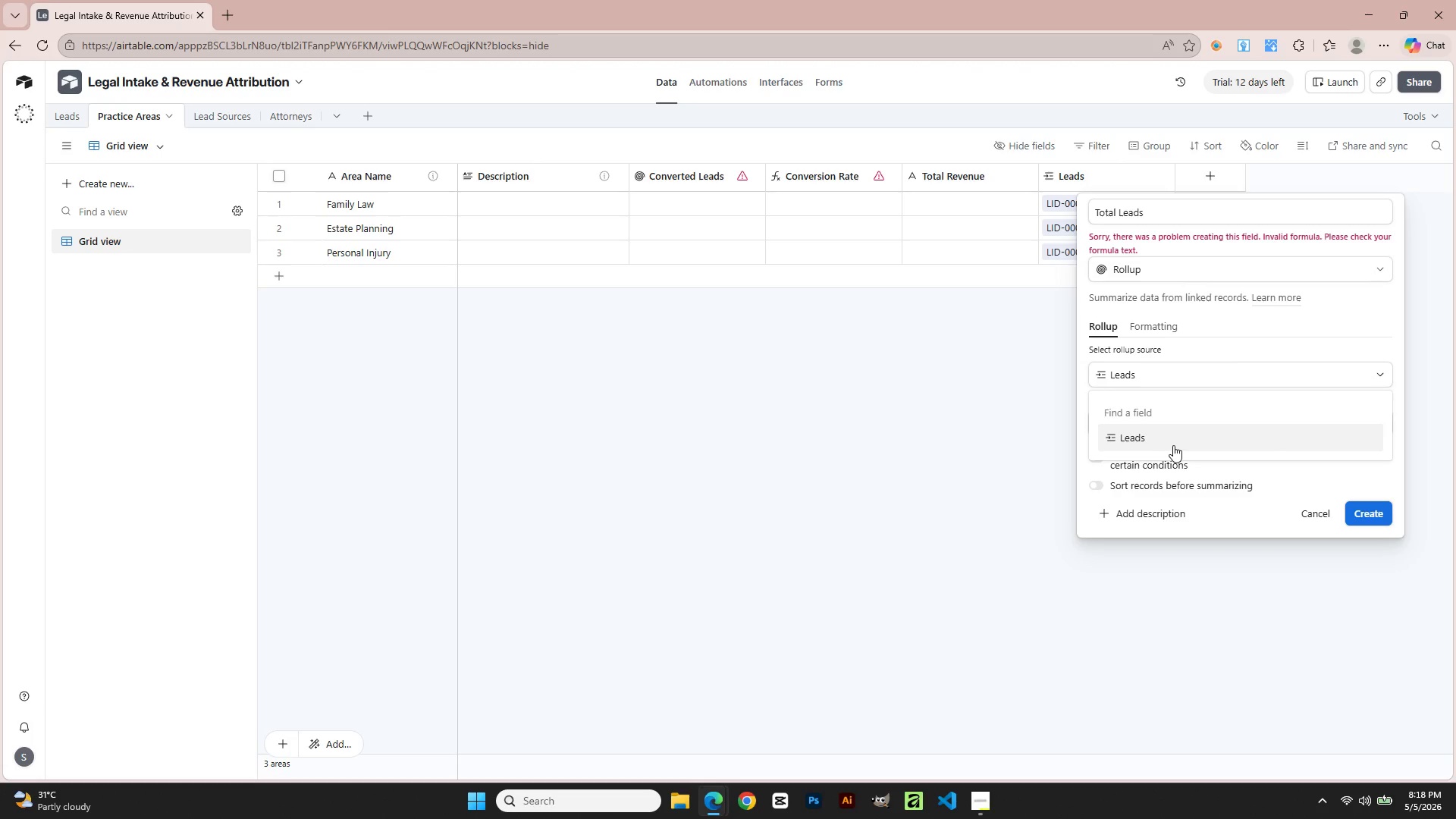 
left_click([1173, 445])
 